 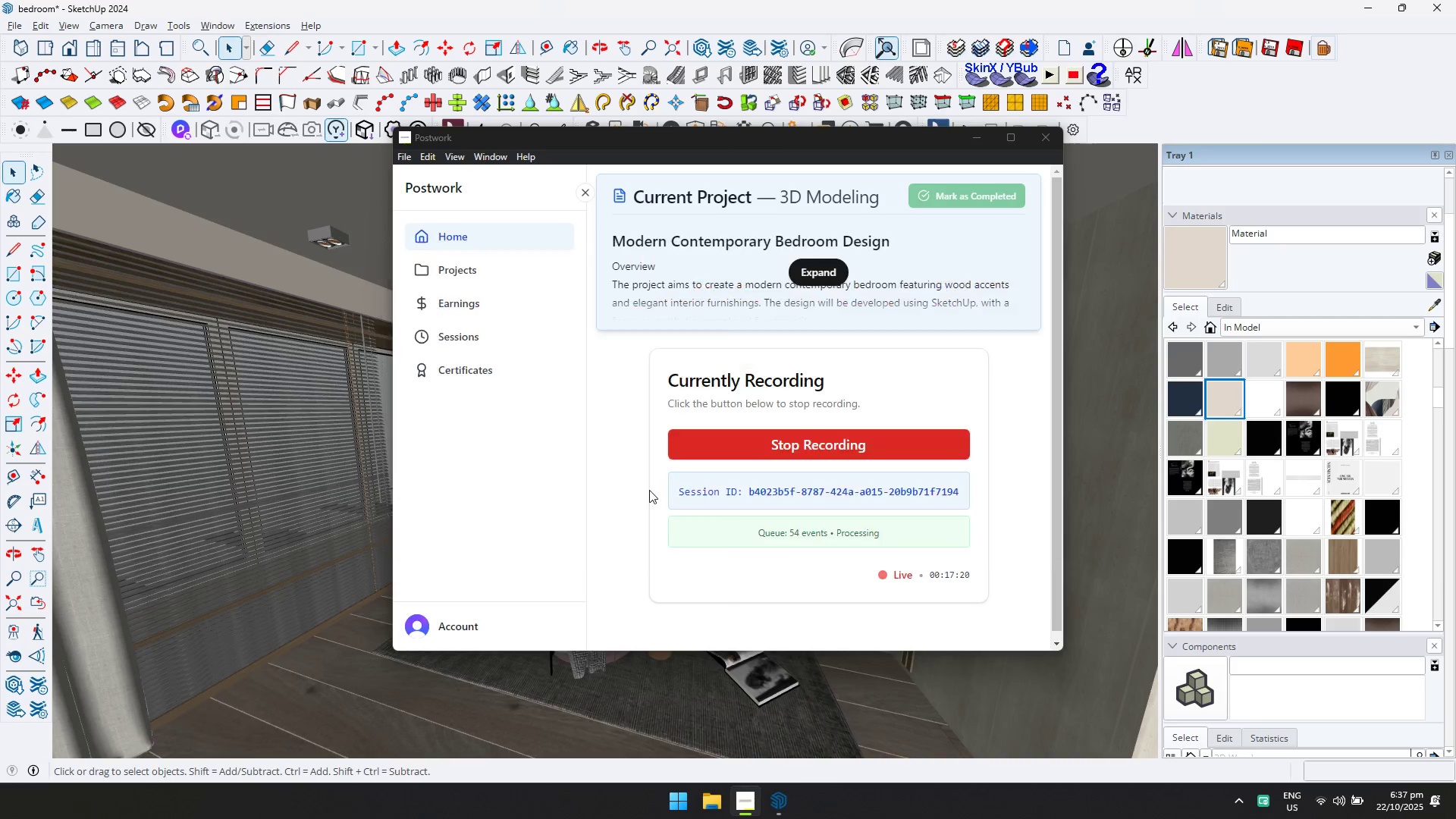 
key(Alt+Tab)
 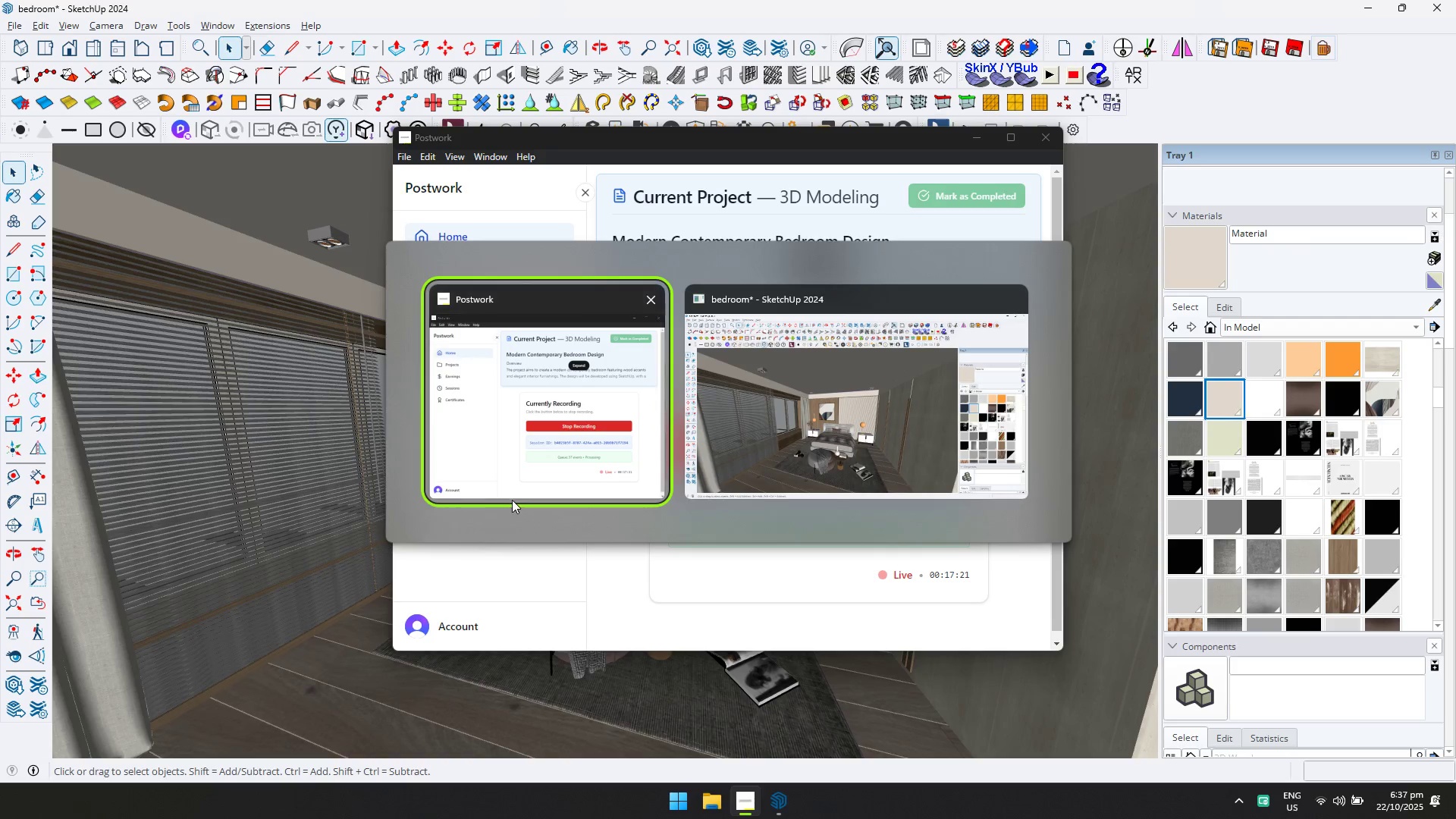 
key(Alt+Tab)
 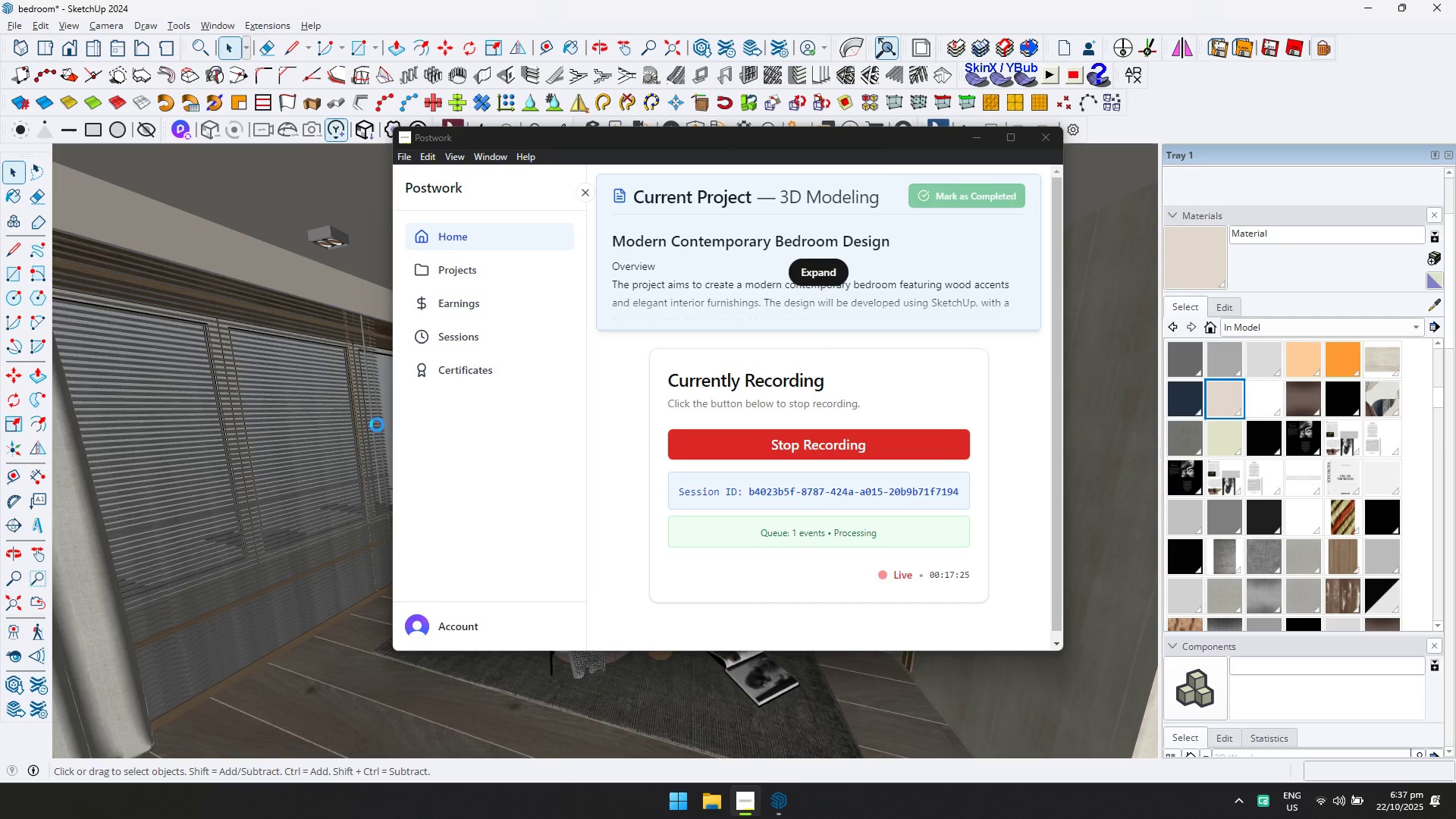 
wait(5.51)
 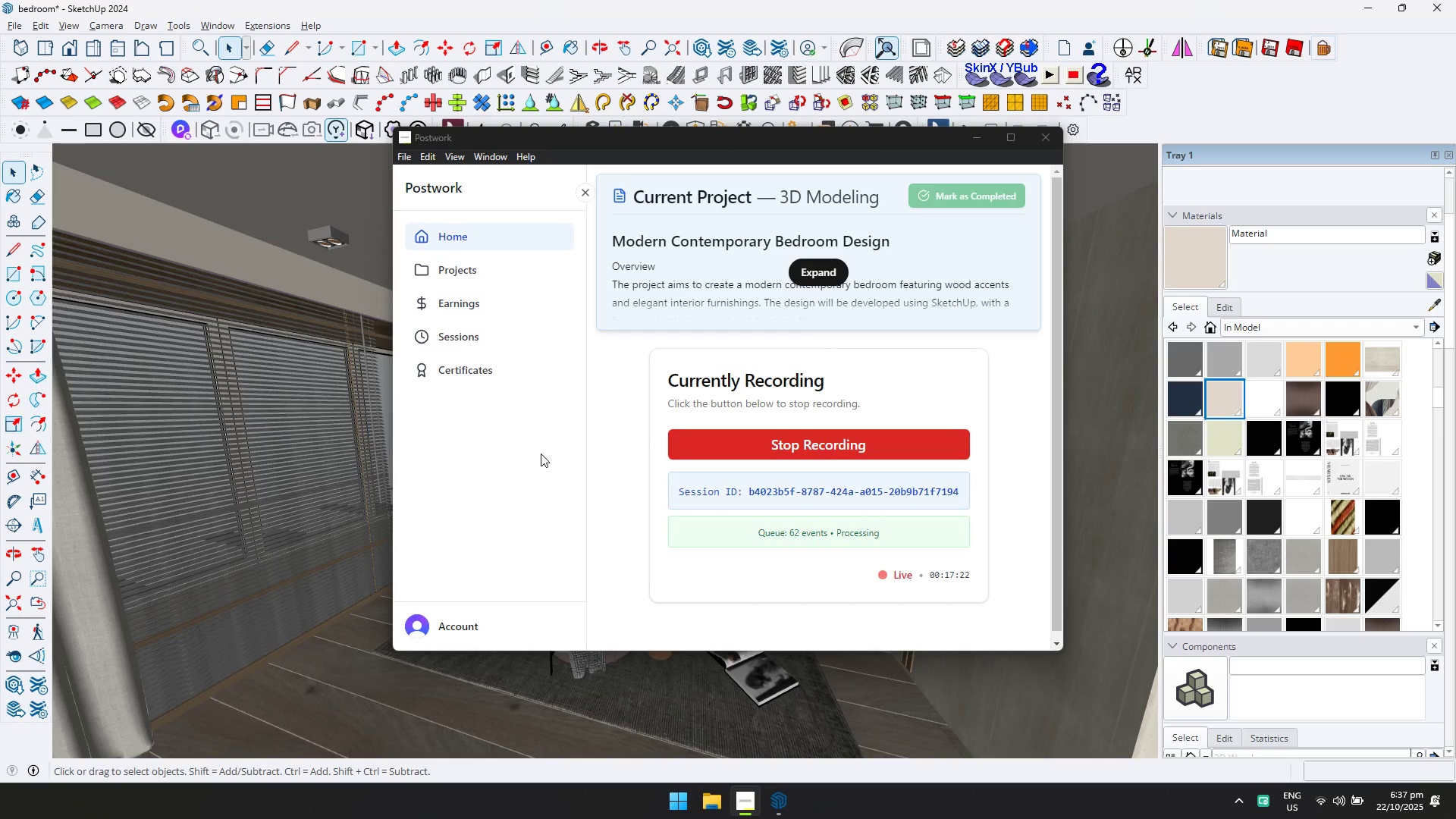 
key(Alt+Tab)
 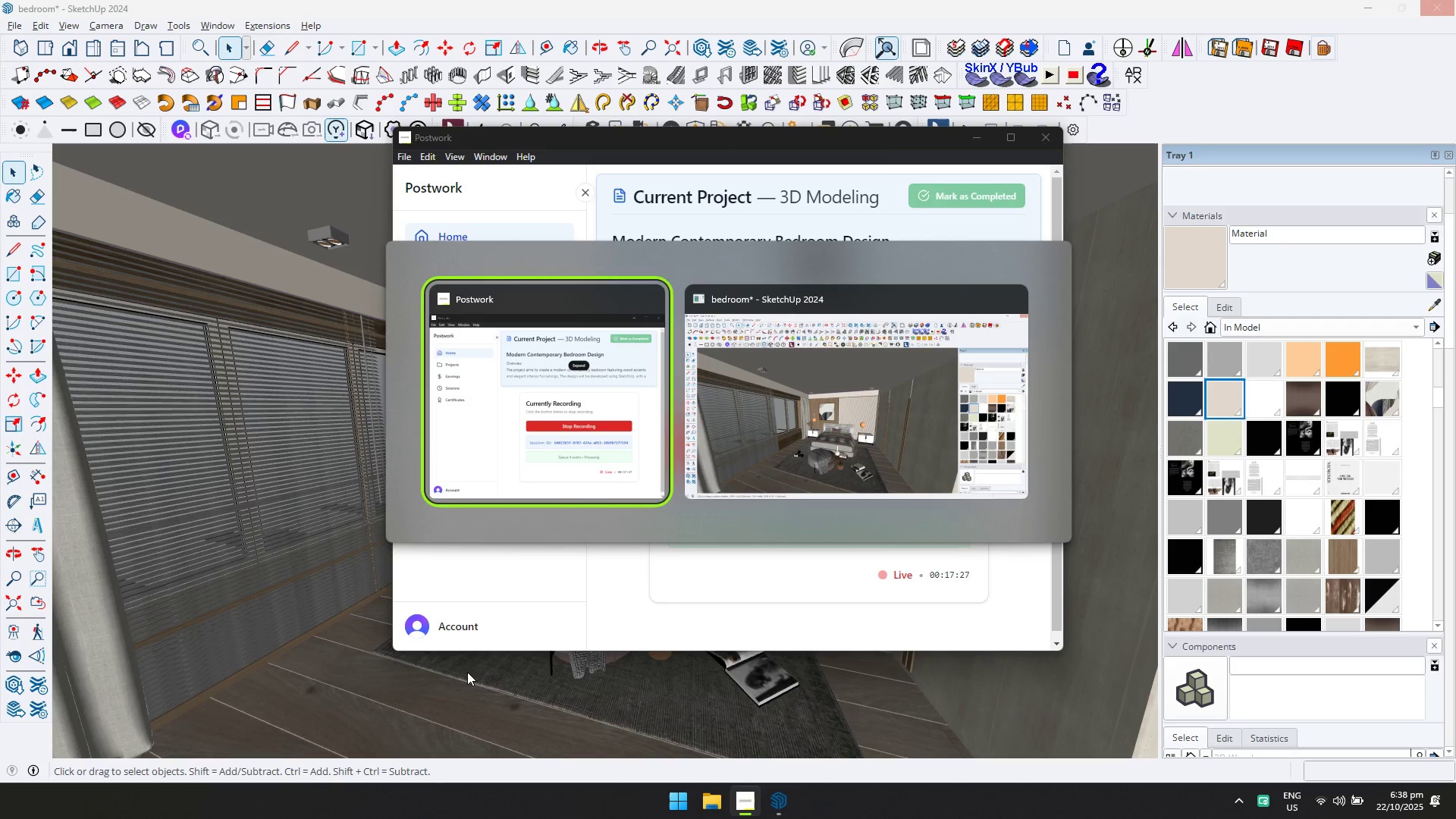 
key(Alt+Tab)
 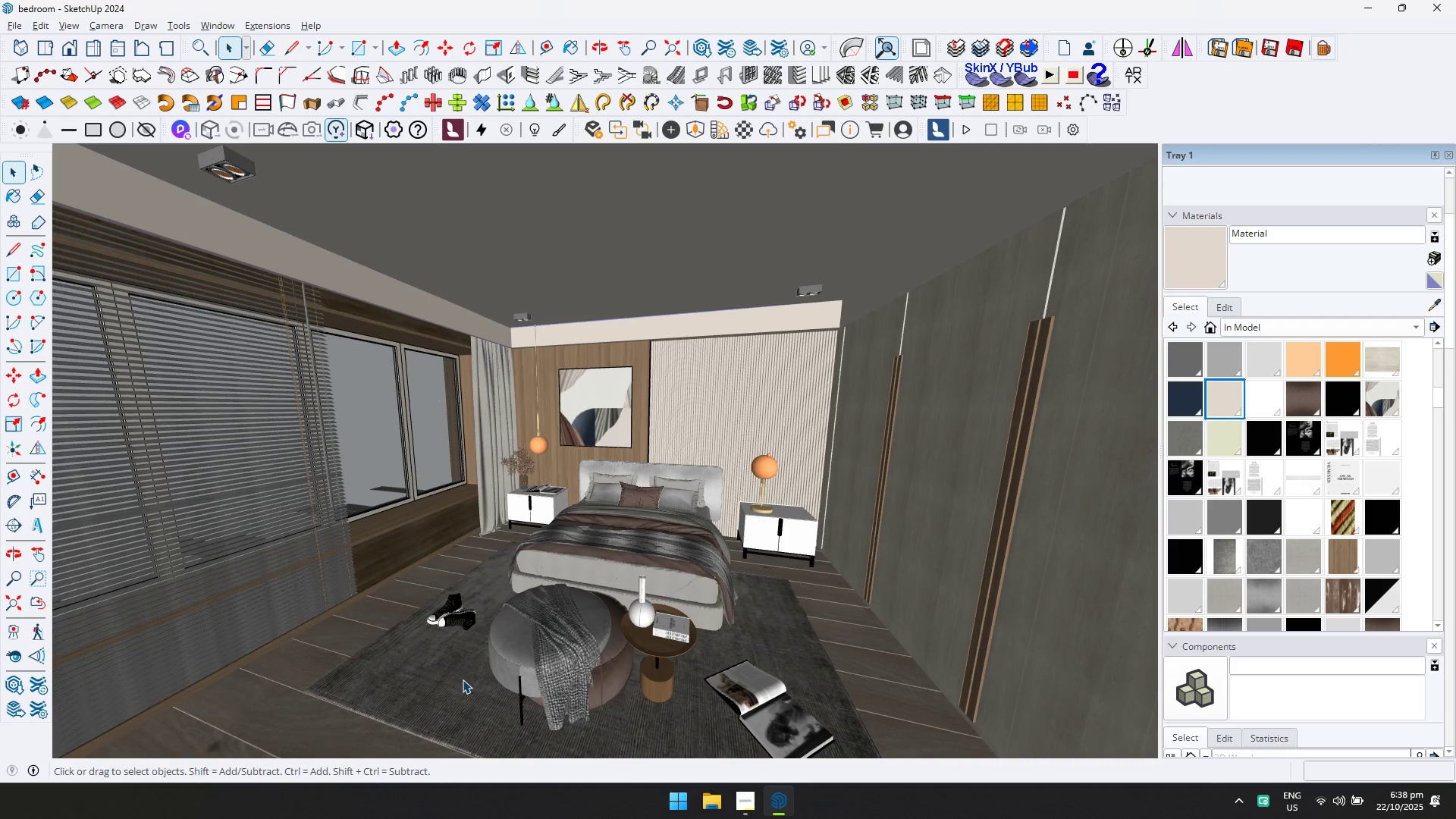 
scroll: coordinate [539, 399], scroll_direction: up, amount: 4.0
 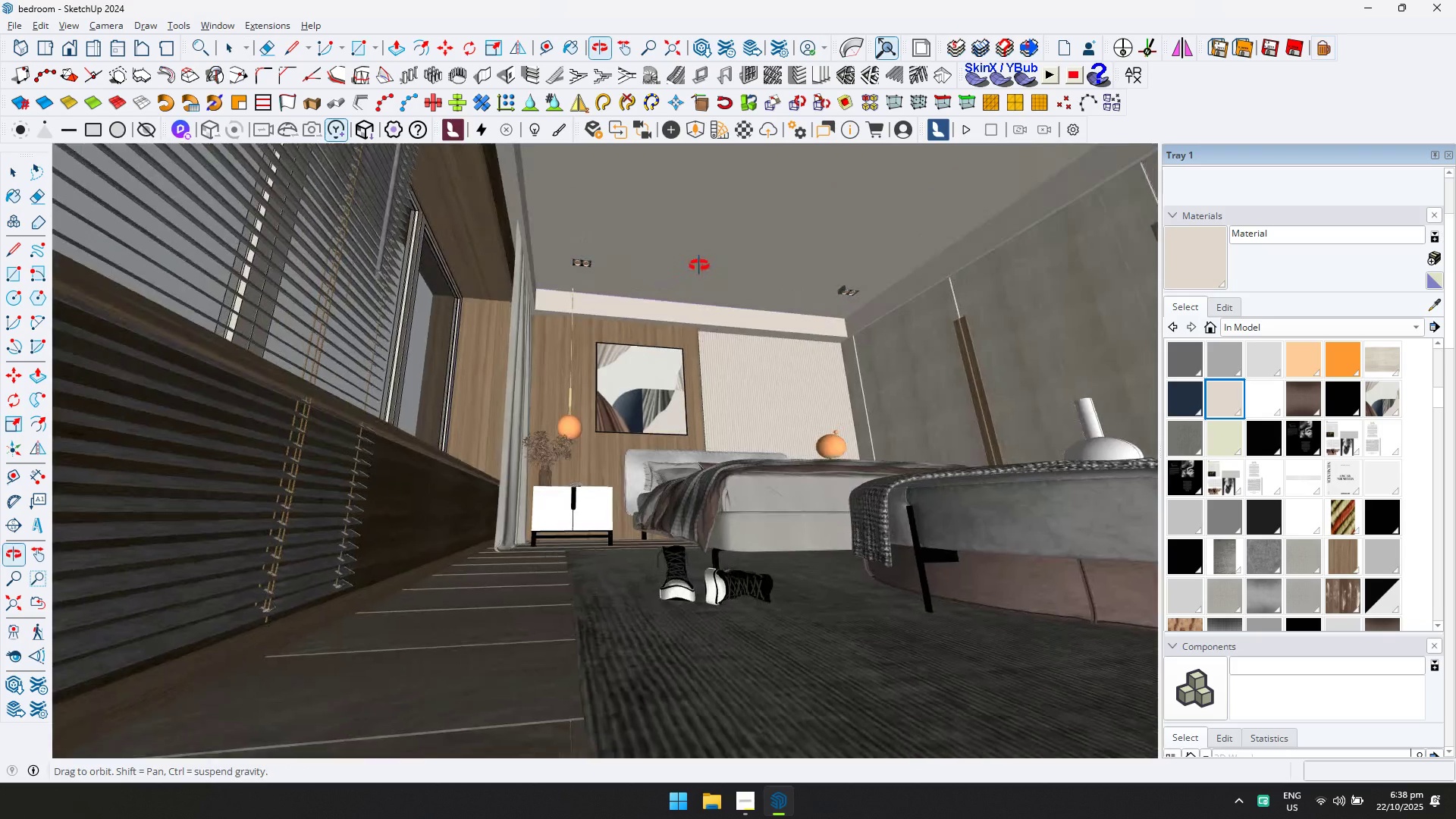 
hold_key(key=ShiftLeft, duration=0.62)
 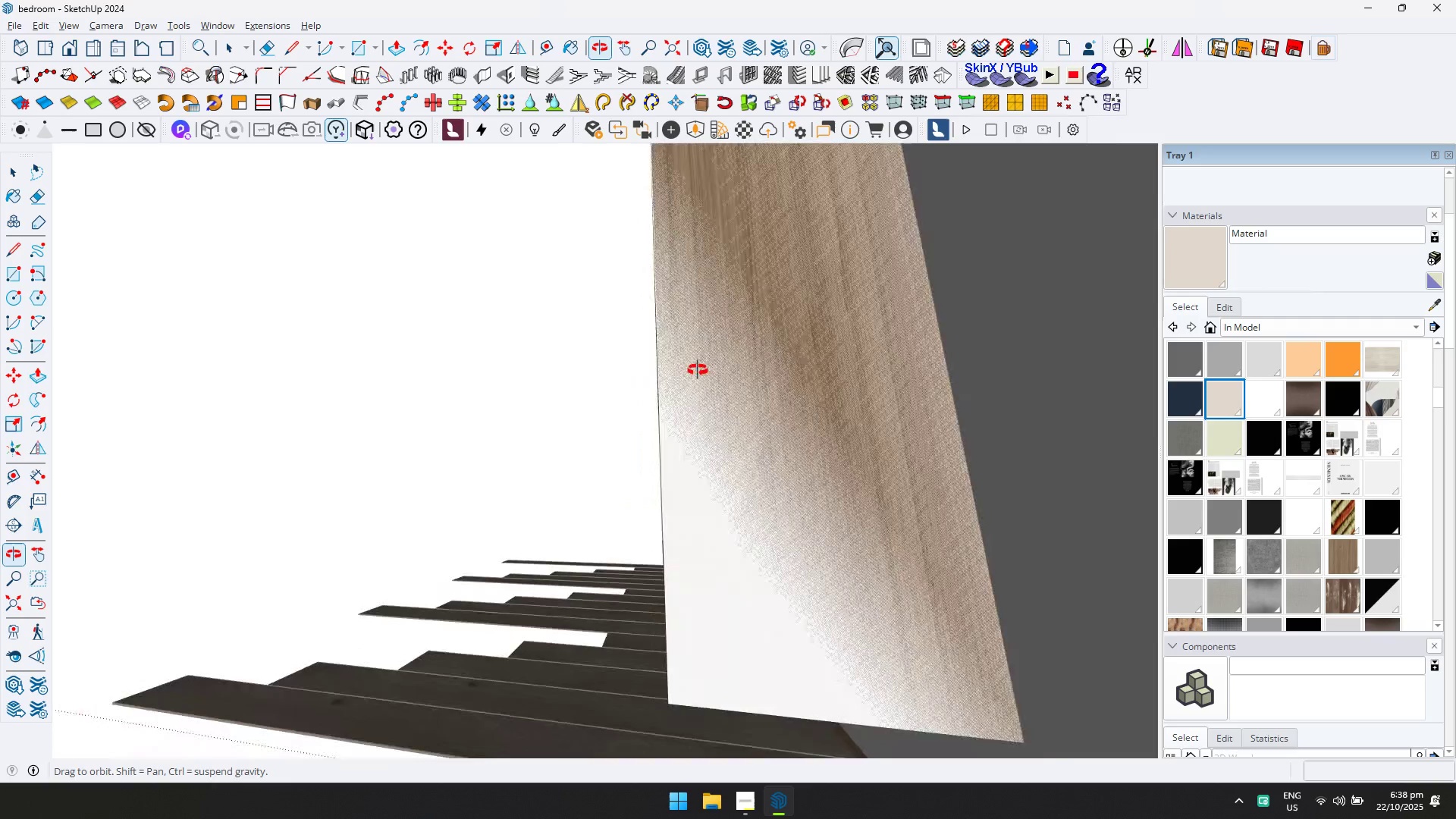 
hold_key(key=ShiftLeft, duration=0.68)
 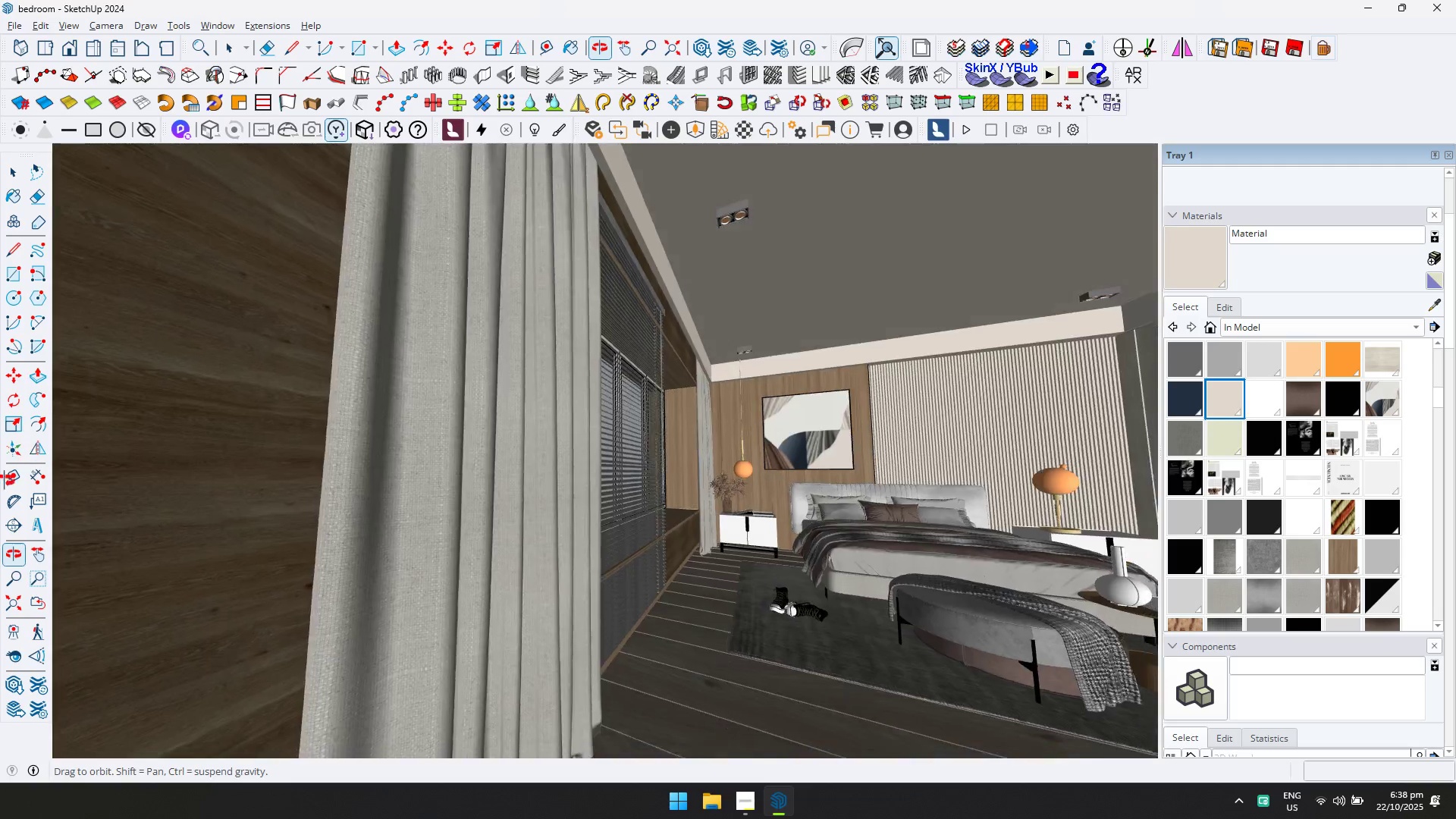 
hold_key(key=ShiftLeft, duration=0.74)
 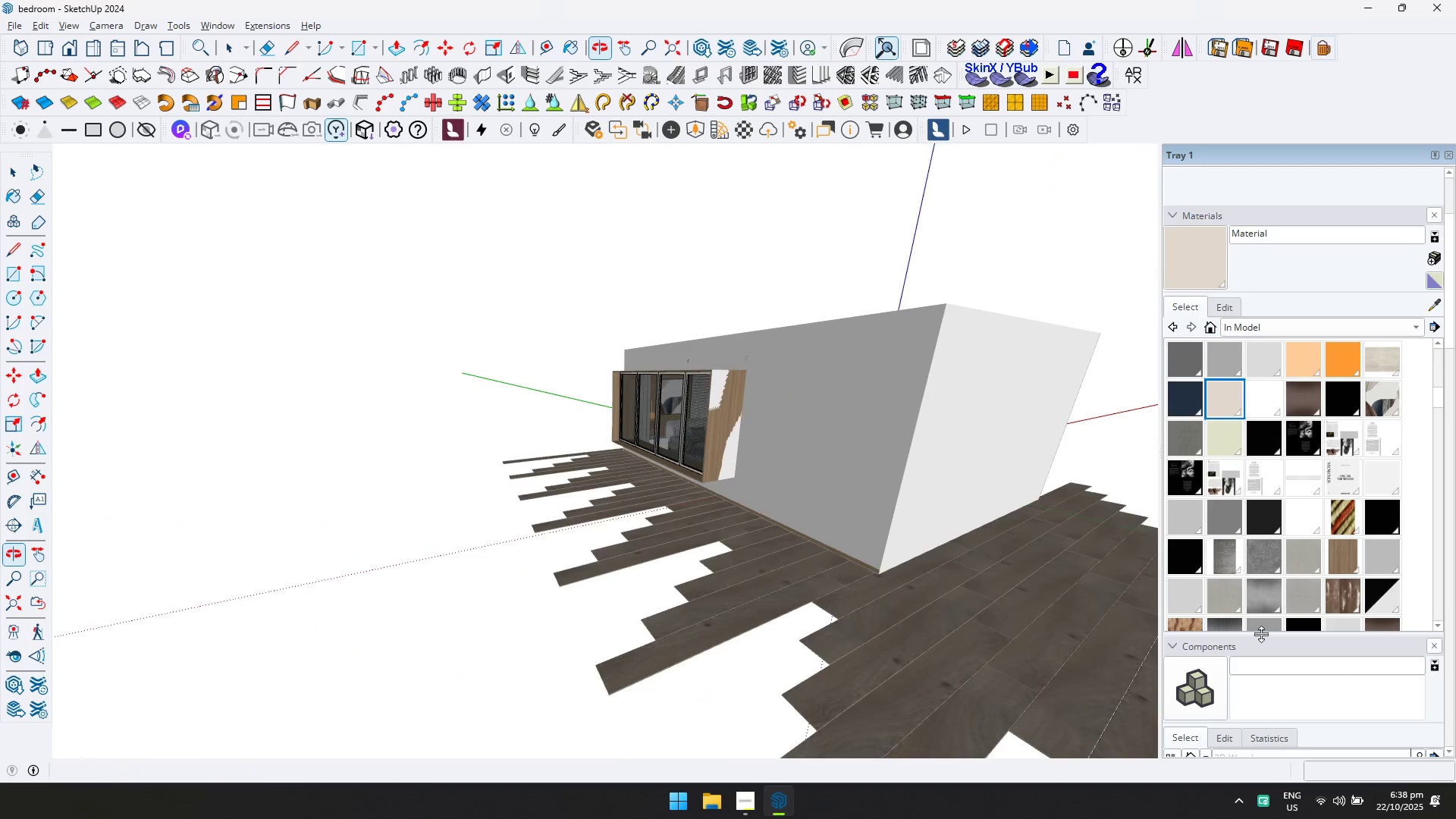 
scroll: coordinate [659, 482], scroll_direction: up, amount: 16.0
 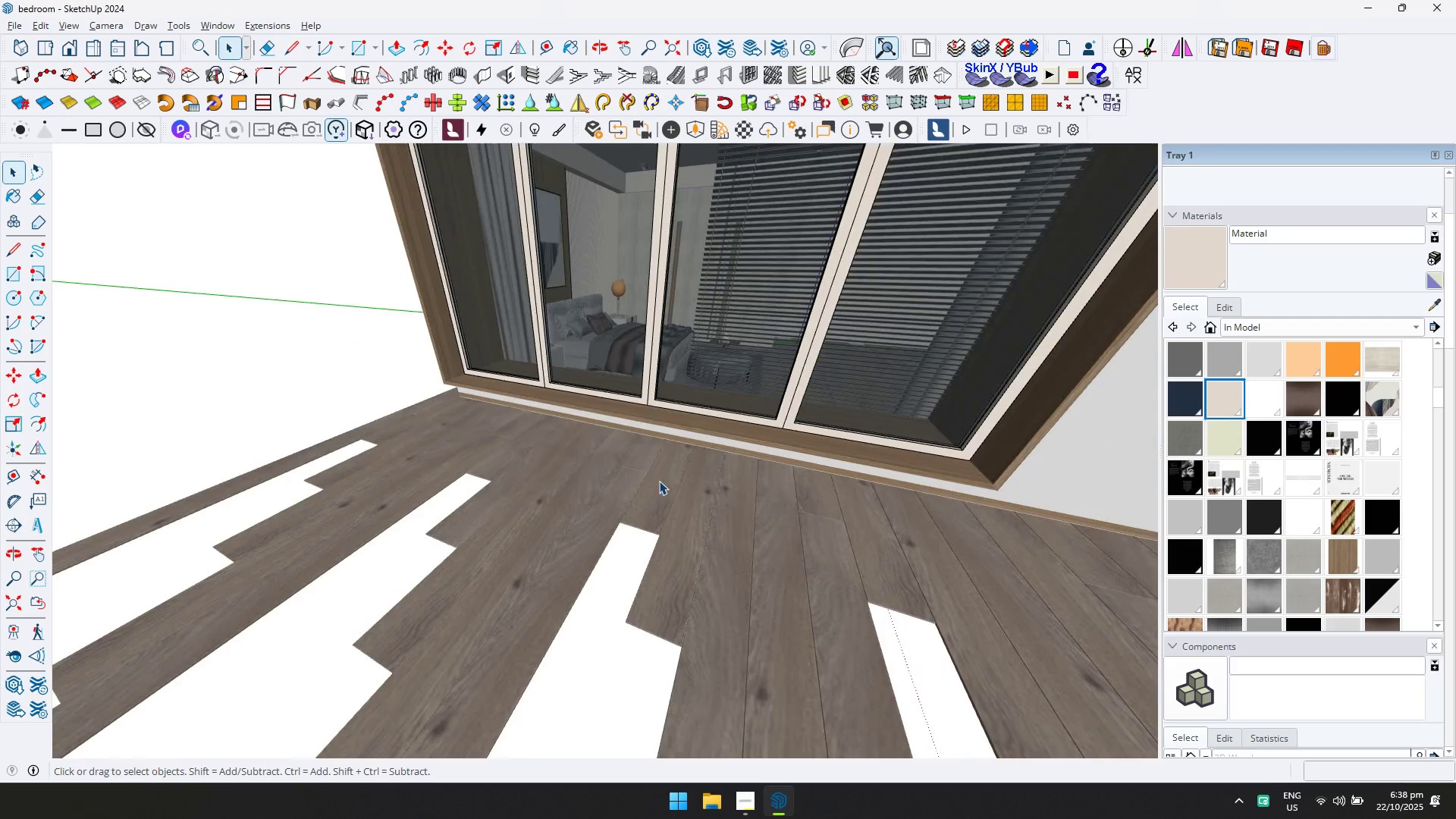 
key(T)
 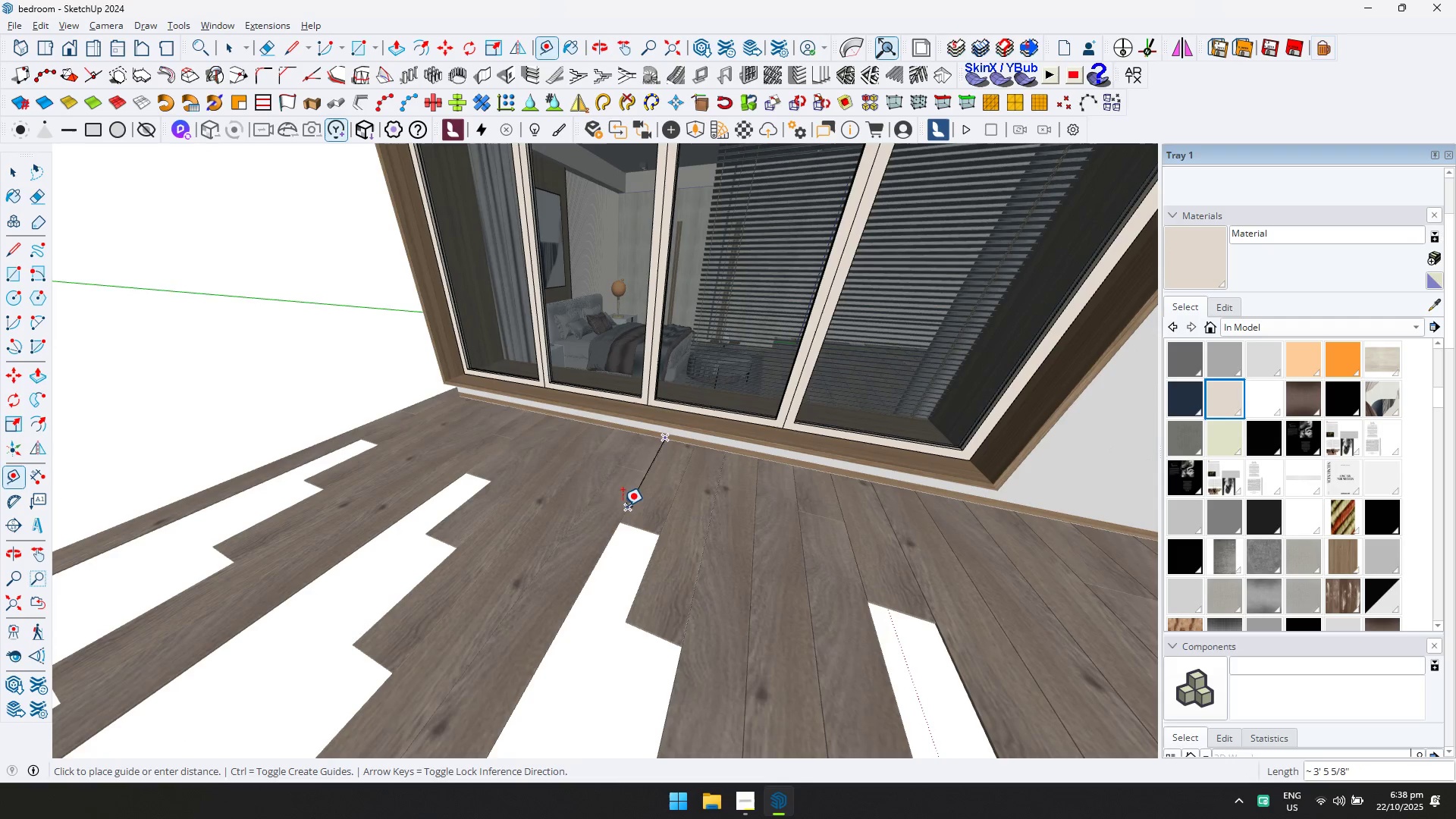 
key(Escape)
 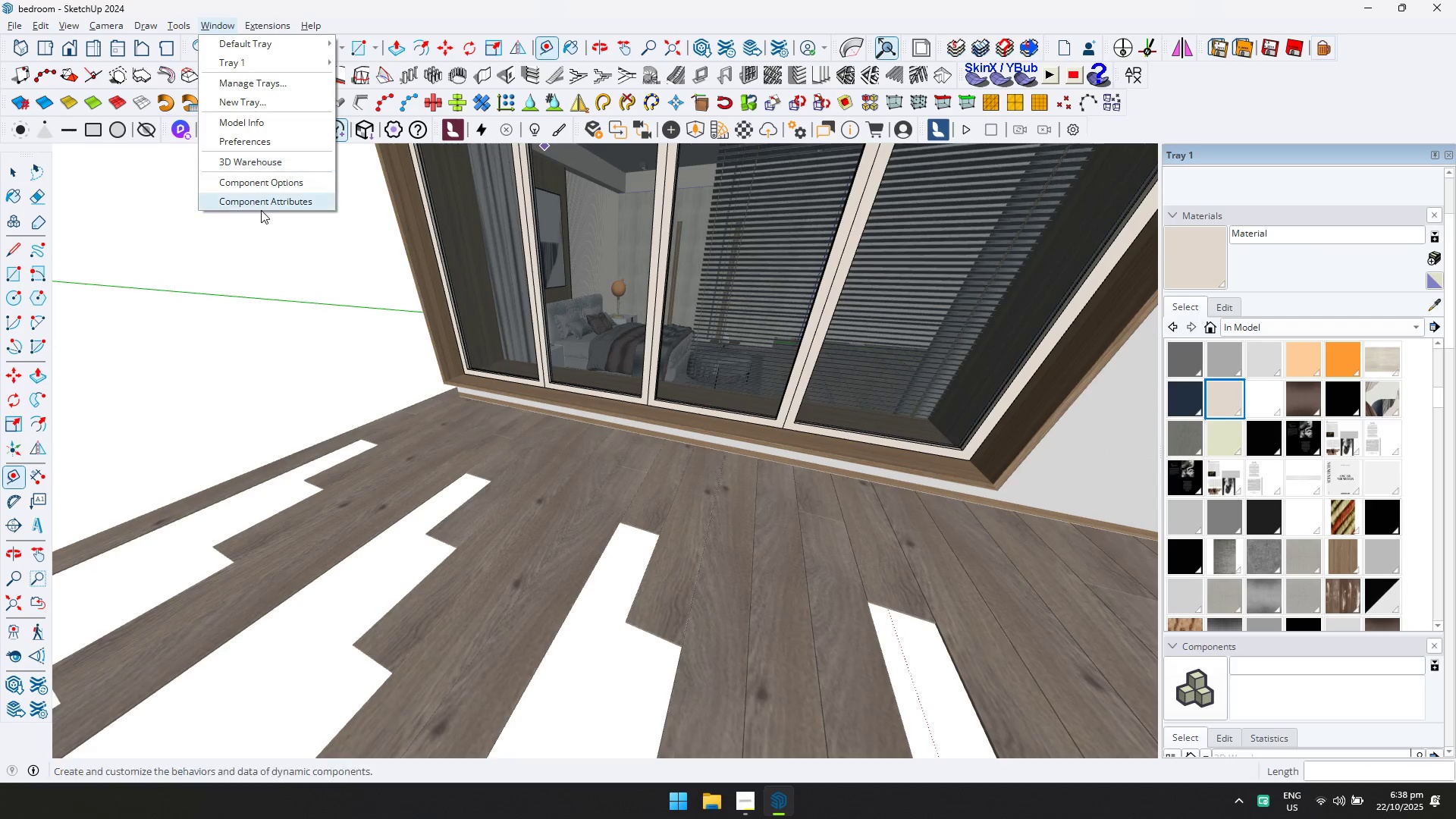 
left_click([265, 168])
 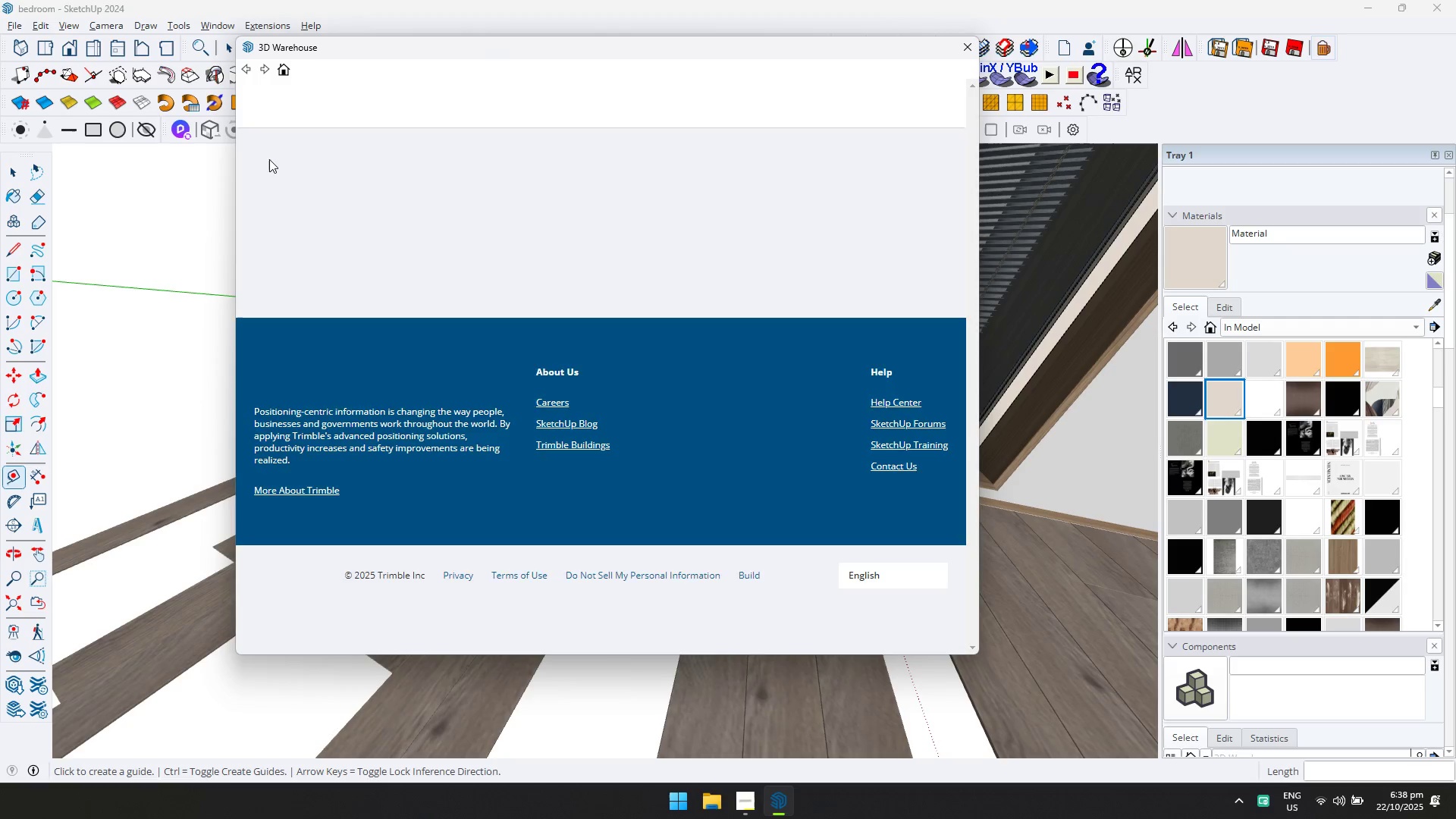 
type(plplants)
 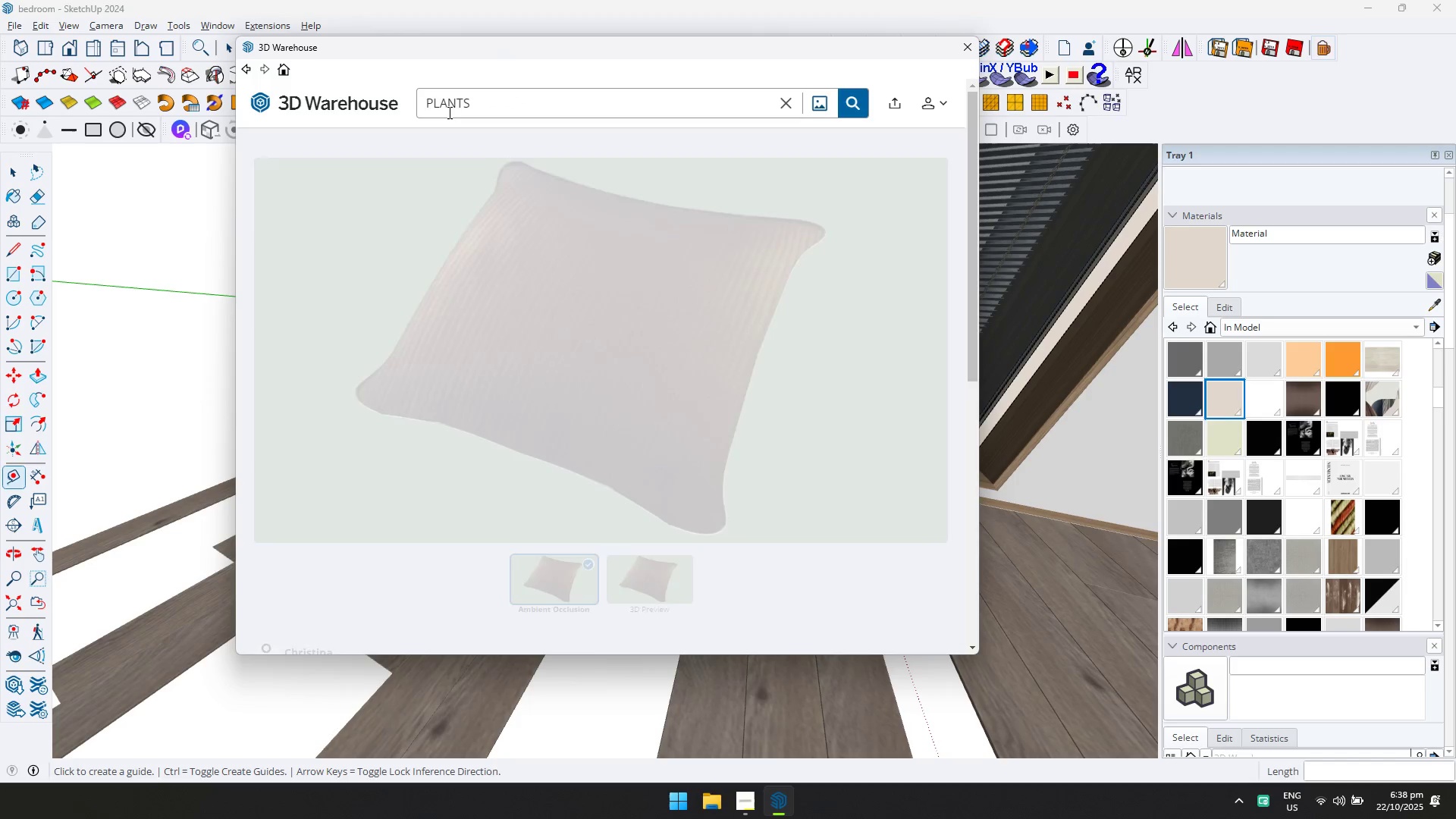 
left_click_drag(start_coordinate=[444, 115], to_coordinate=[448, 112])
 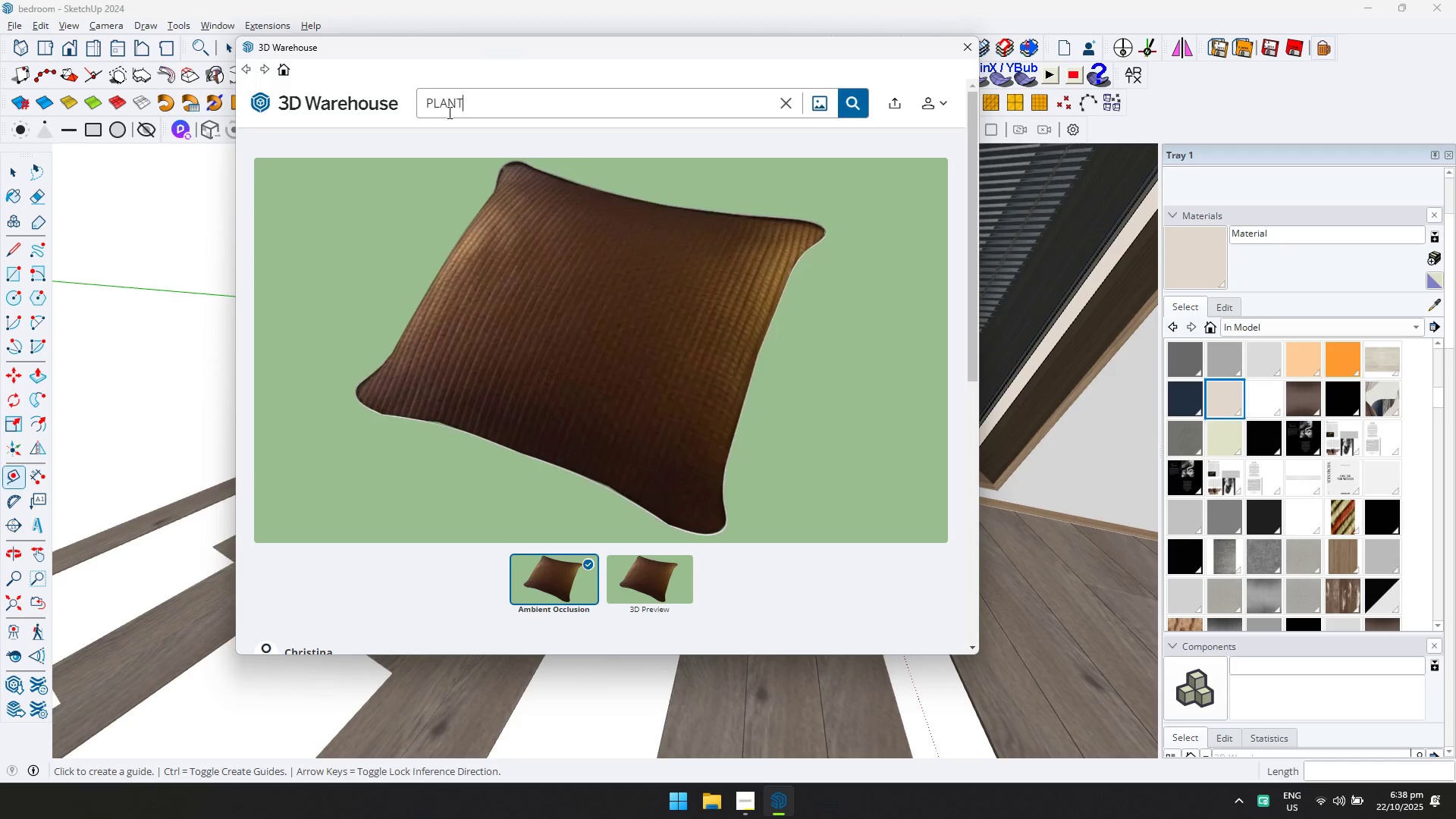 
key(Enter)
 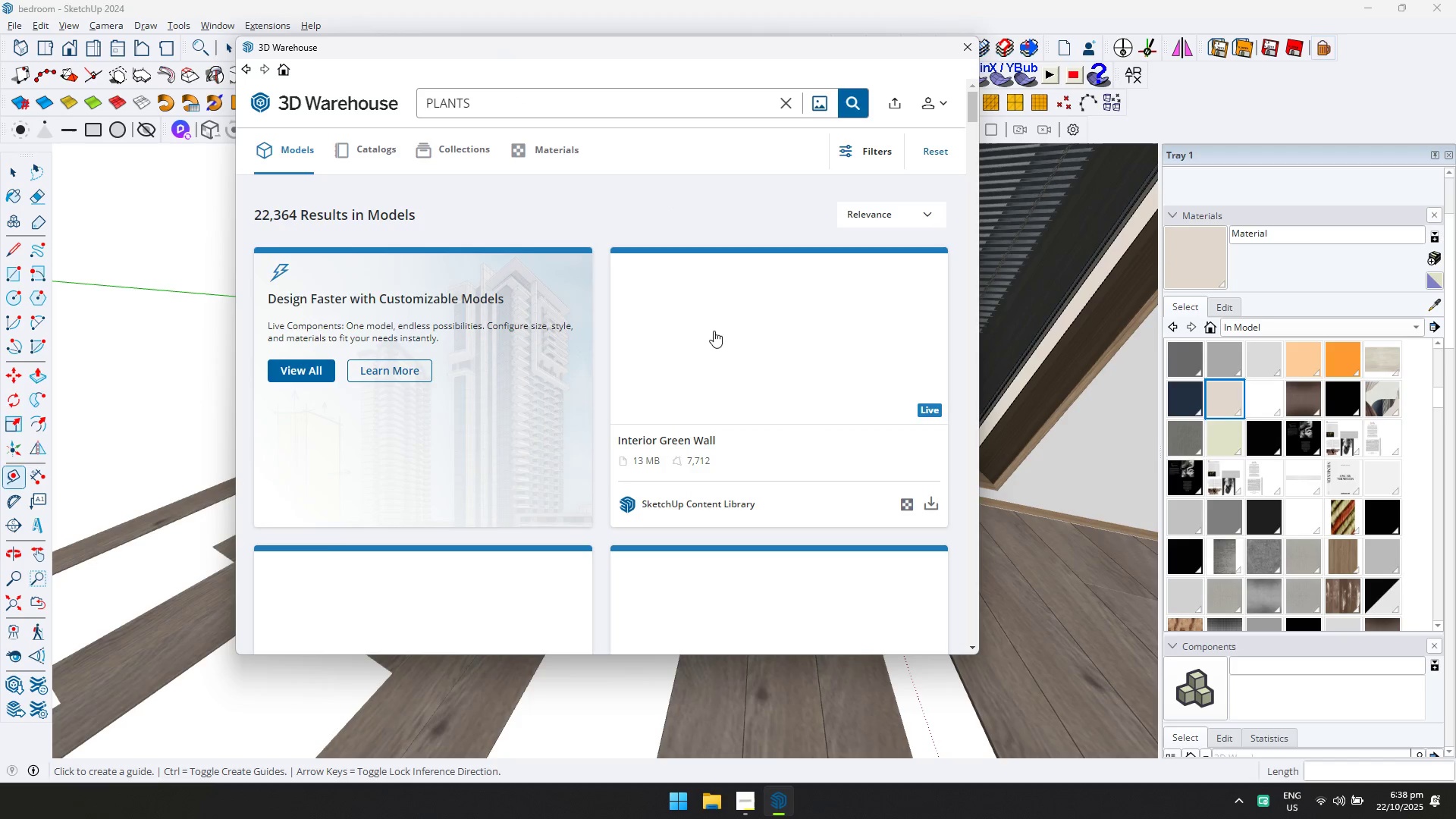 
scroll: coordinate [724, 337], scroll_direction: down, amount: 4.0
 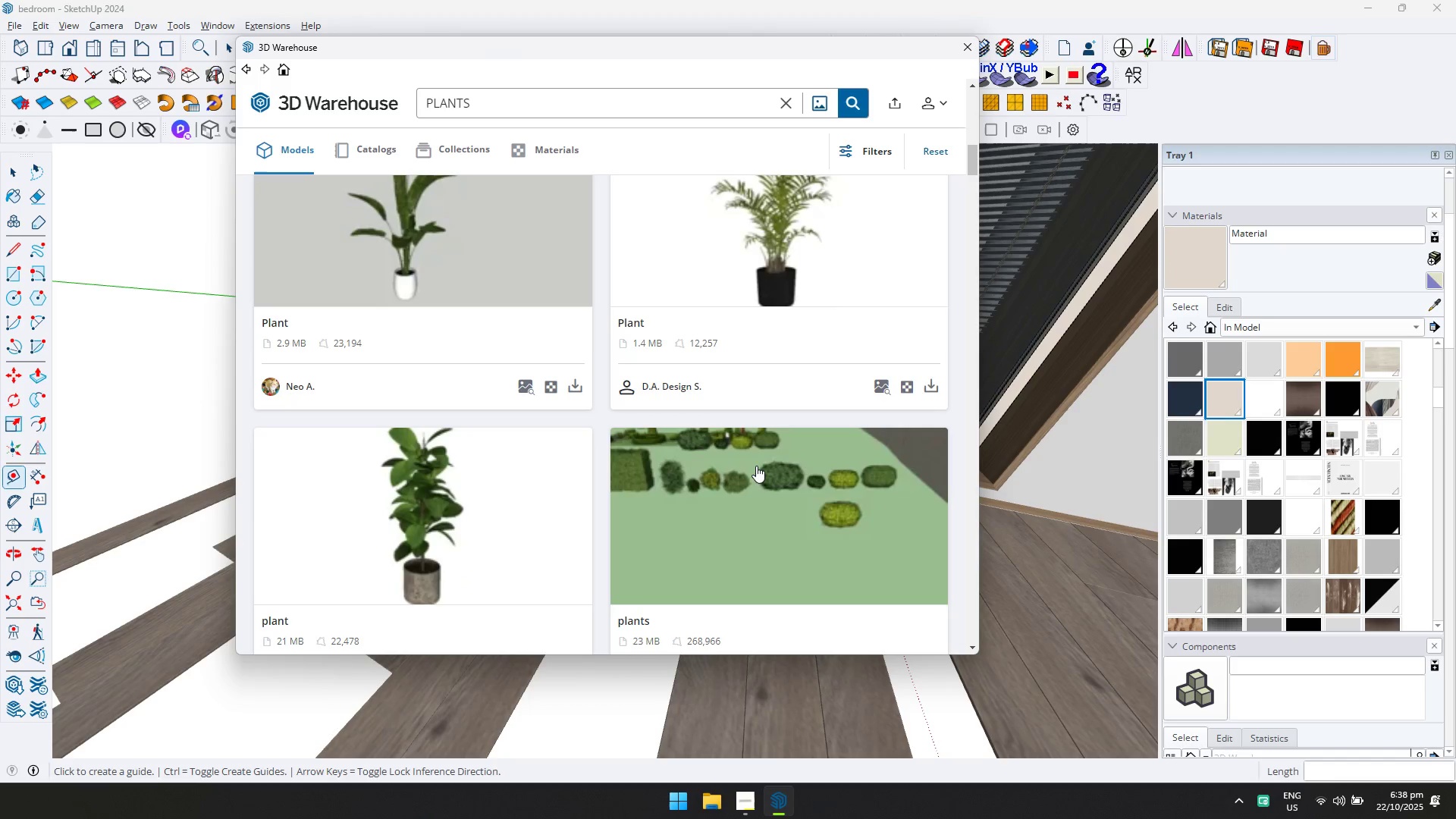 
wait(30.11)
 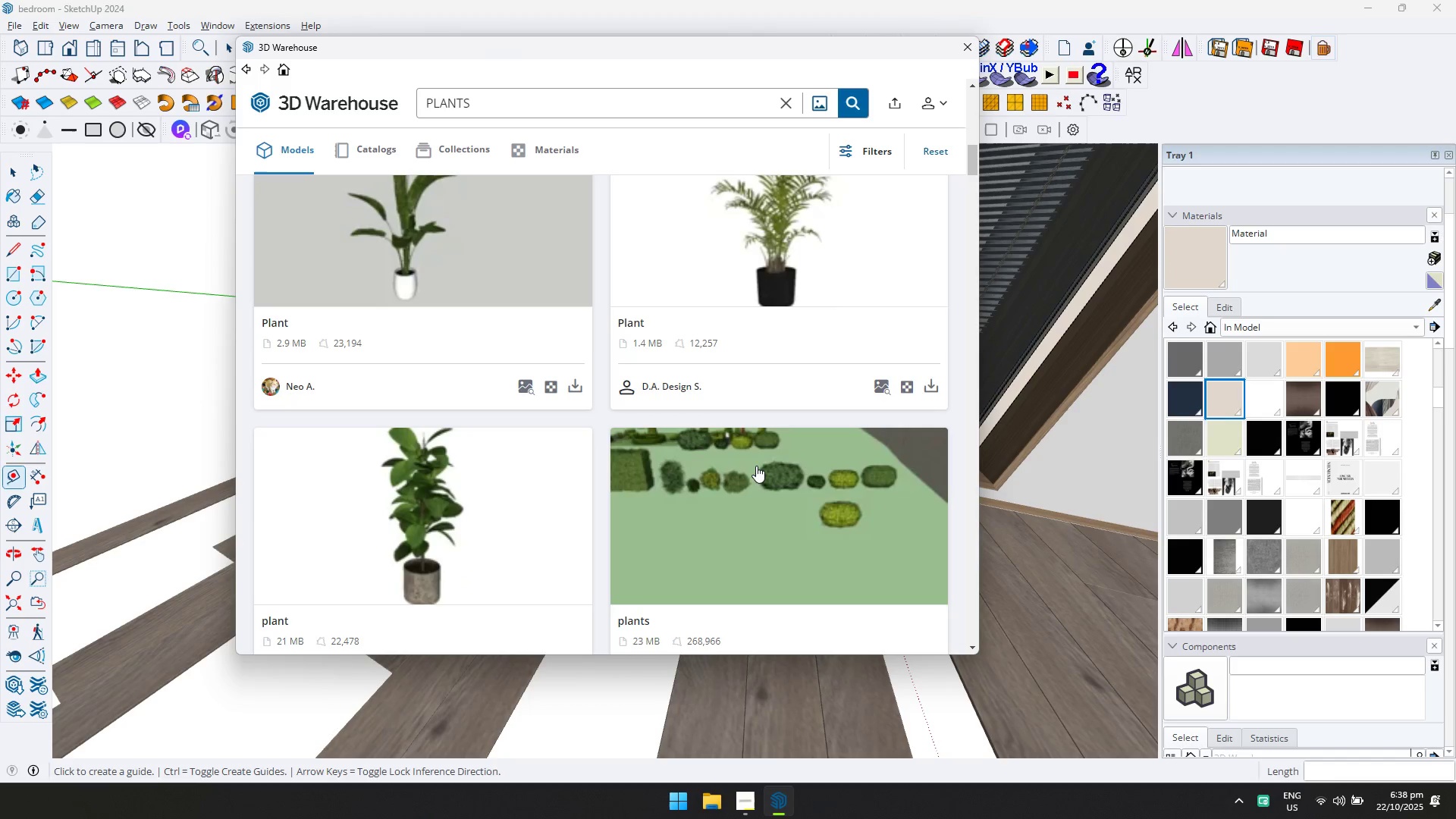 
scroll: coordinate [679, 451], scroll_direction: up, amount: 1.0
 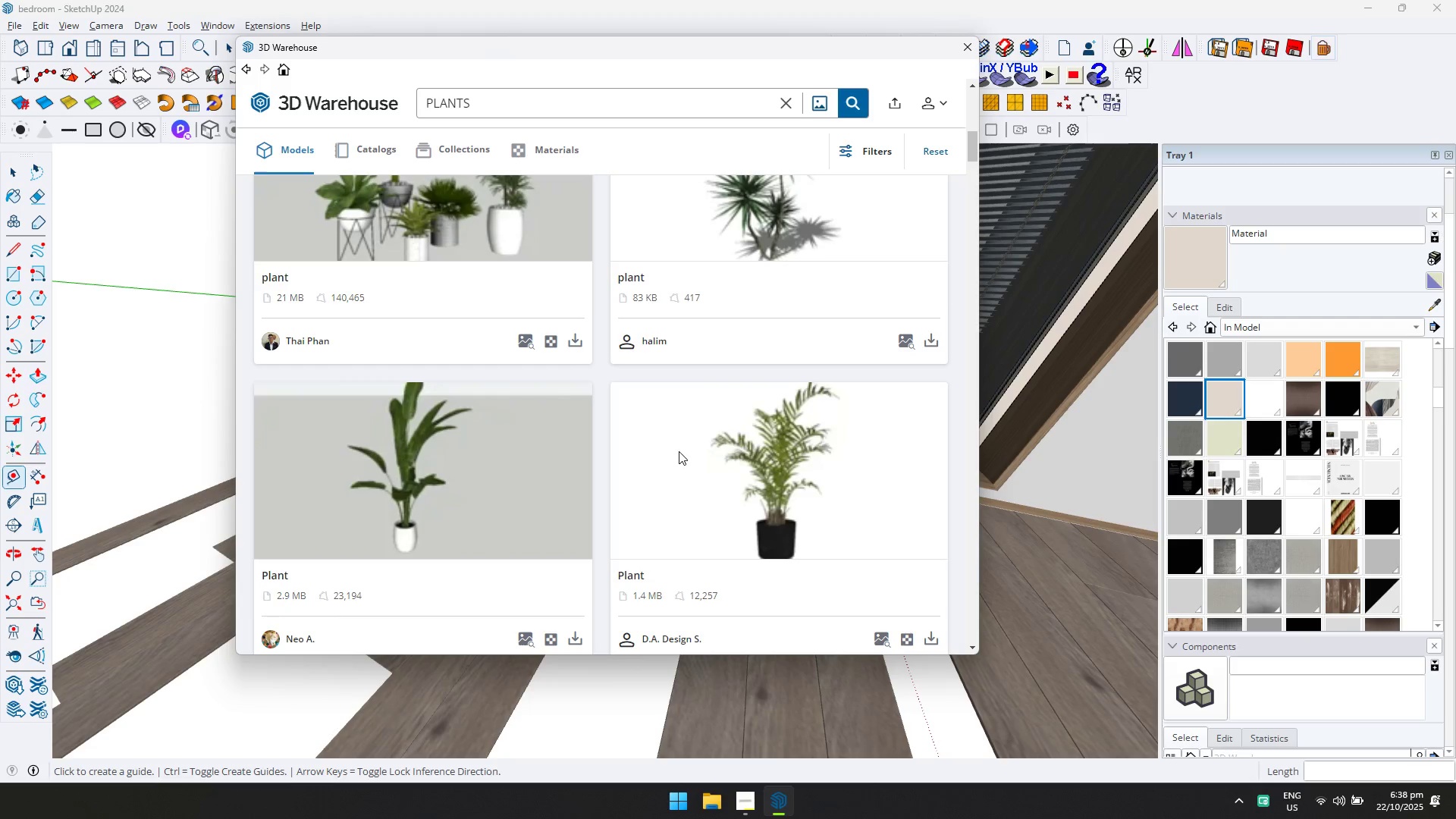 
scroll: coordinate [679, 451], scroll_direction: down, amount: 10.0
 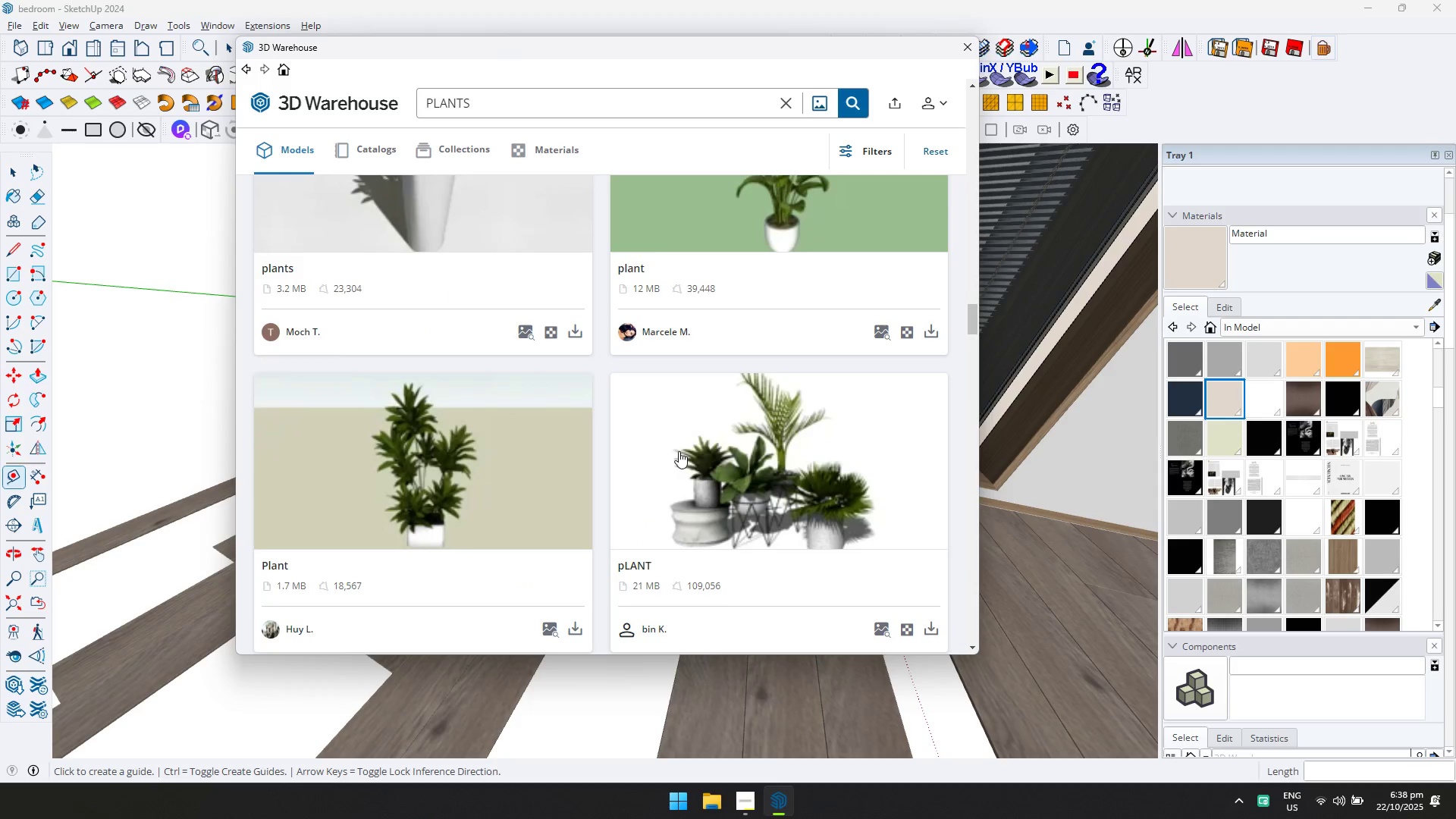 
scroll: coordinate [743, 431], scroll_direction: up, amount: 4.0
 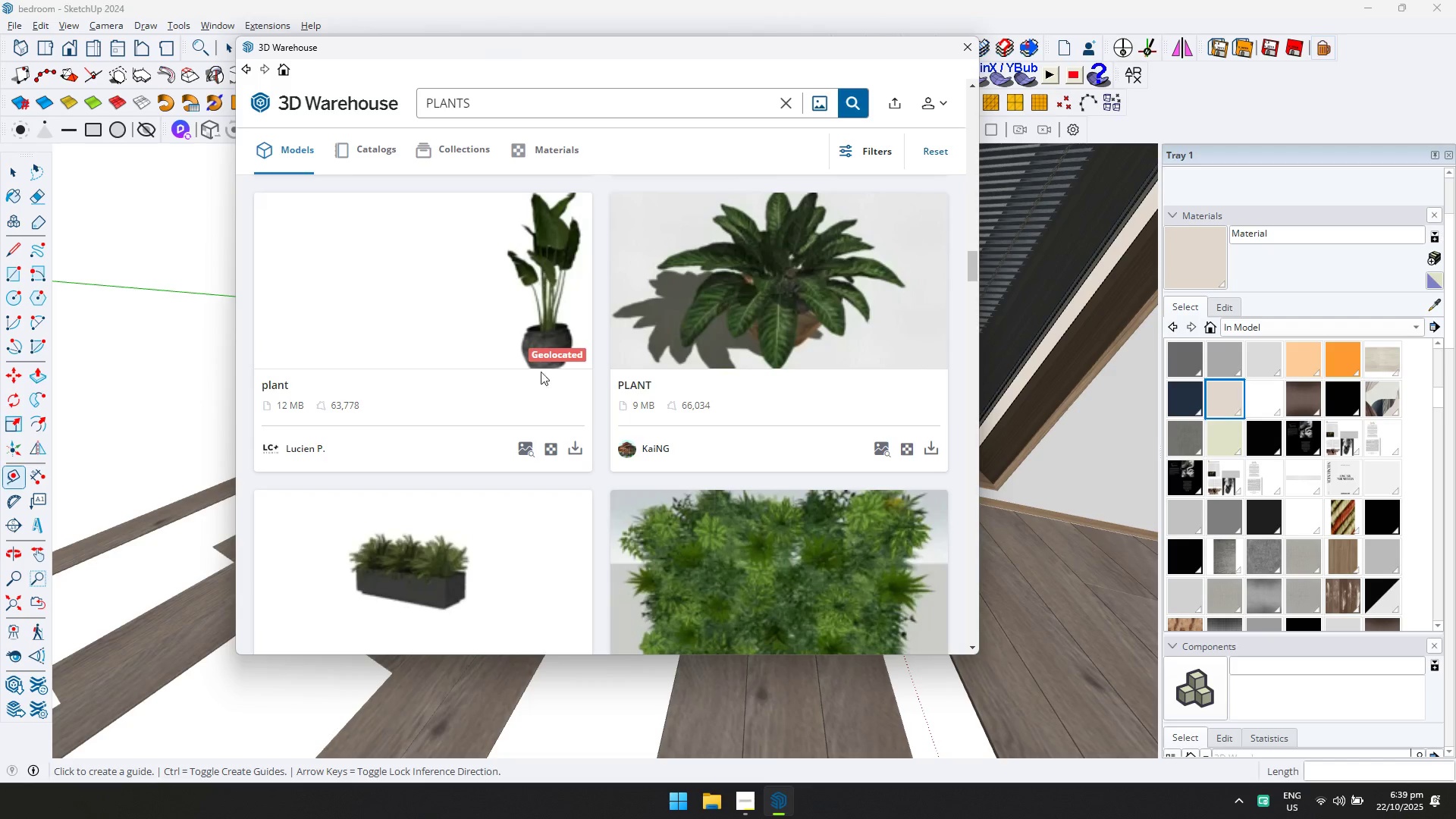 
left_click([475, 306])
 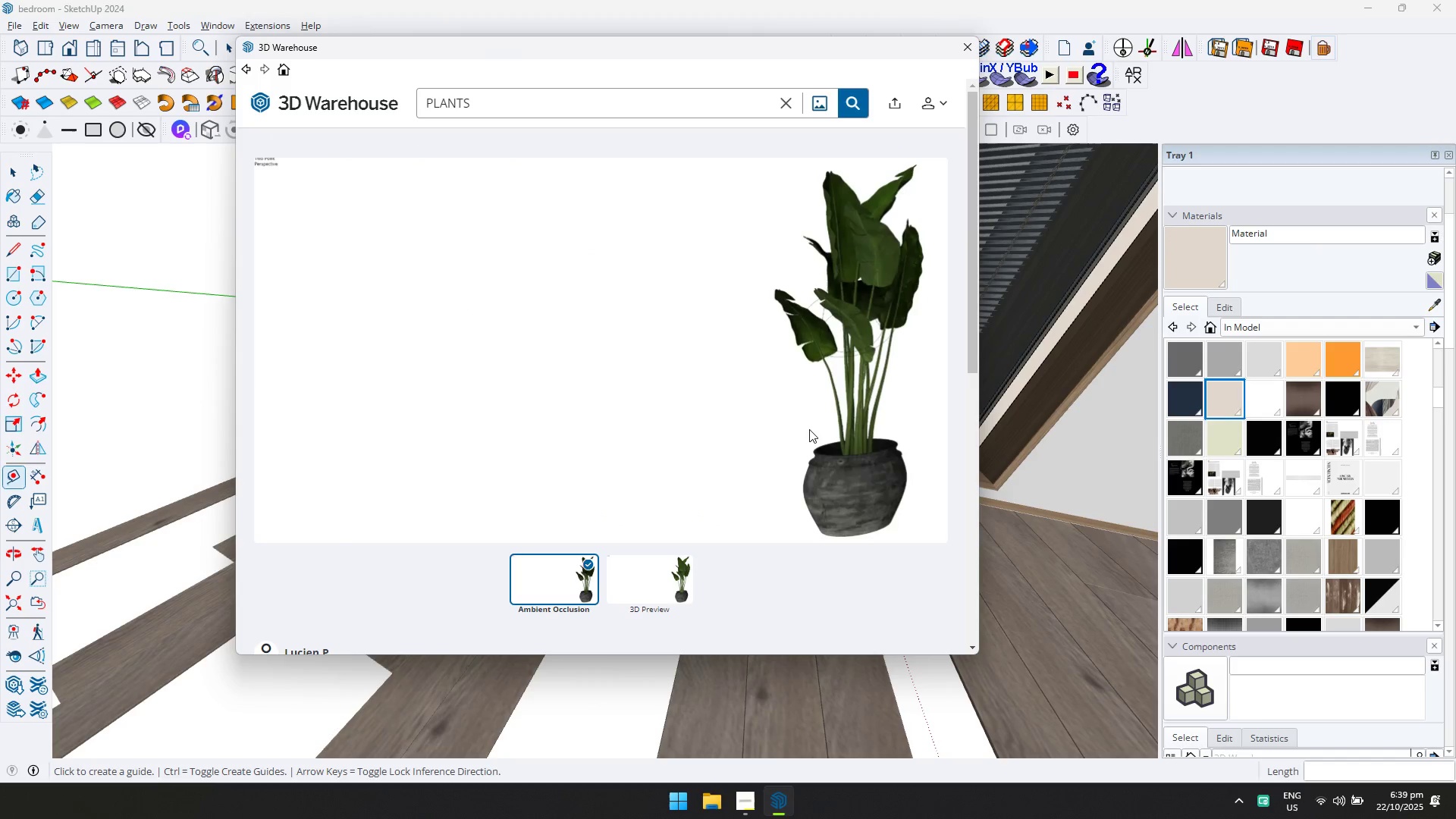 
 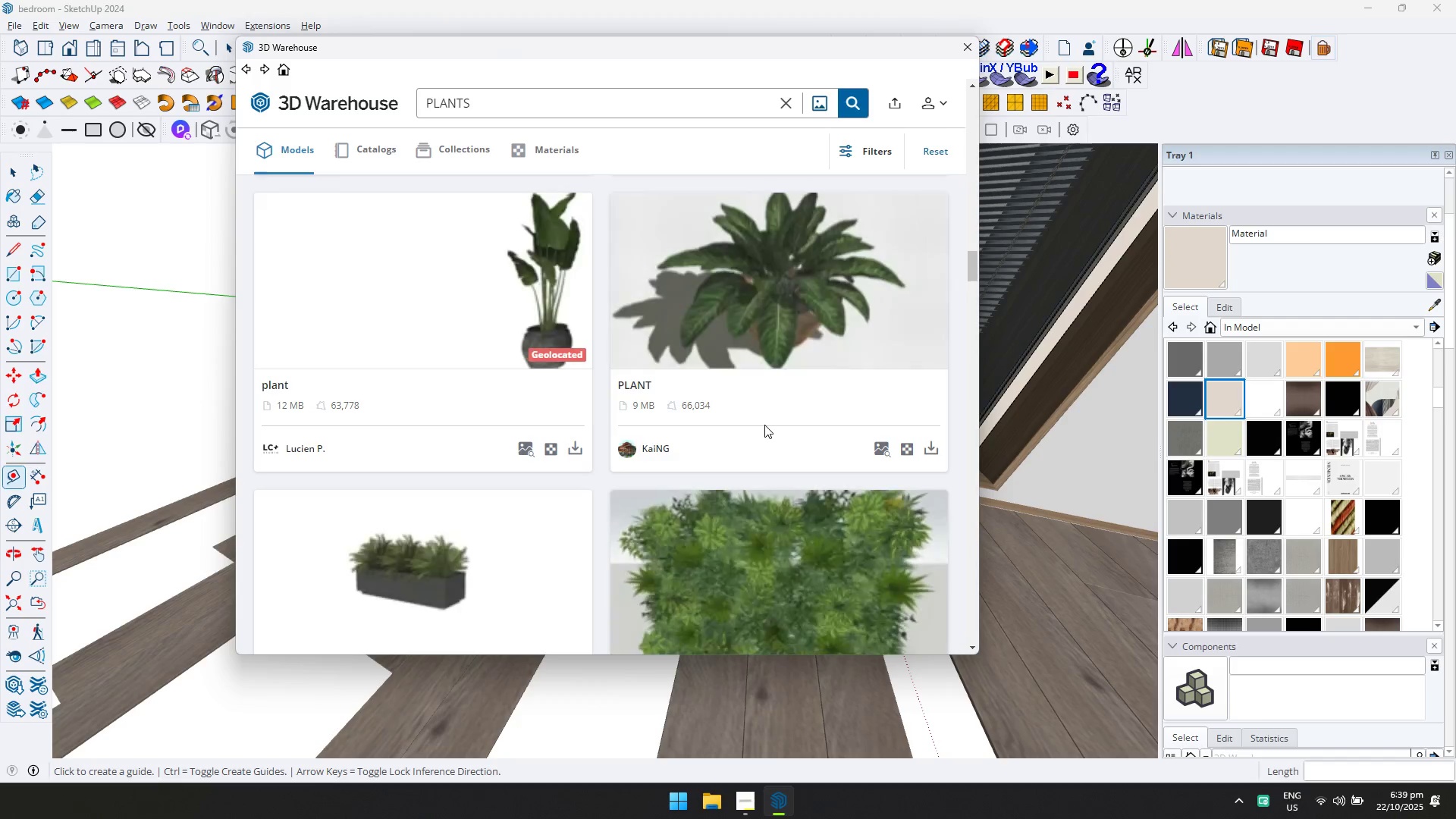 
scroll: coordinate [764, 425], scroll_direction: up, amount: 7.0
 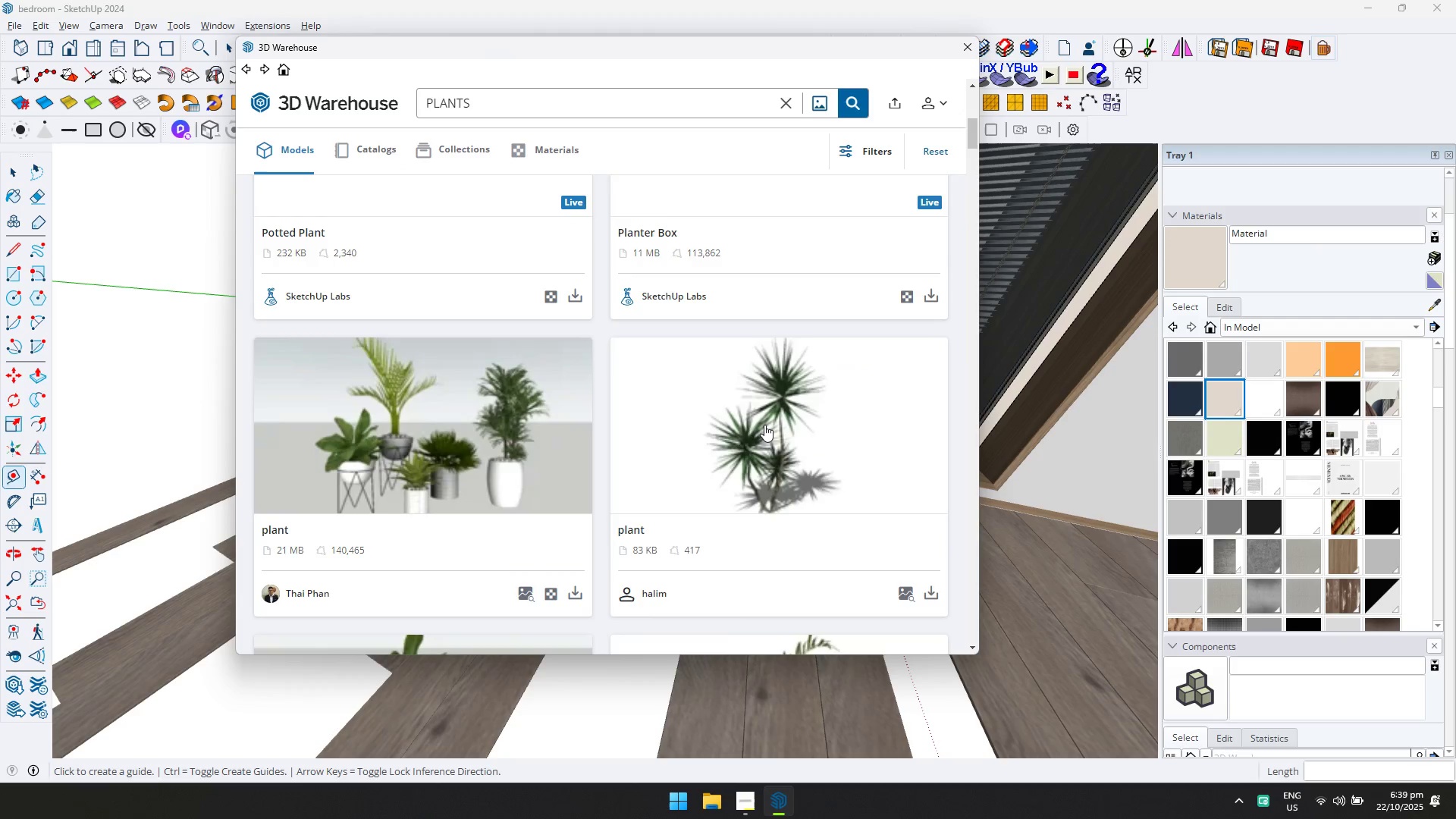 
scroll: coordinate [764, 425], scroll_direction: down, amount: 17.0
 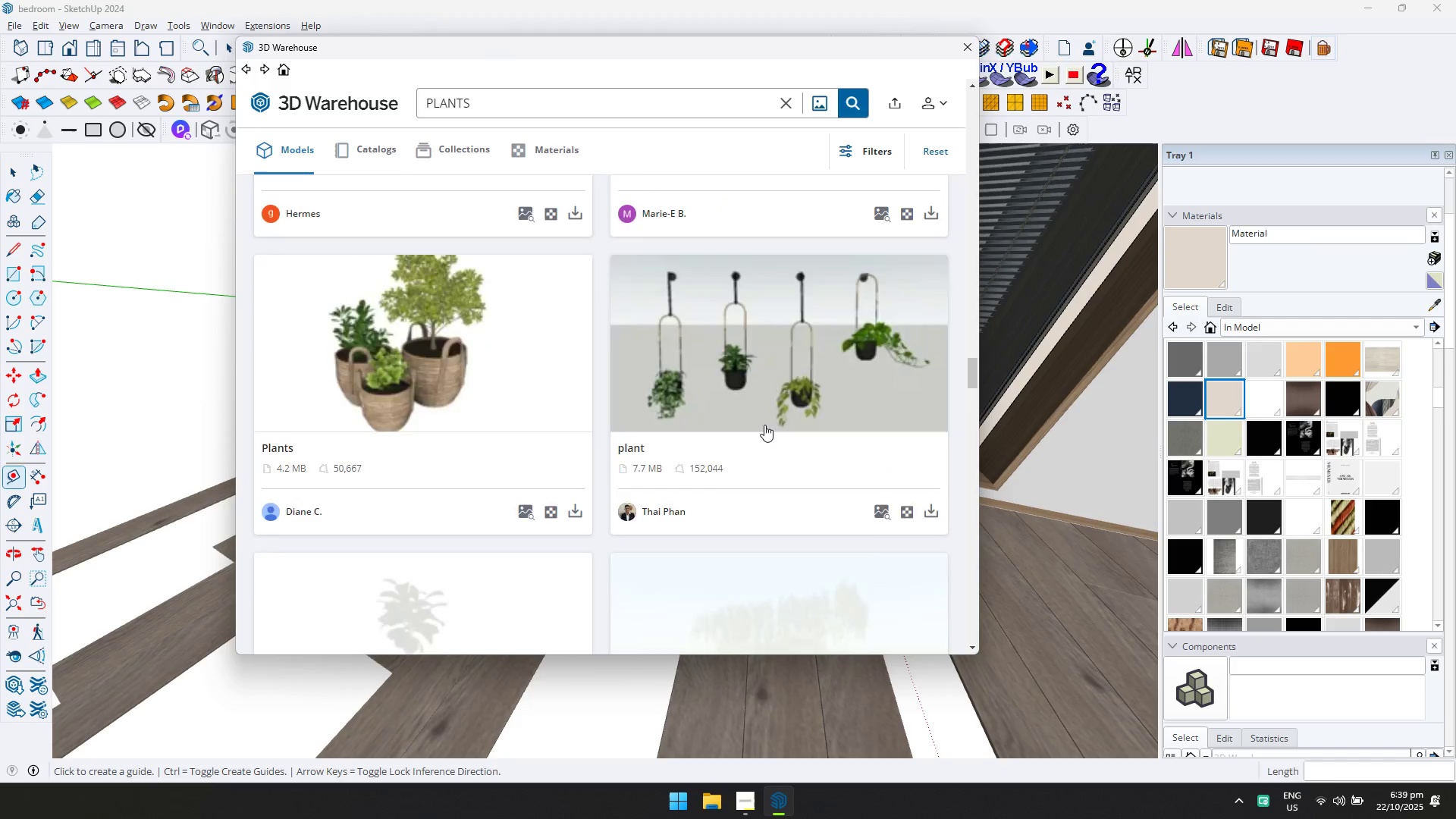 
scroll: coordinate [764, 425], scroll_direction: none, amount: 0.0
 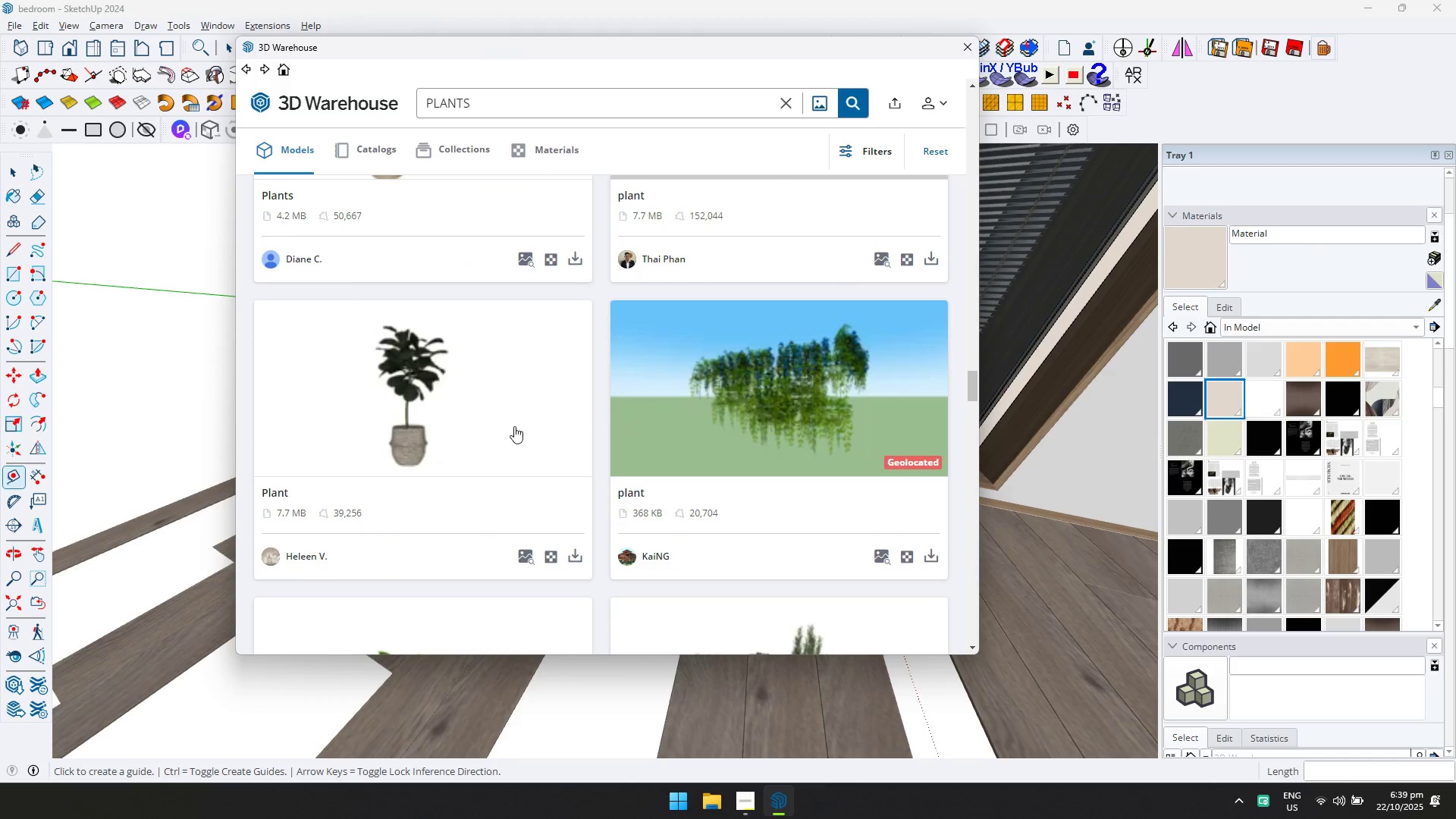 
left_click([489, 425])
 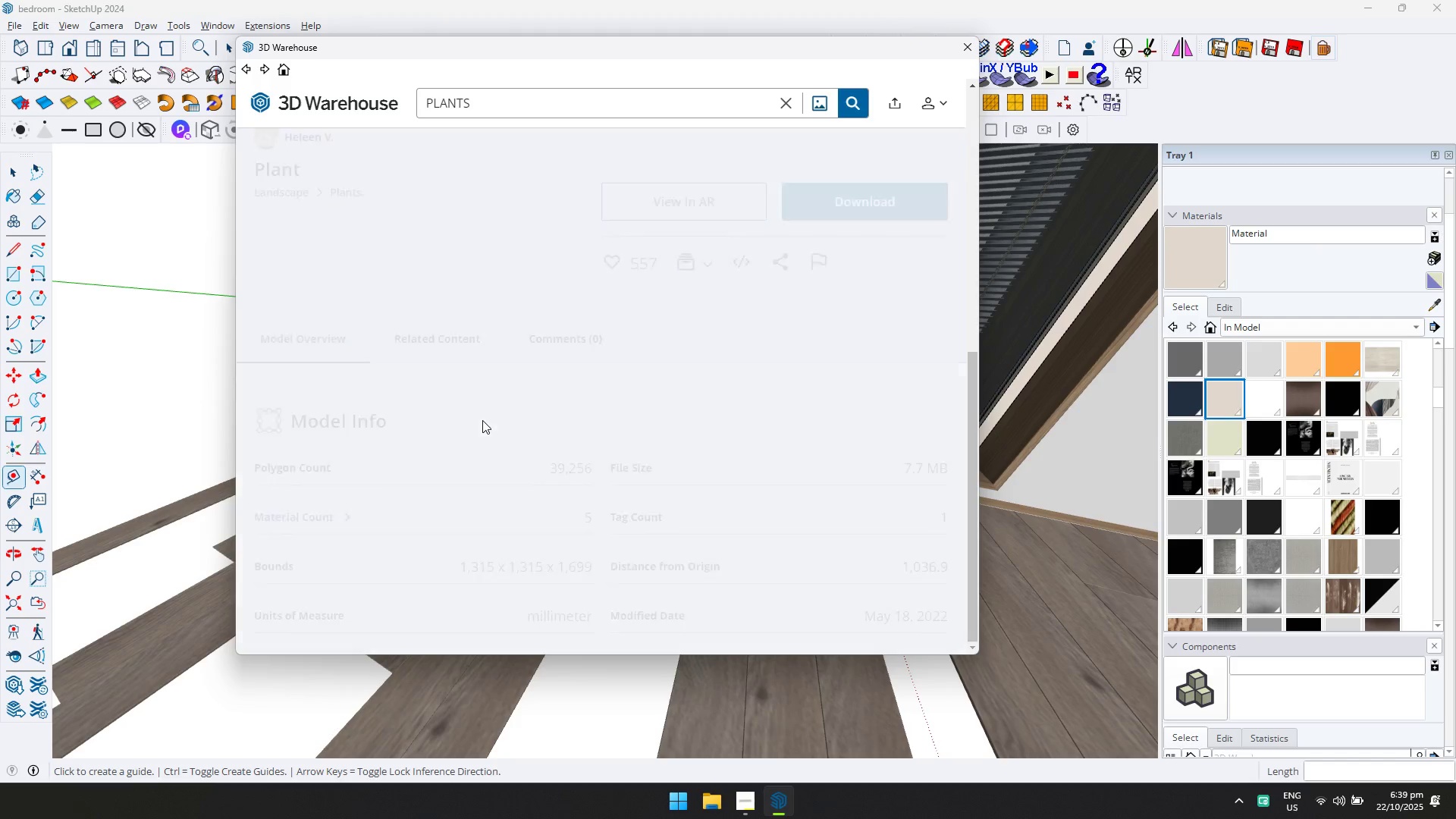 
scroll: coordinate [692, 402], scroll_direction: up, amount: 3.0
 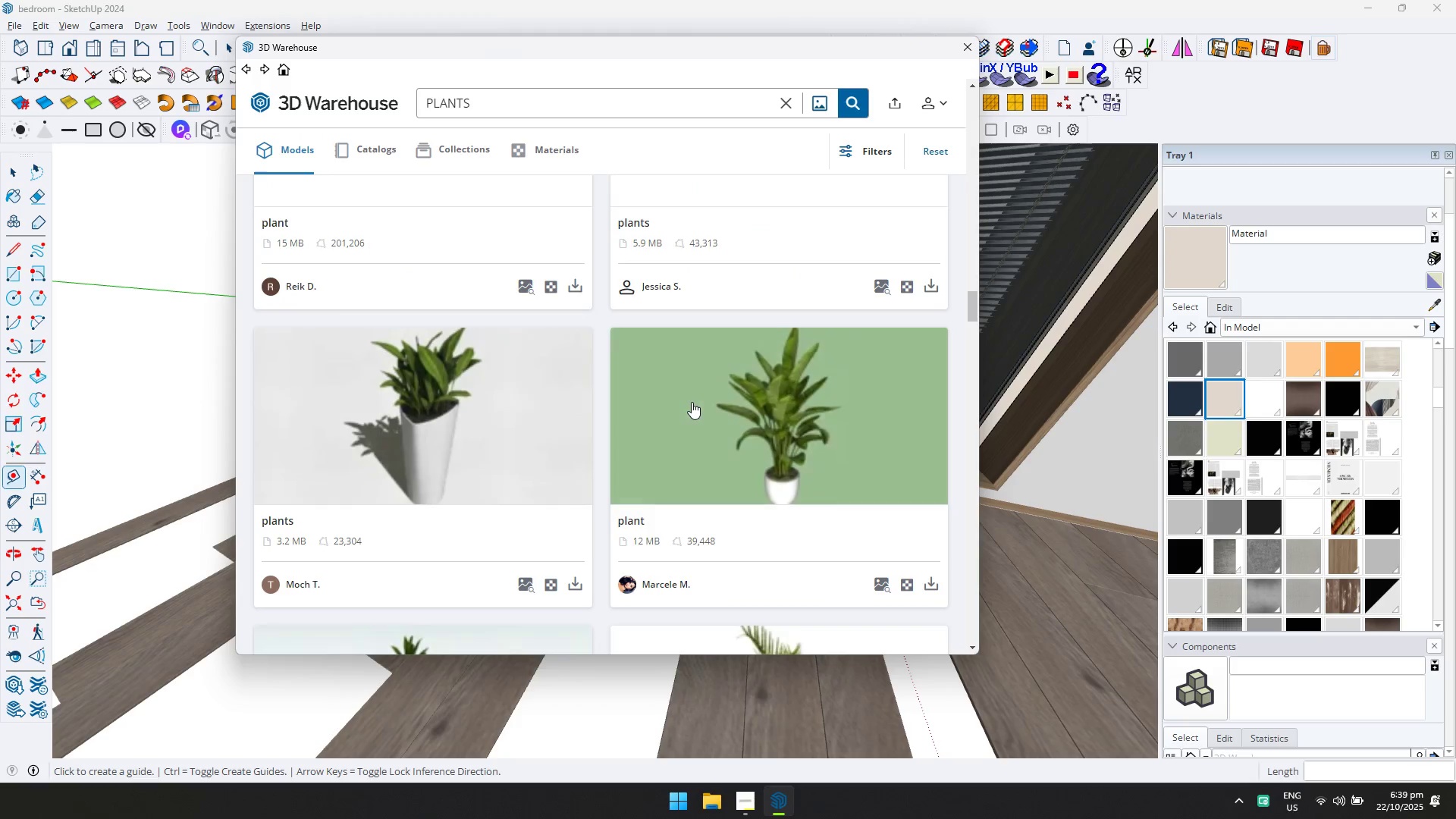 
scroll: coordinate [692, 402], scroll_direction: none, amount: 0.0
 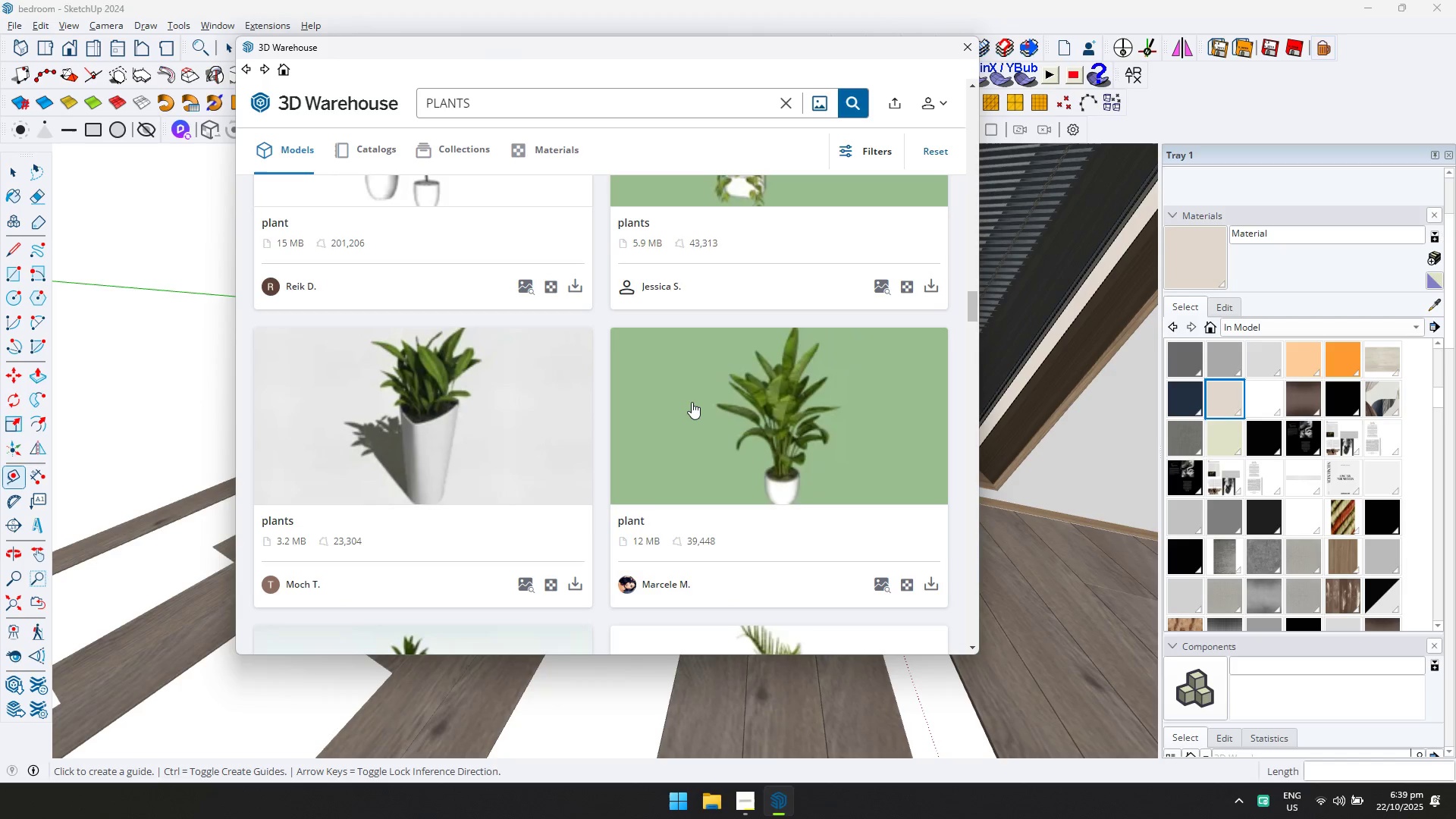 
scroll: coordinate [692, 402], scroll_direction: up, amount: 2.0
 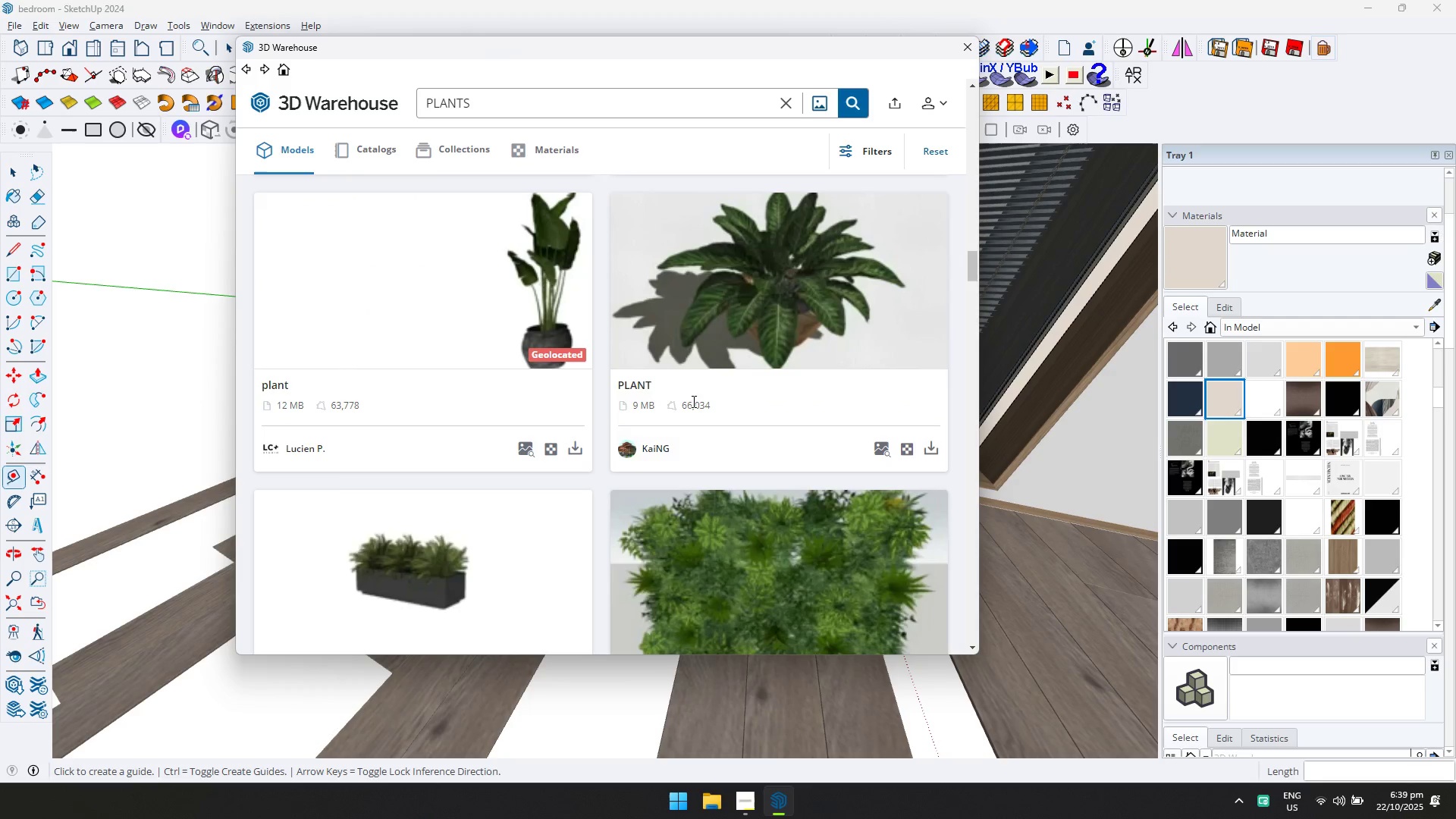 
left_click([518, 288])
 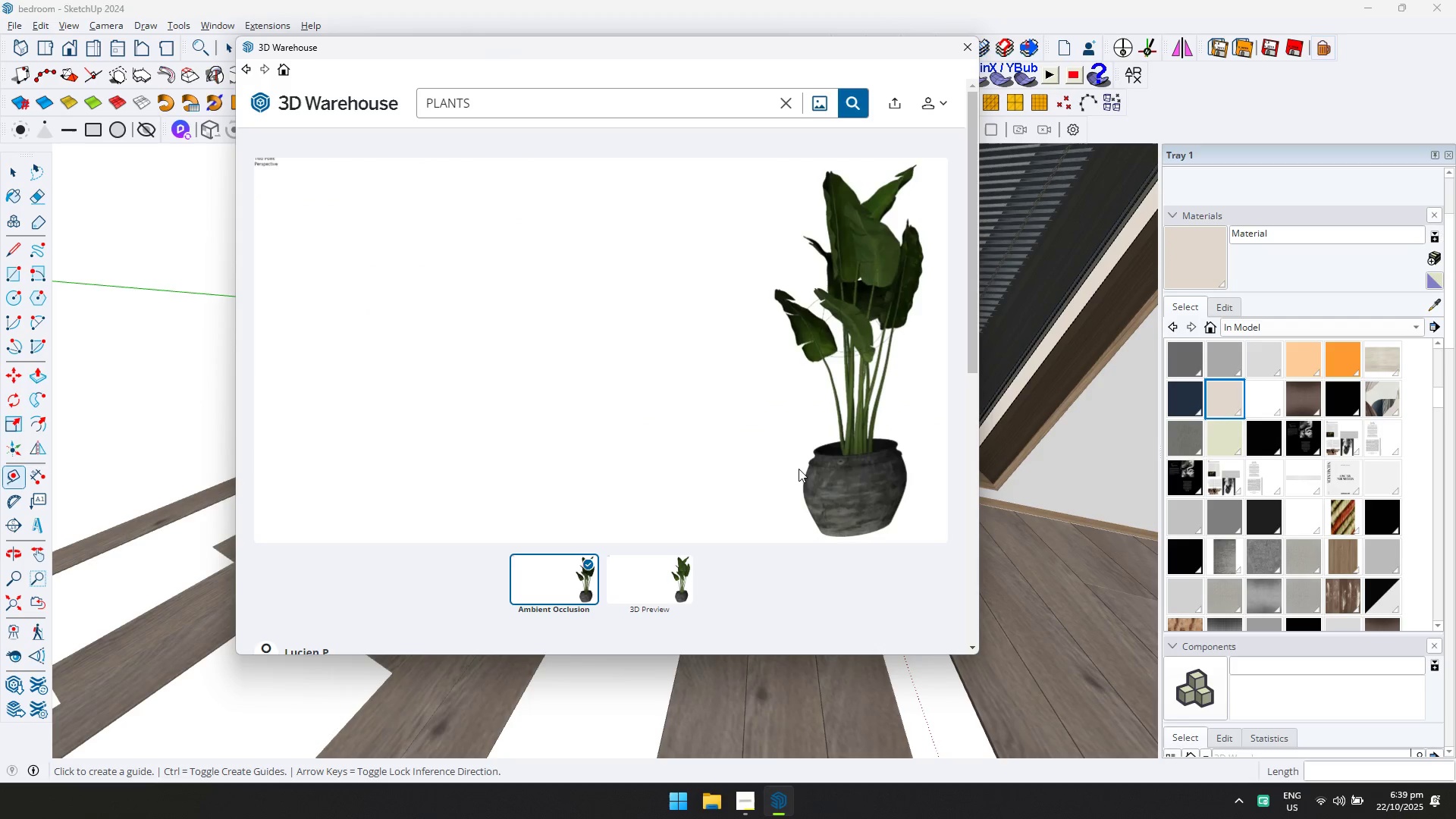 
scroll: coordinate [802, 469], scroll_direction: down, amount: 1.0
 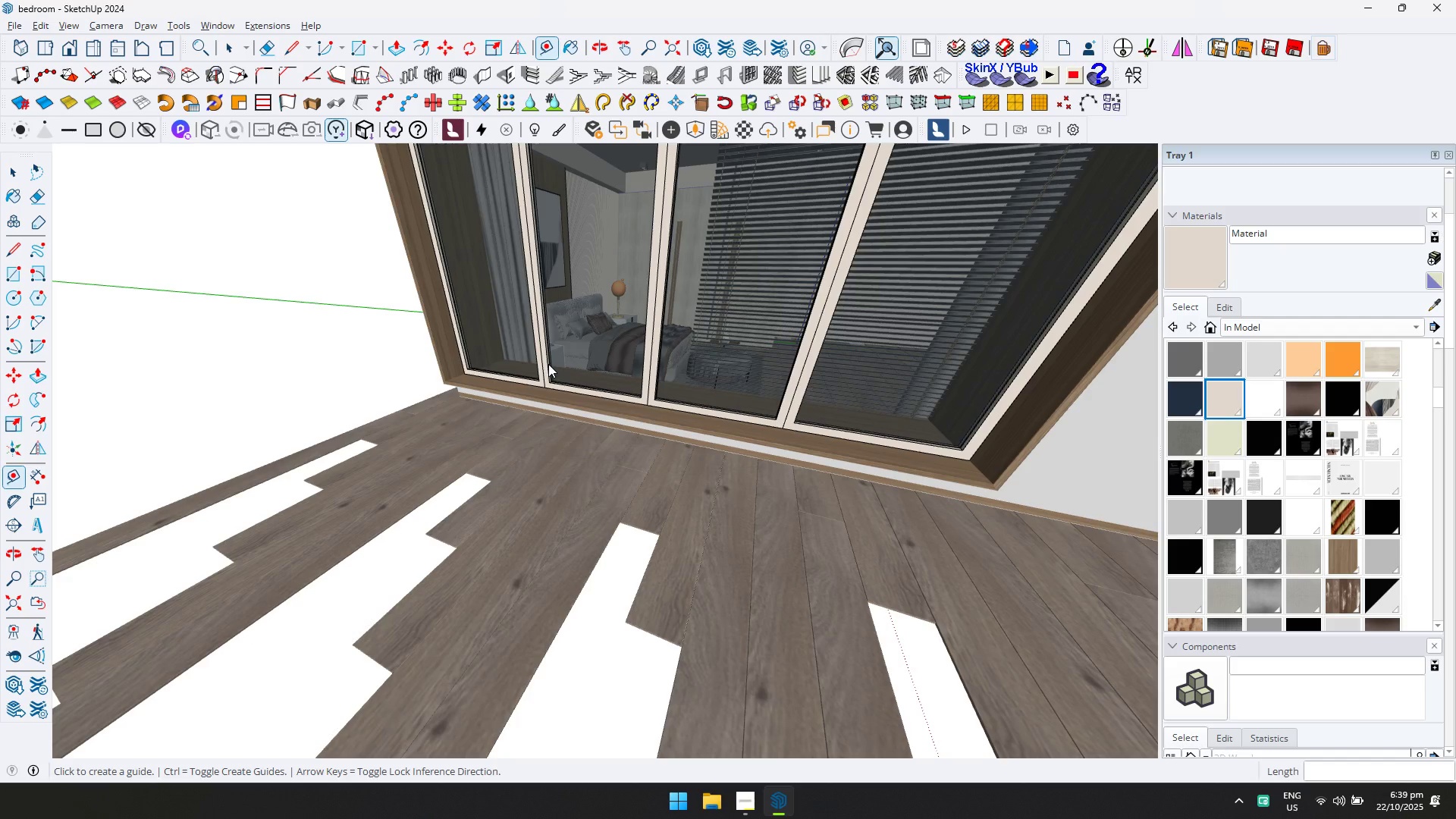 
wait(8.18)
 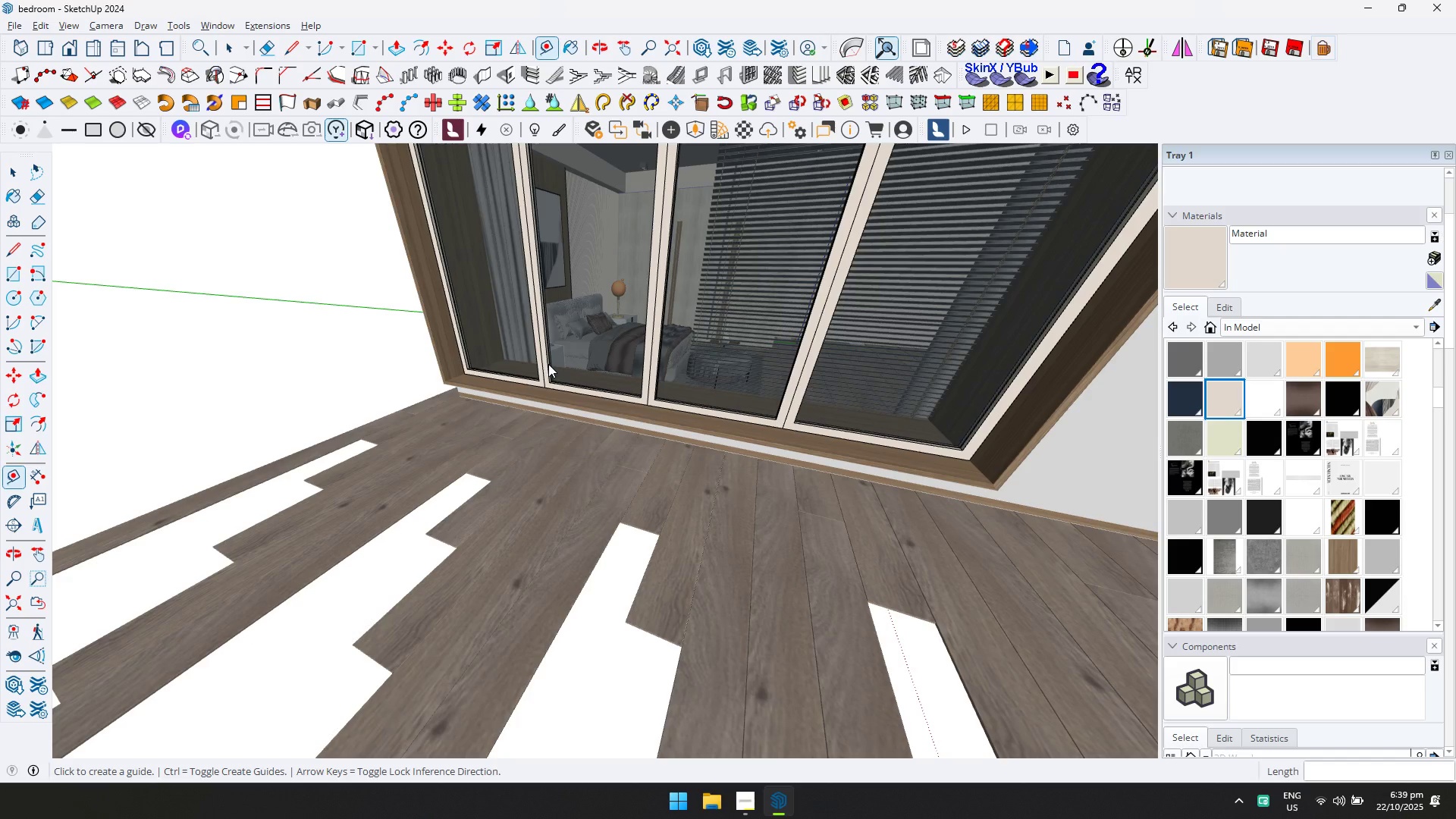 
scroll: coordinate [670, 369], scroll_direction: down, amount: 19.0
 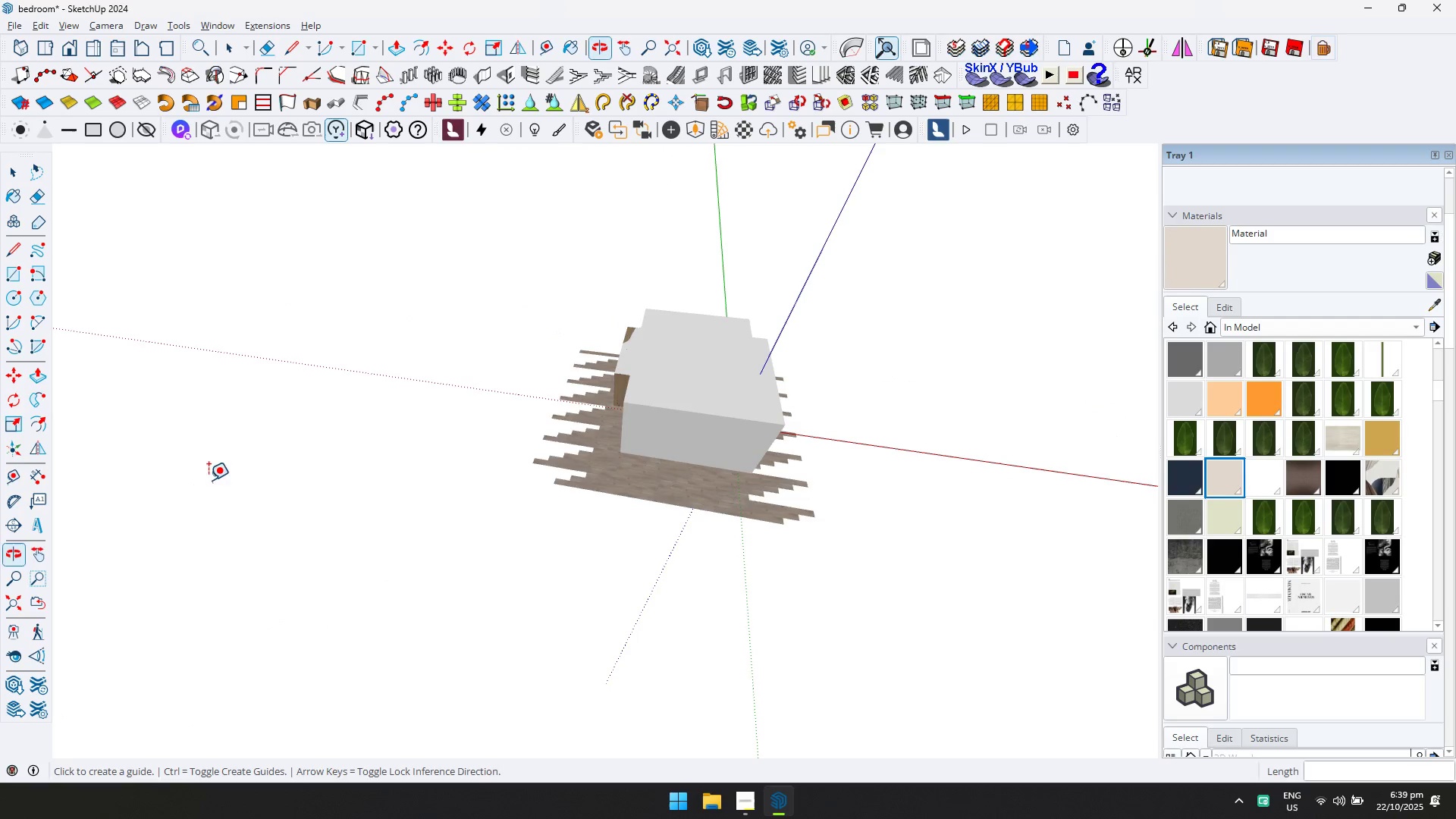 
scroll: coordinate [381, 433], scroll_direction: up, amount: 24.0
 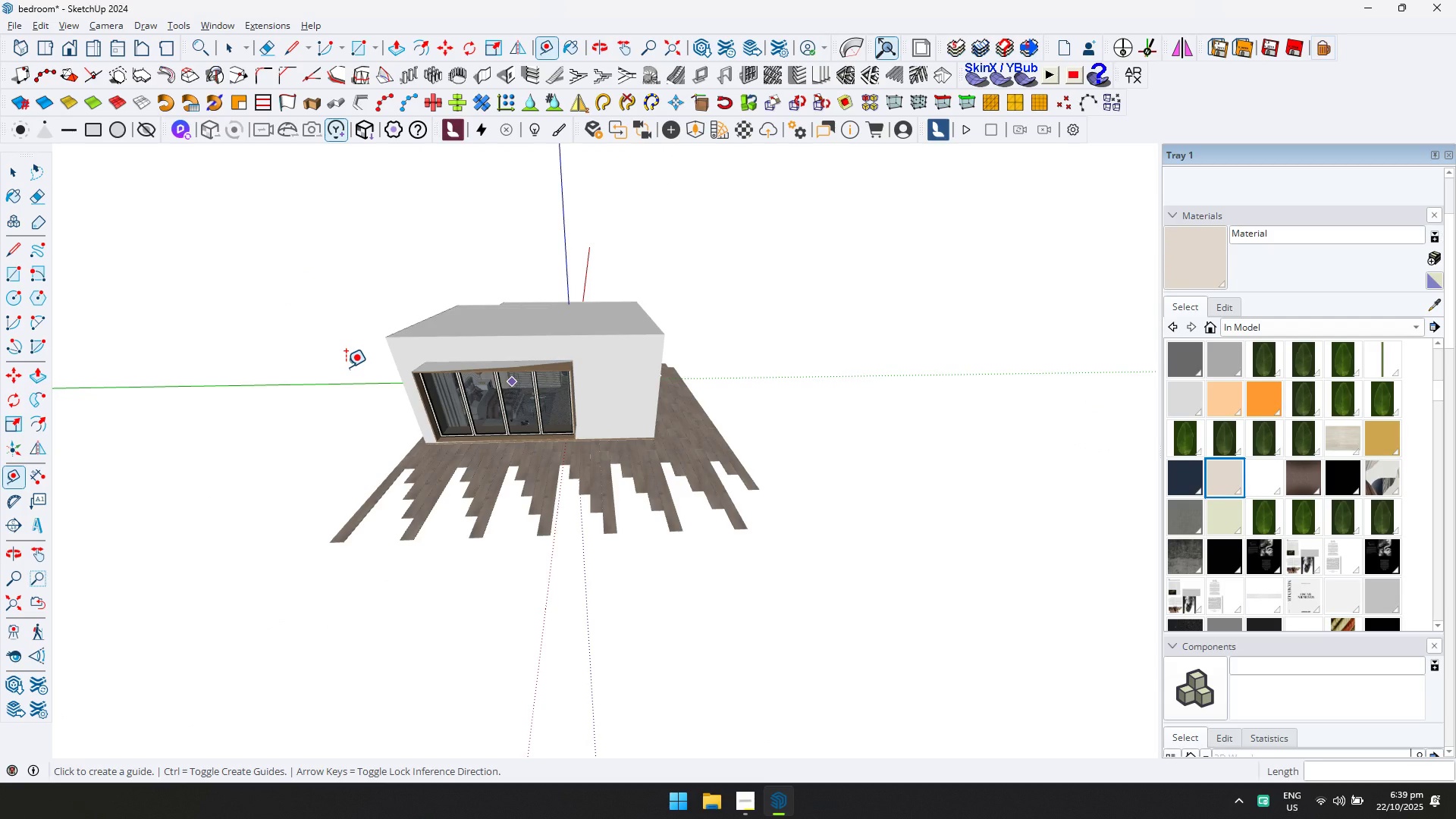 
key(Escape)
 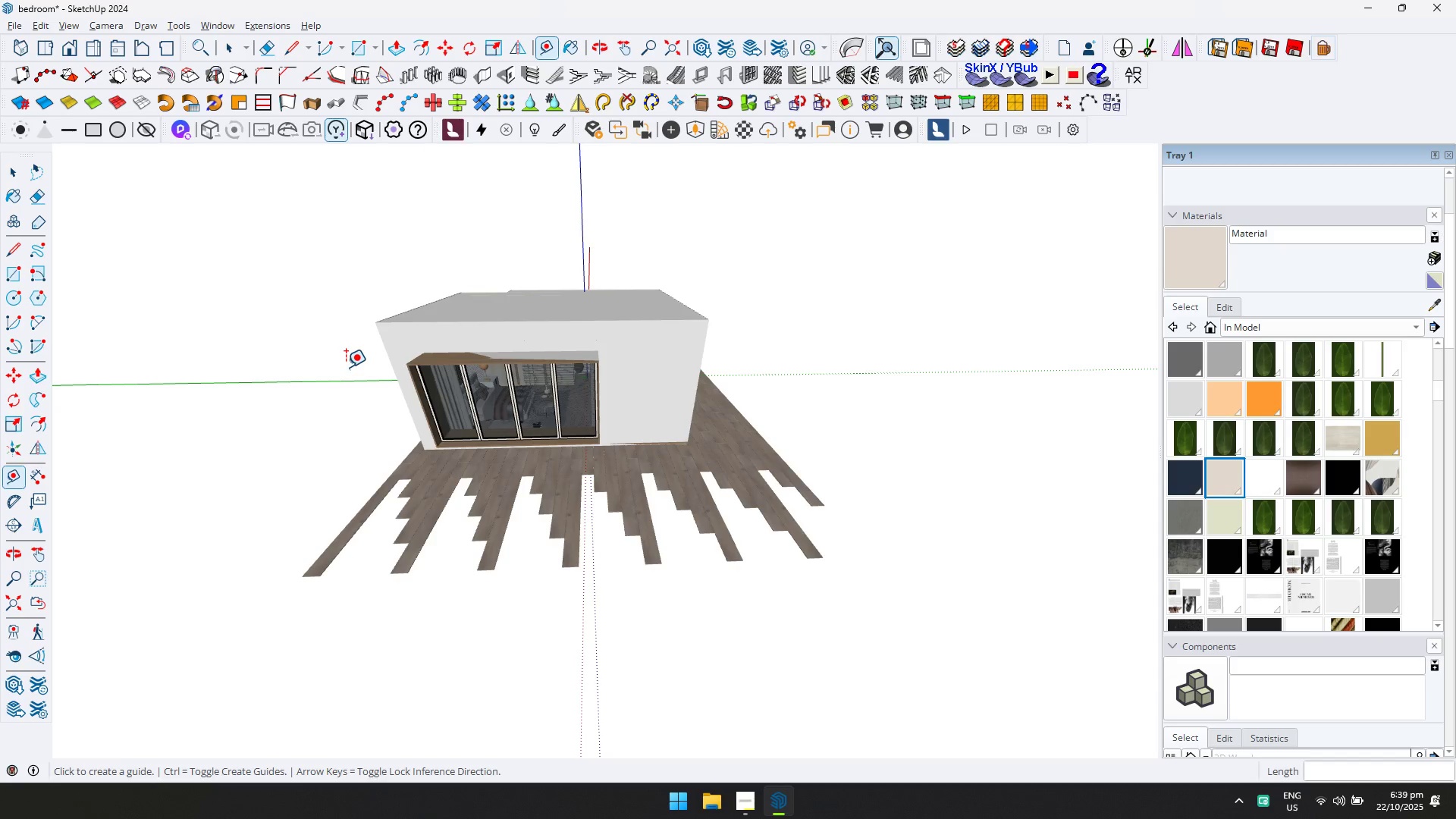 
key(Space)
 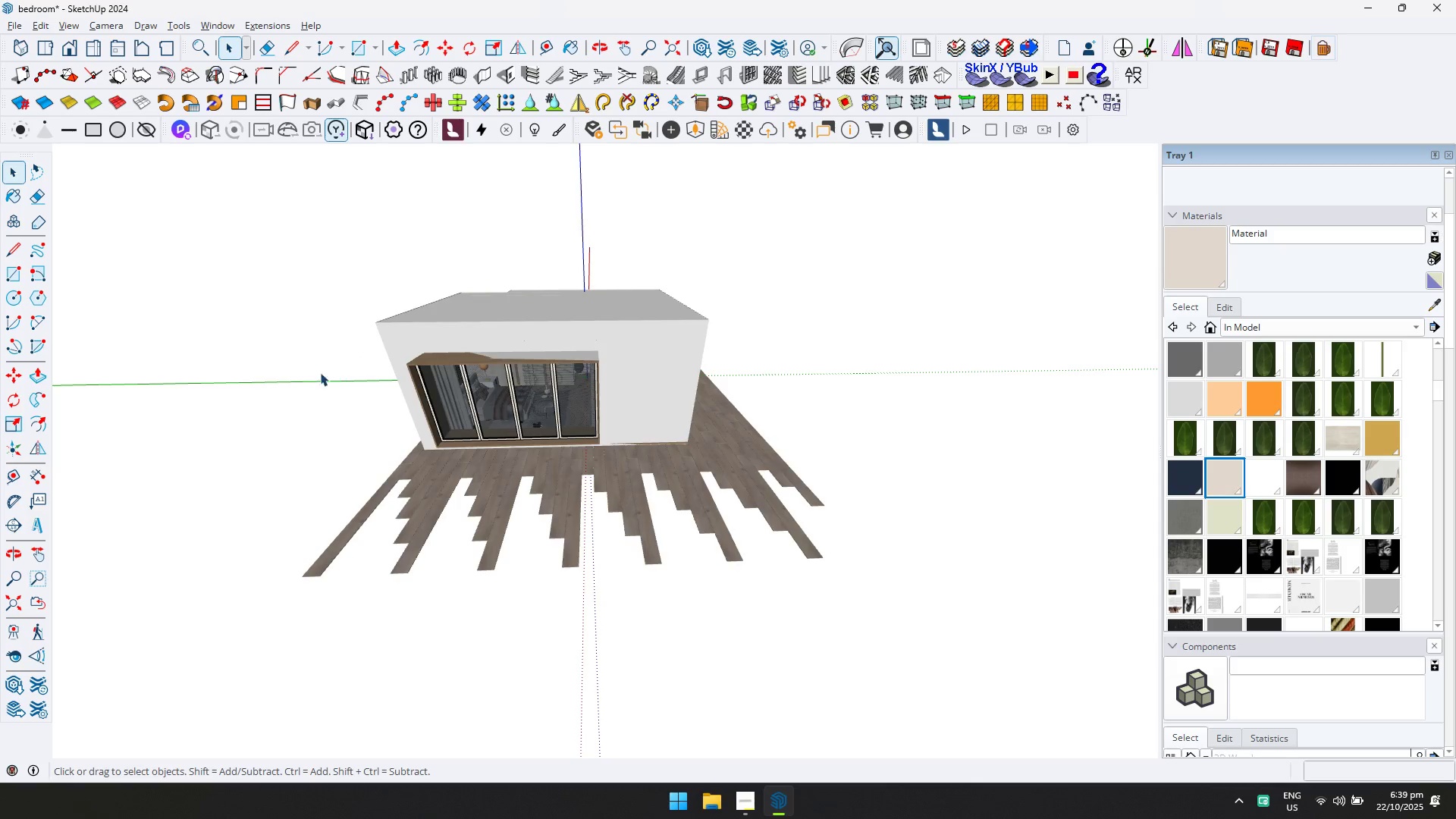 
scroll: coordinate [708, 367], scroll_direction: up, amount: 99.0
 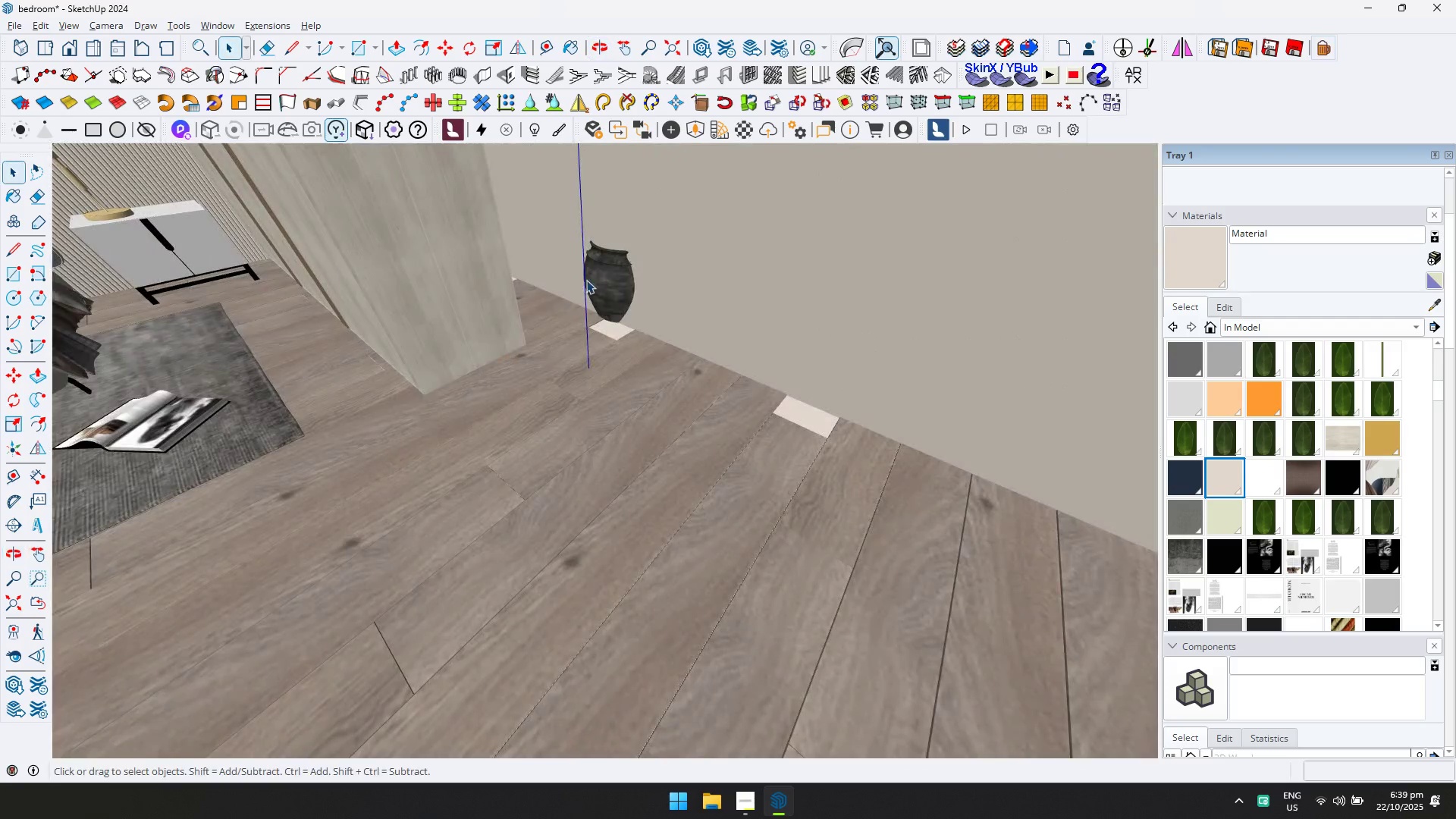 
left_click([596, 271])
 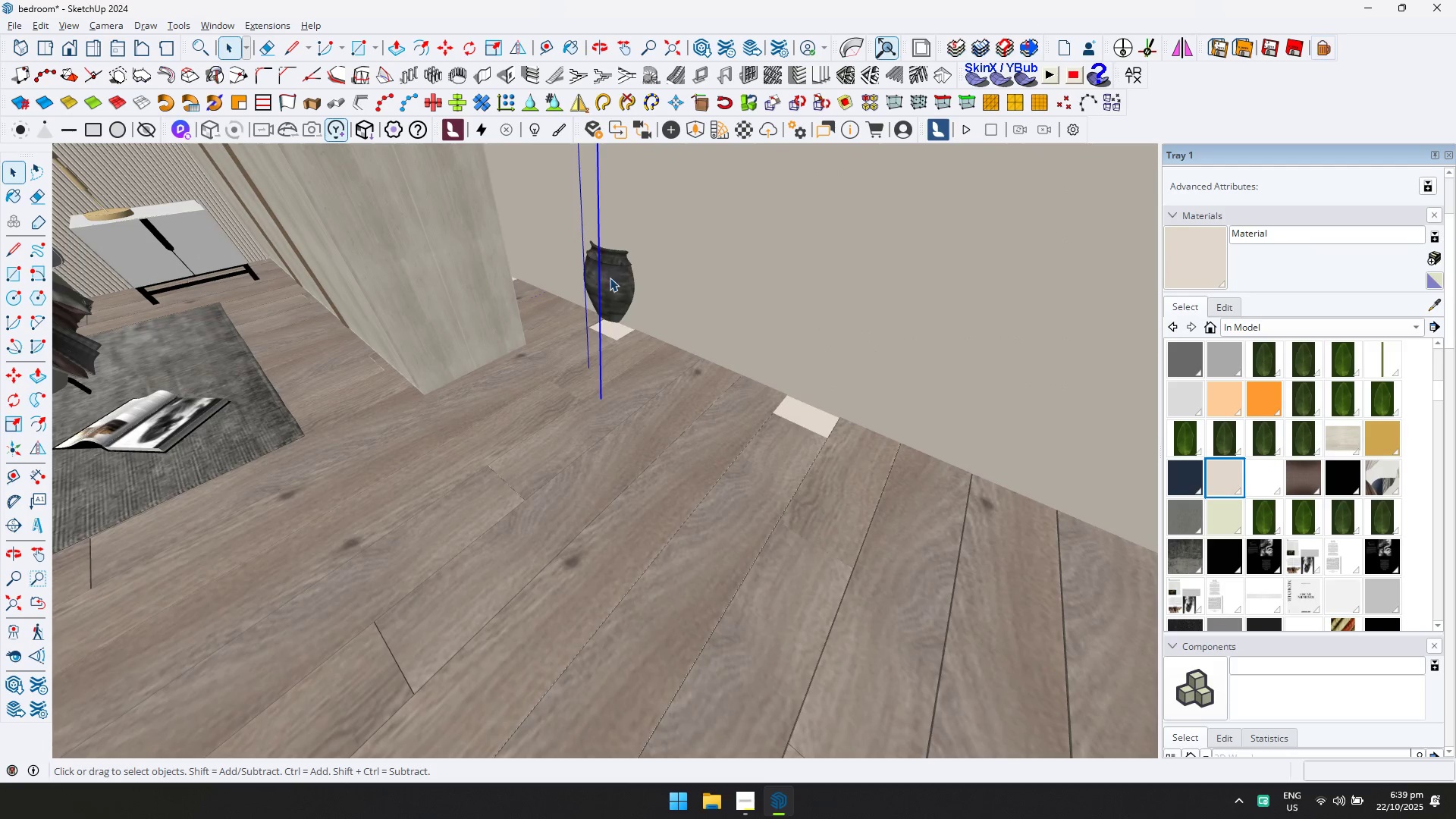 
double_click([610, 278])
 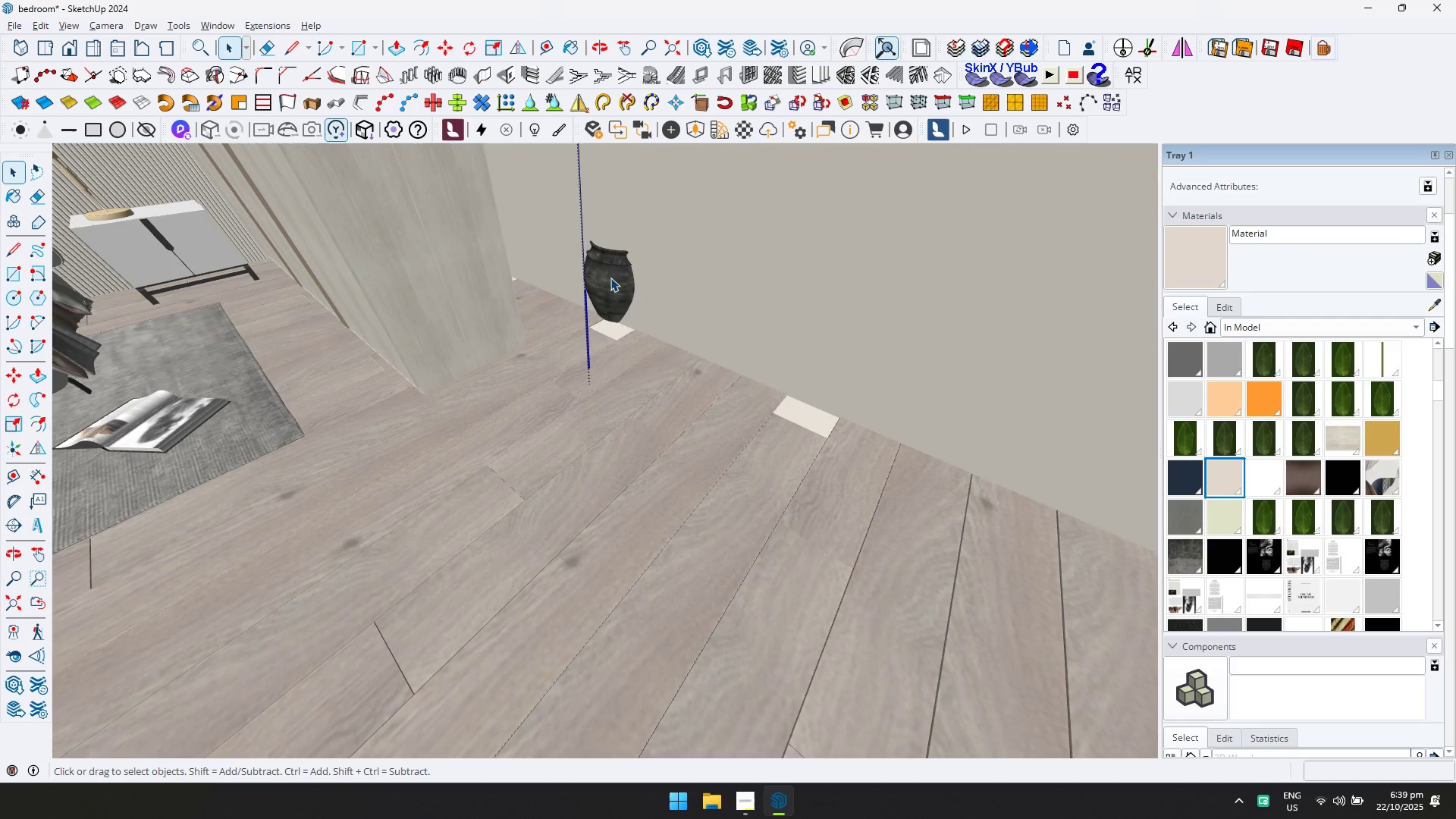 
triple_click([610, 278])
 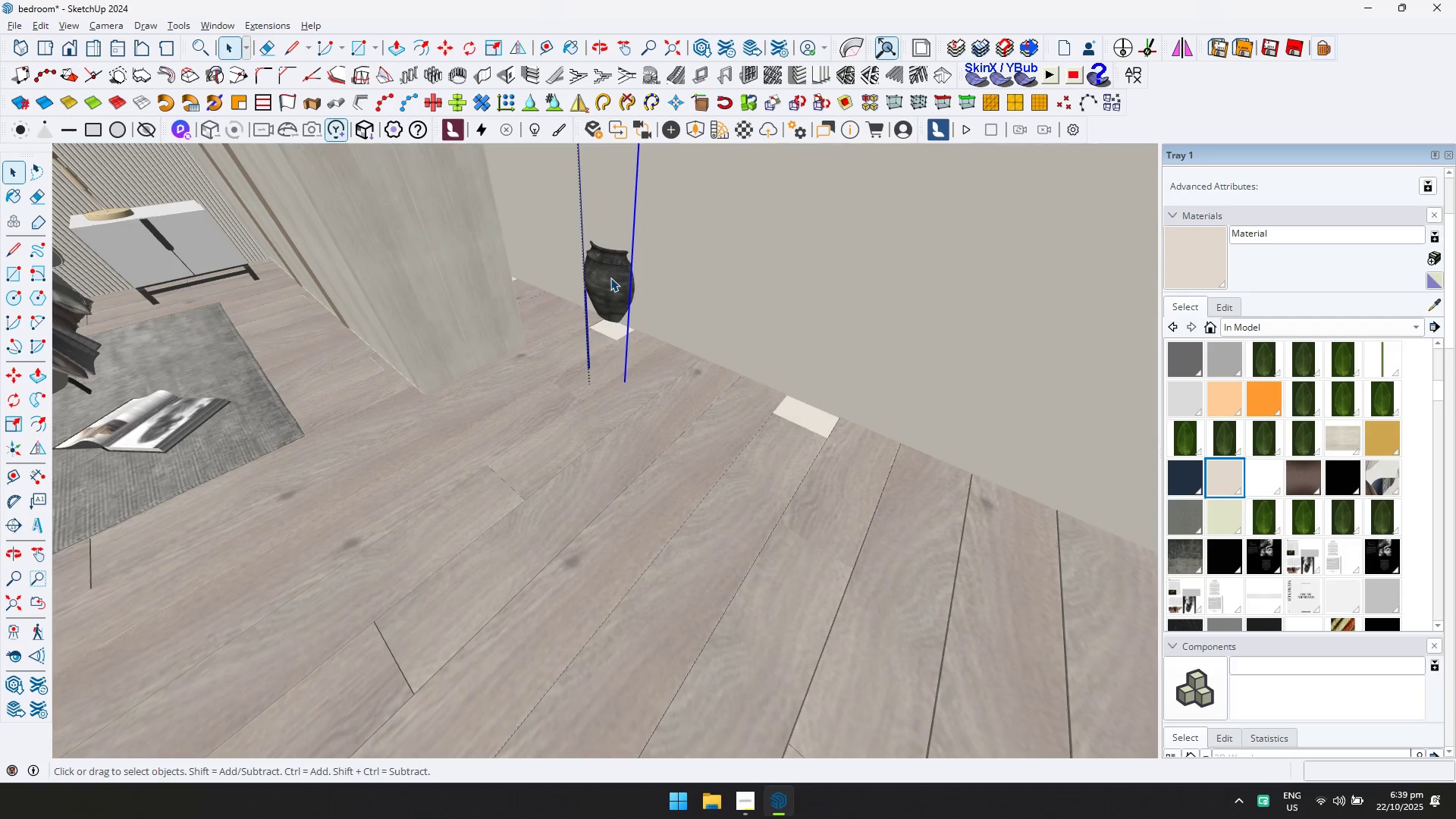 
key(D)
 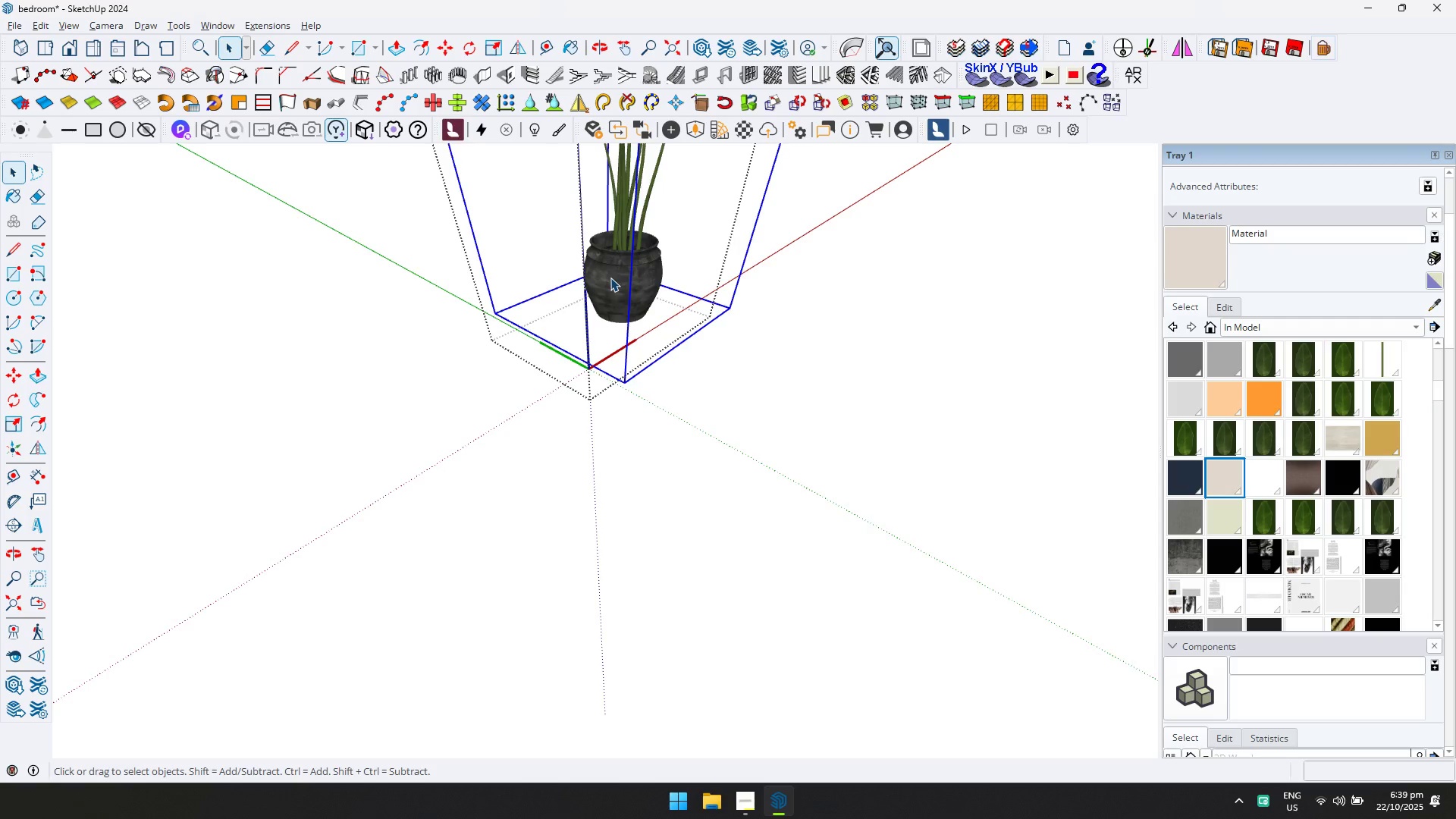 
scroll: coordinate [620, 264], scroll_direction: down, amount: 5.0
 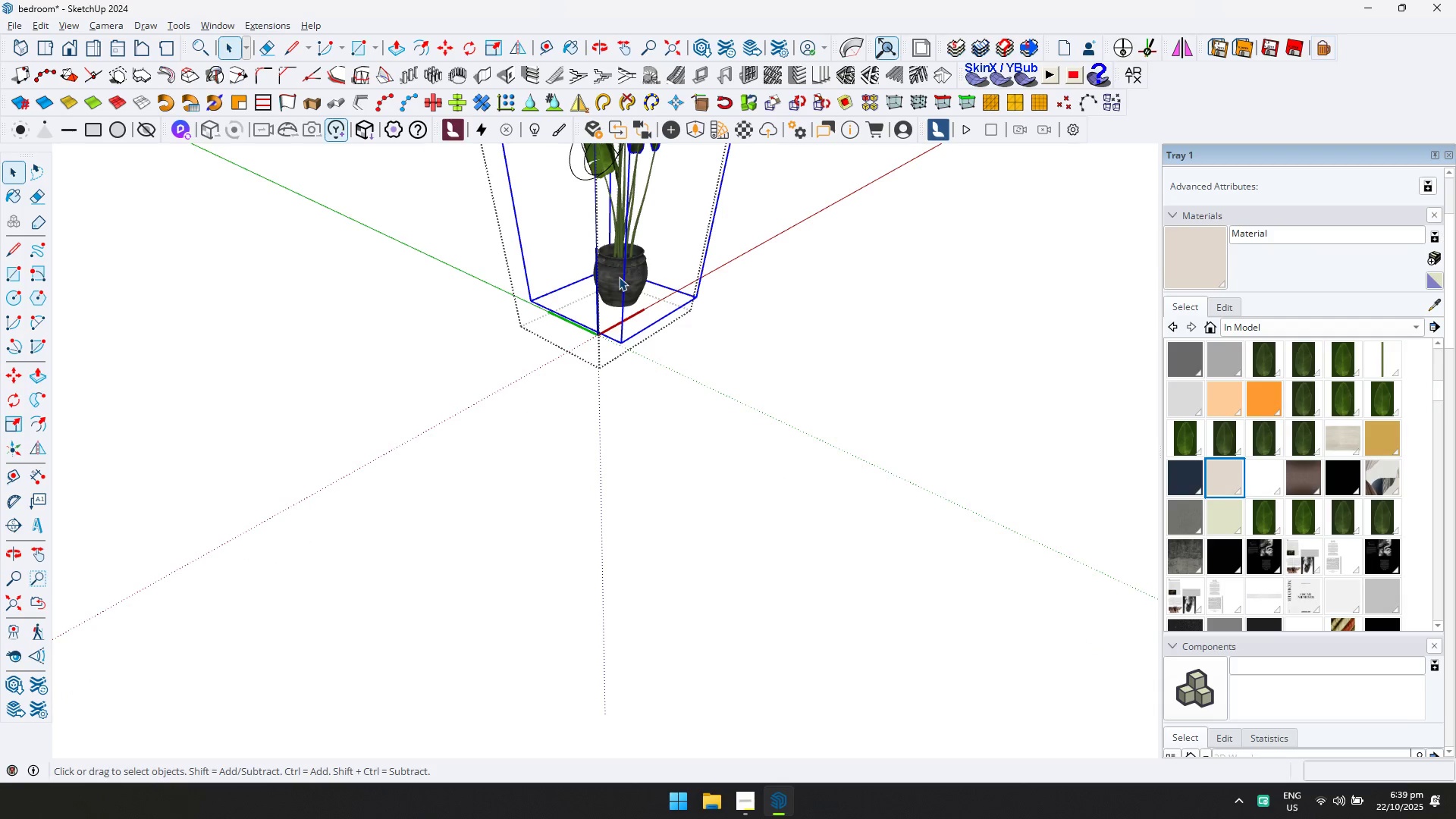 
double_click([619, 277])
 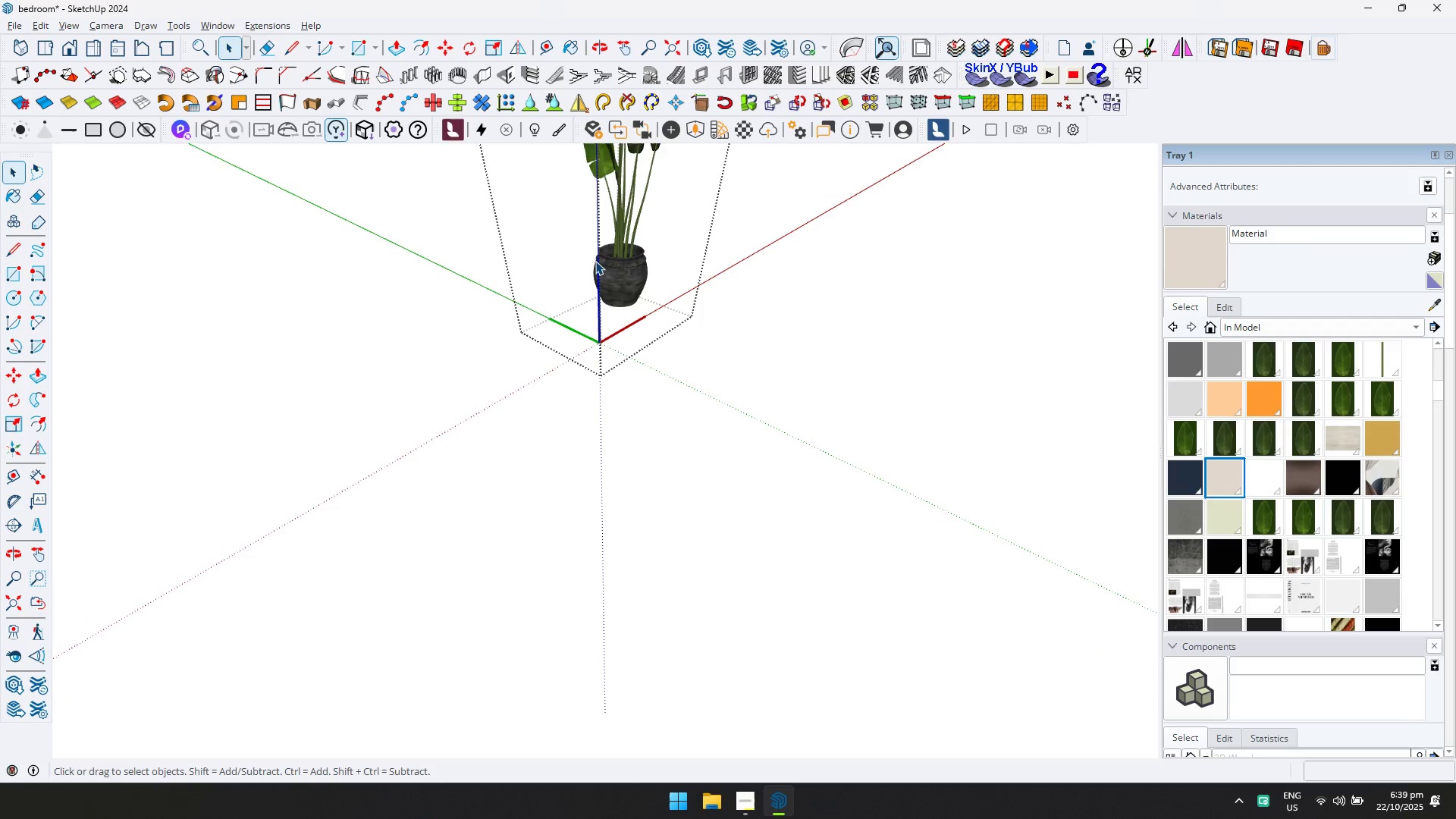 
triple_click([559, 233])
 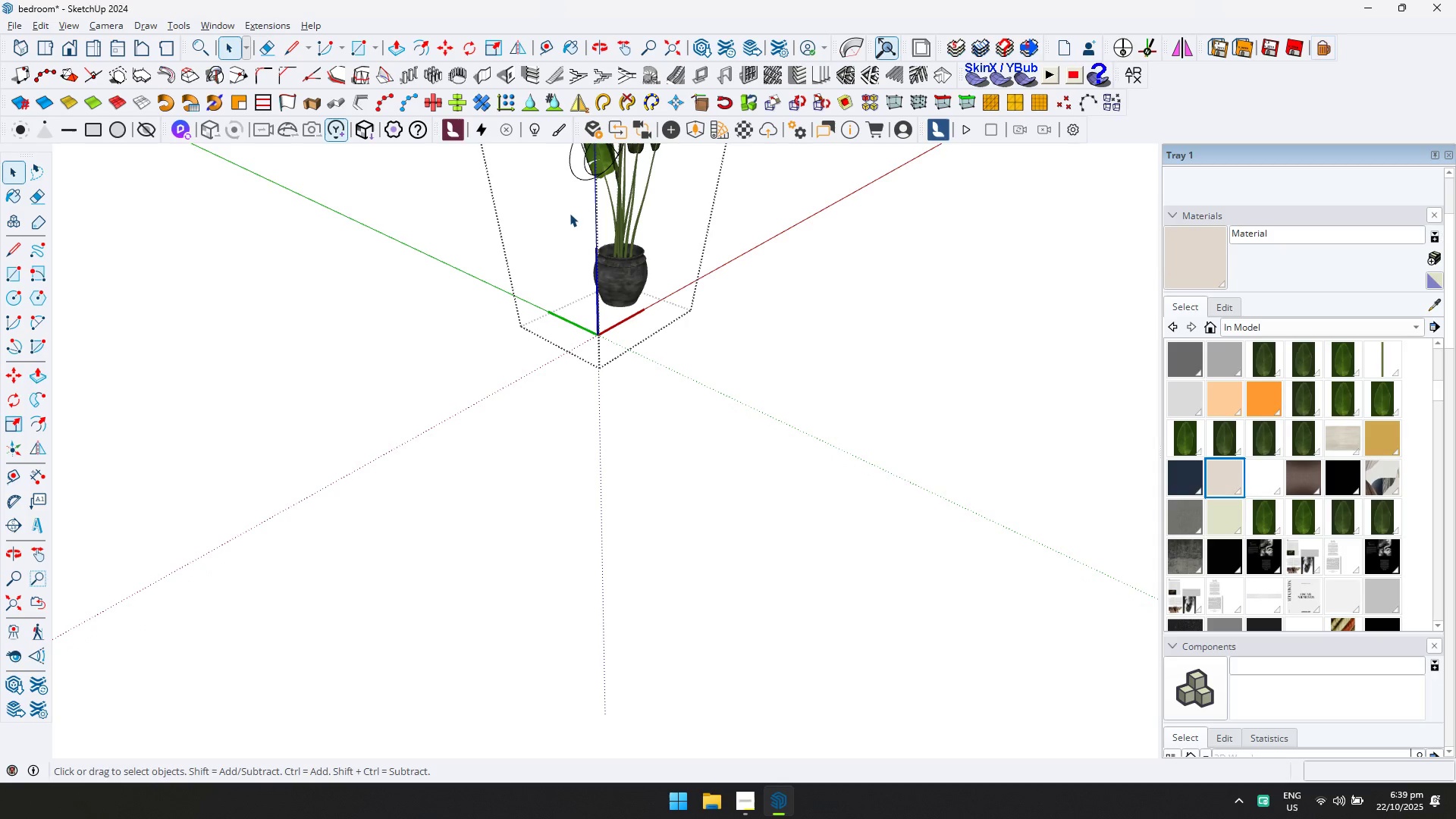 
left_click_drag(start_coordinate=[569, 211], to_coordinate=[742, 386])
 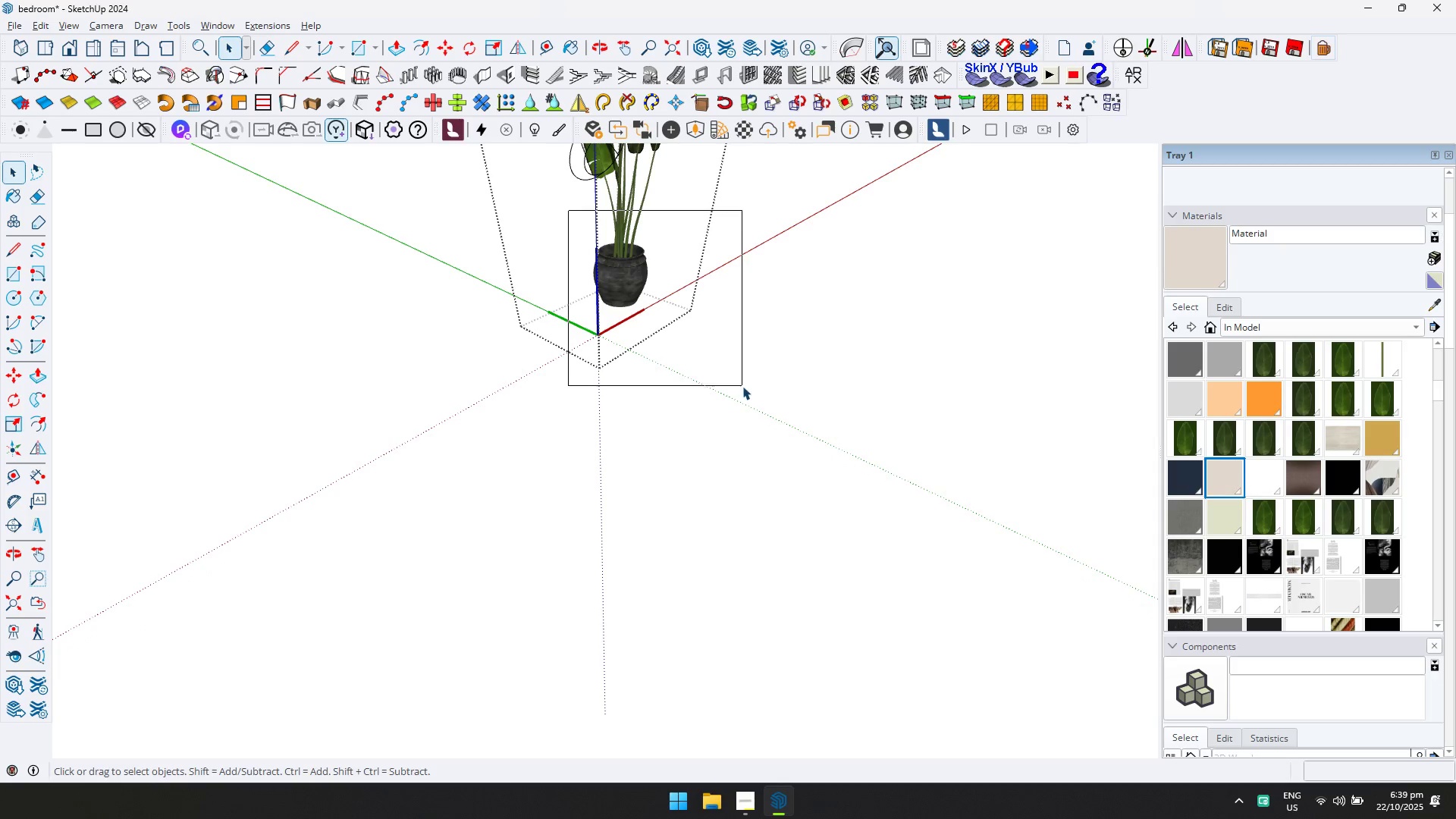 
triple_click([742, 386])
 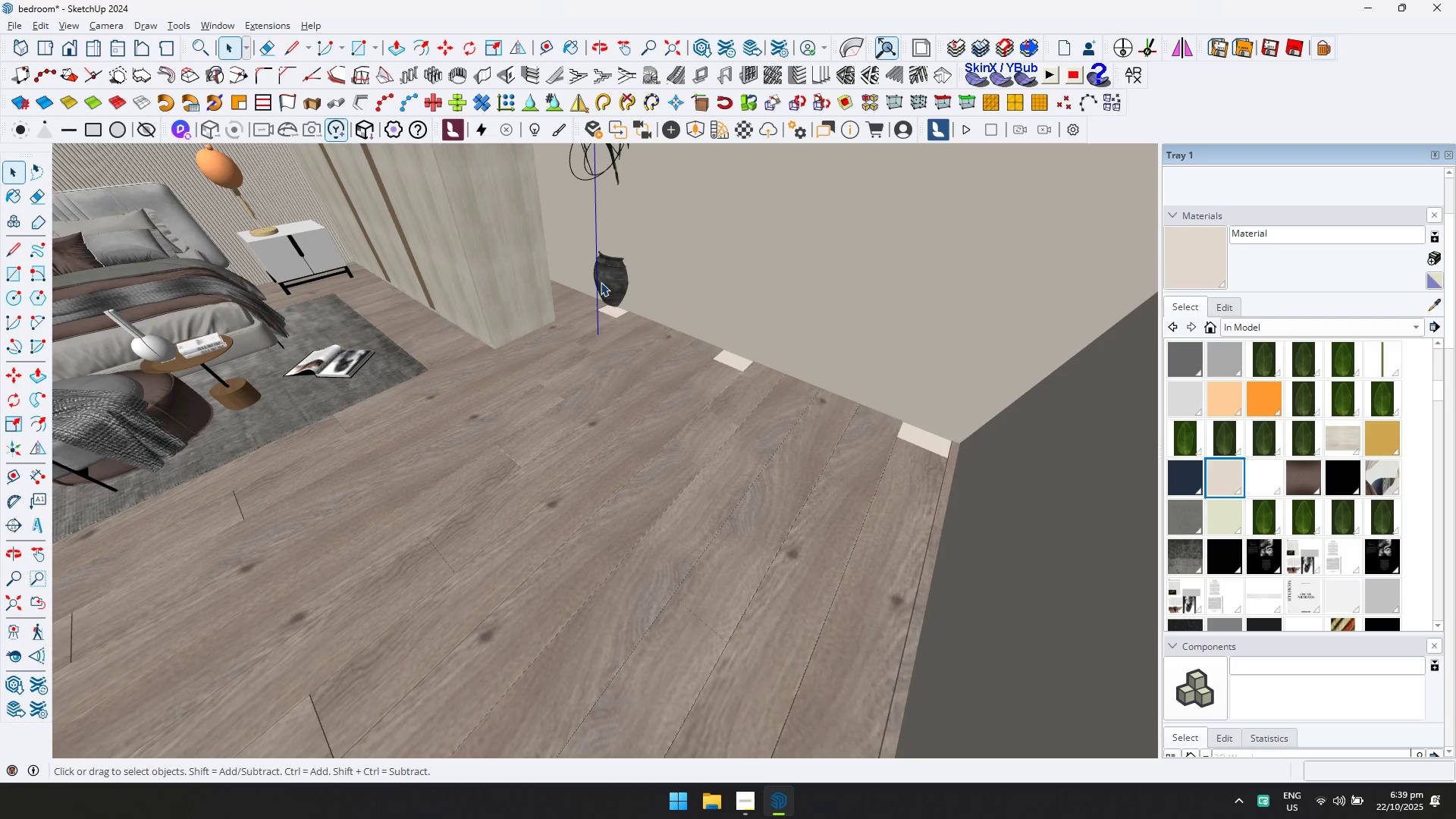 
double_click([601, 282])
 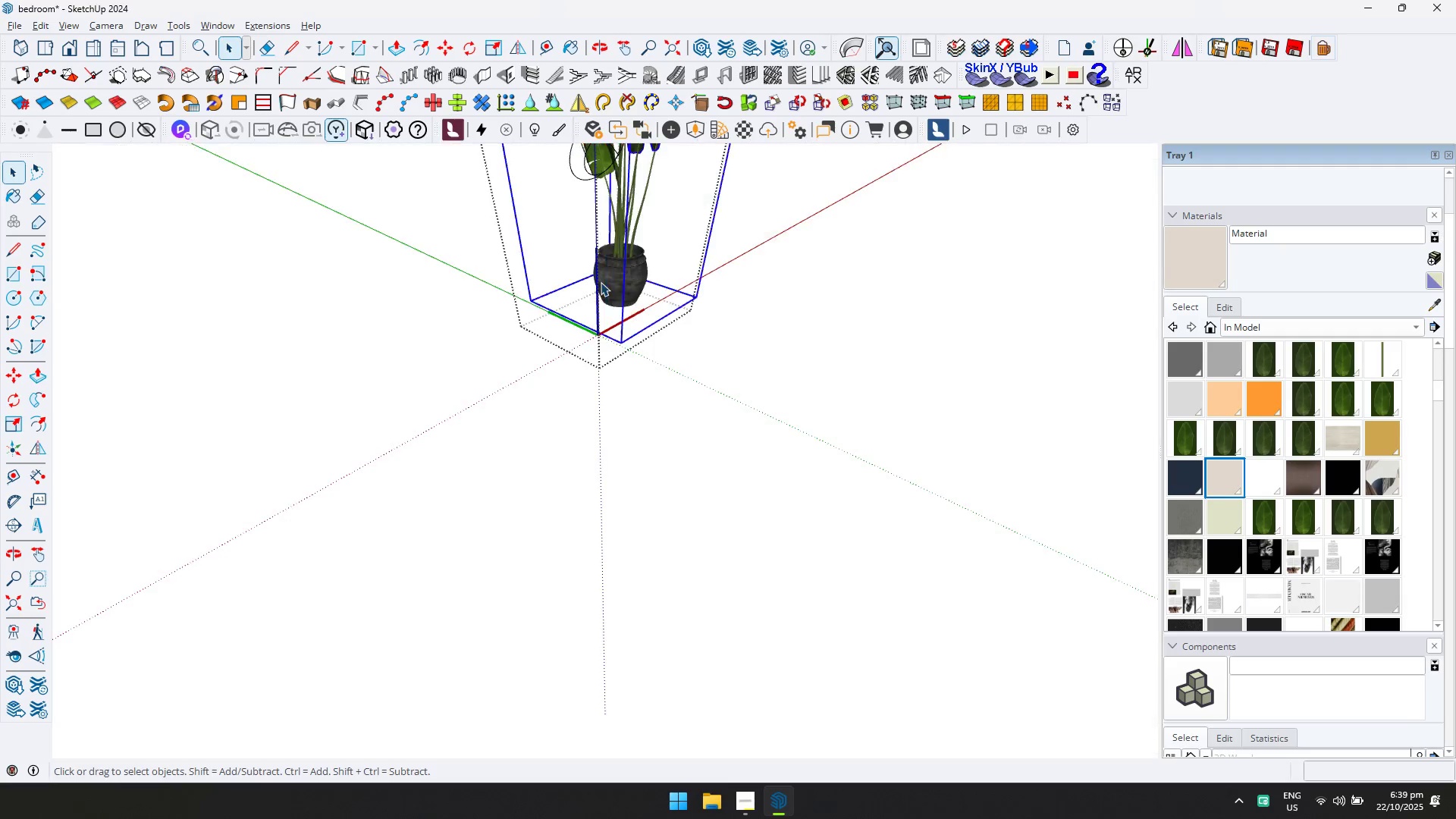 
triple_click([601, 282])
 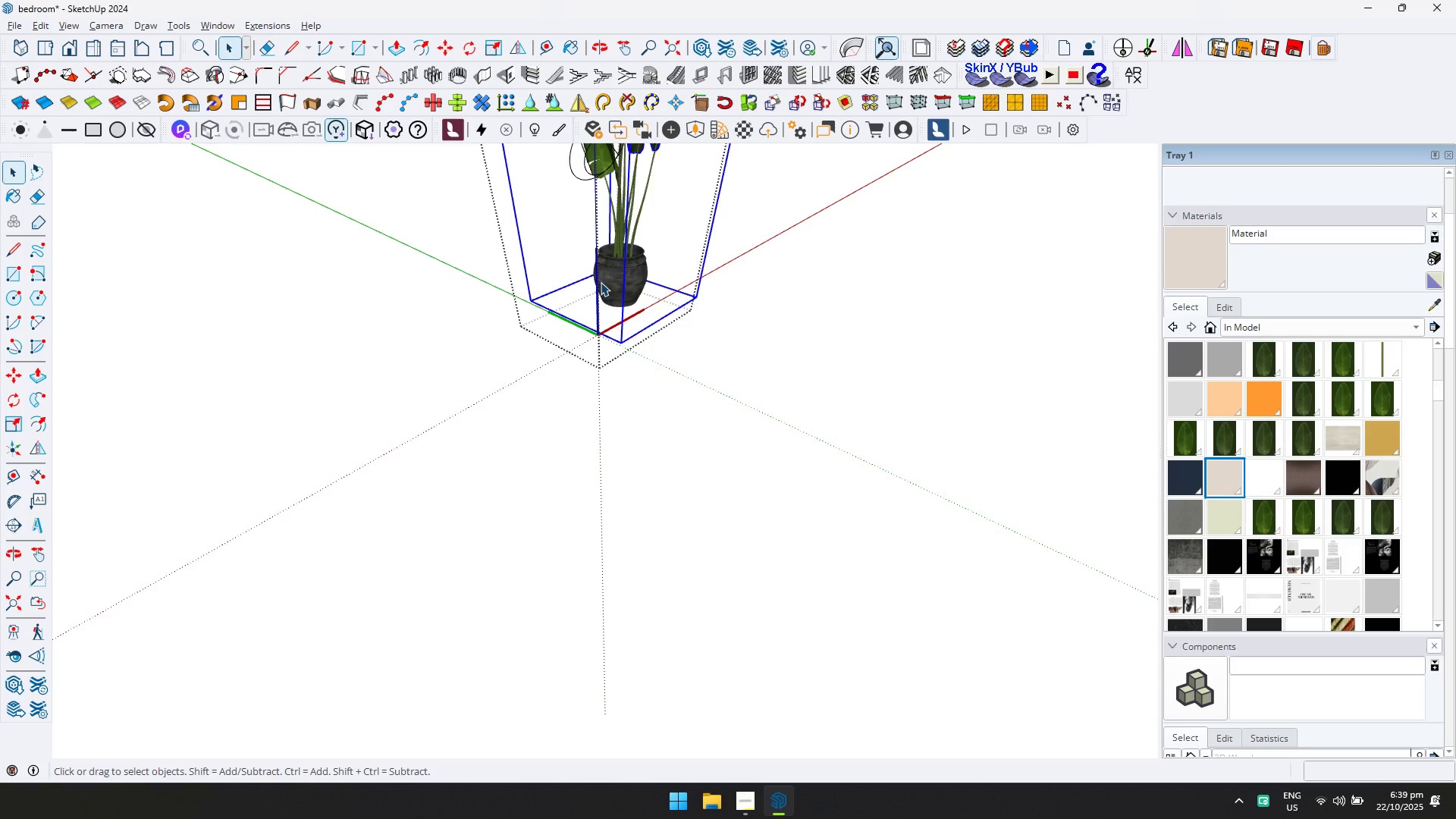 
triple_click([601, 282])
 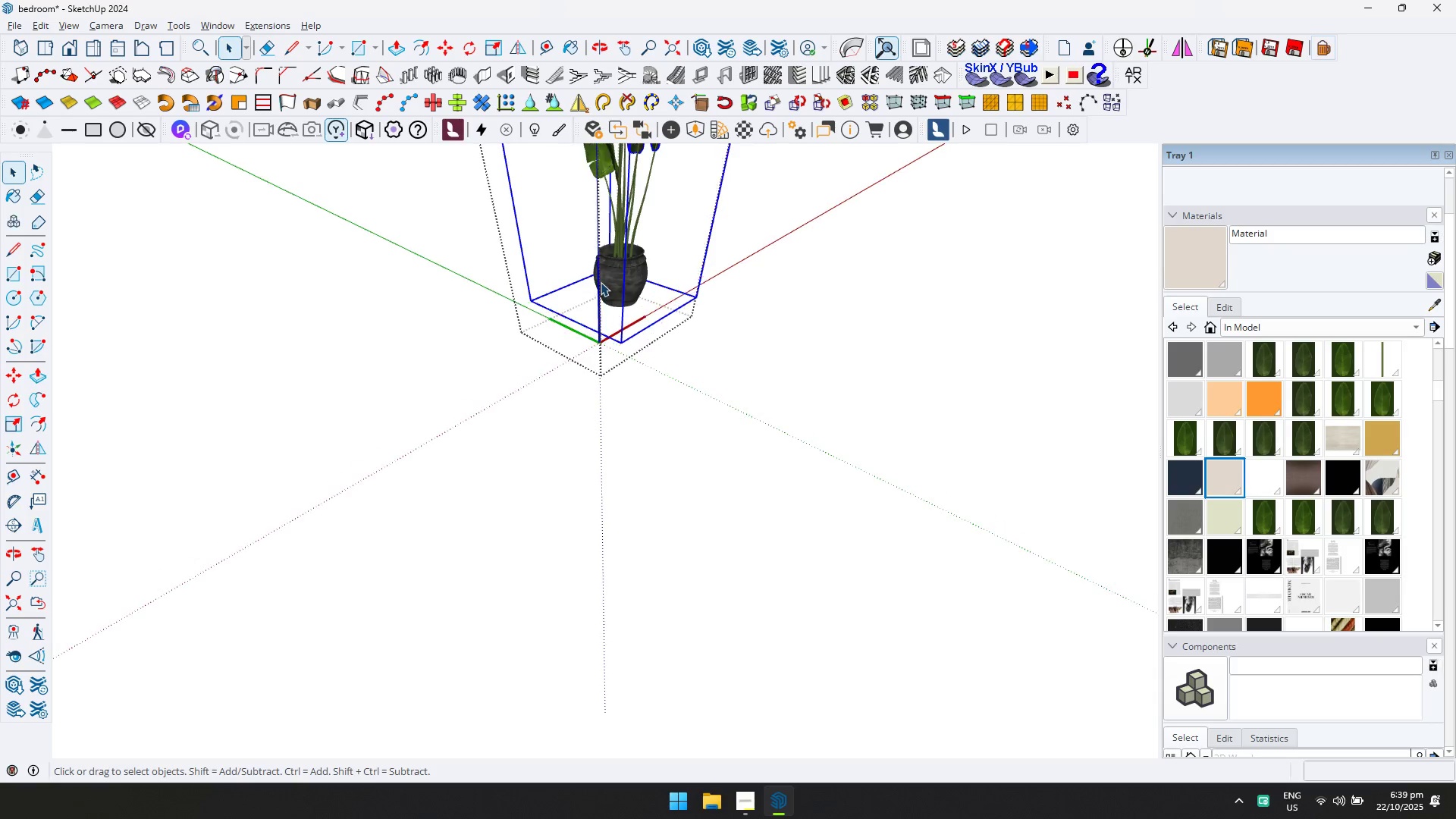 
triple_click([601, 282])
 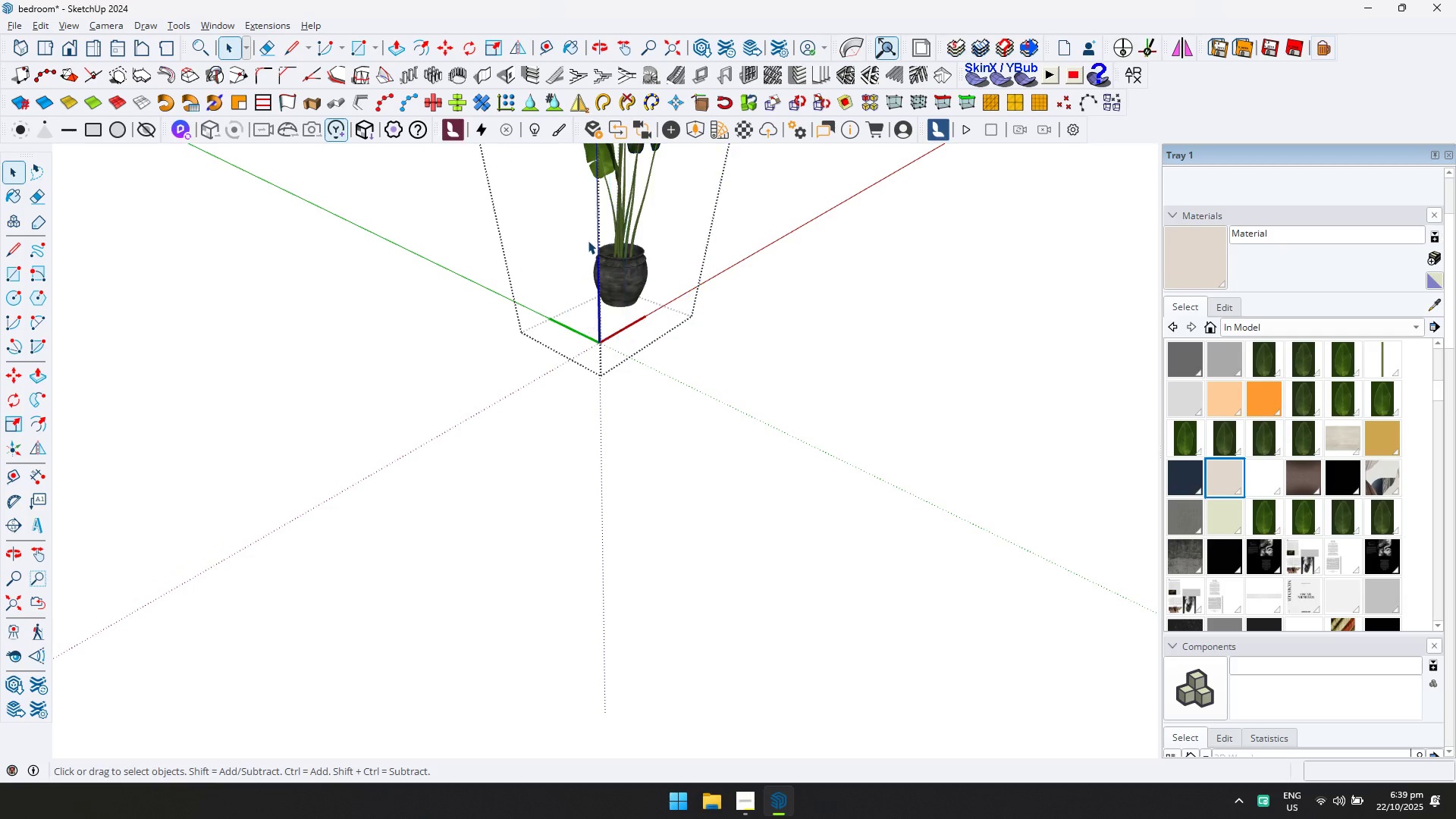 
double_click([613, 280])
 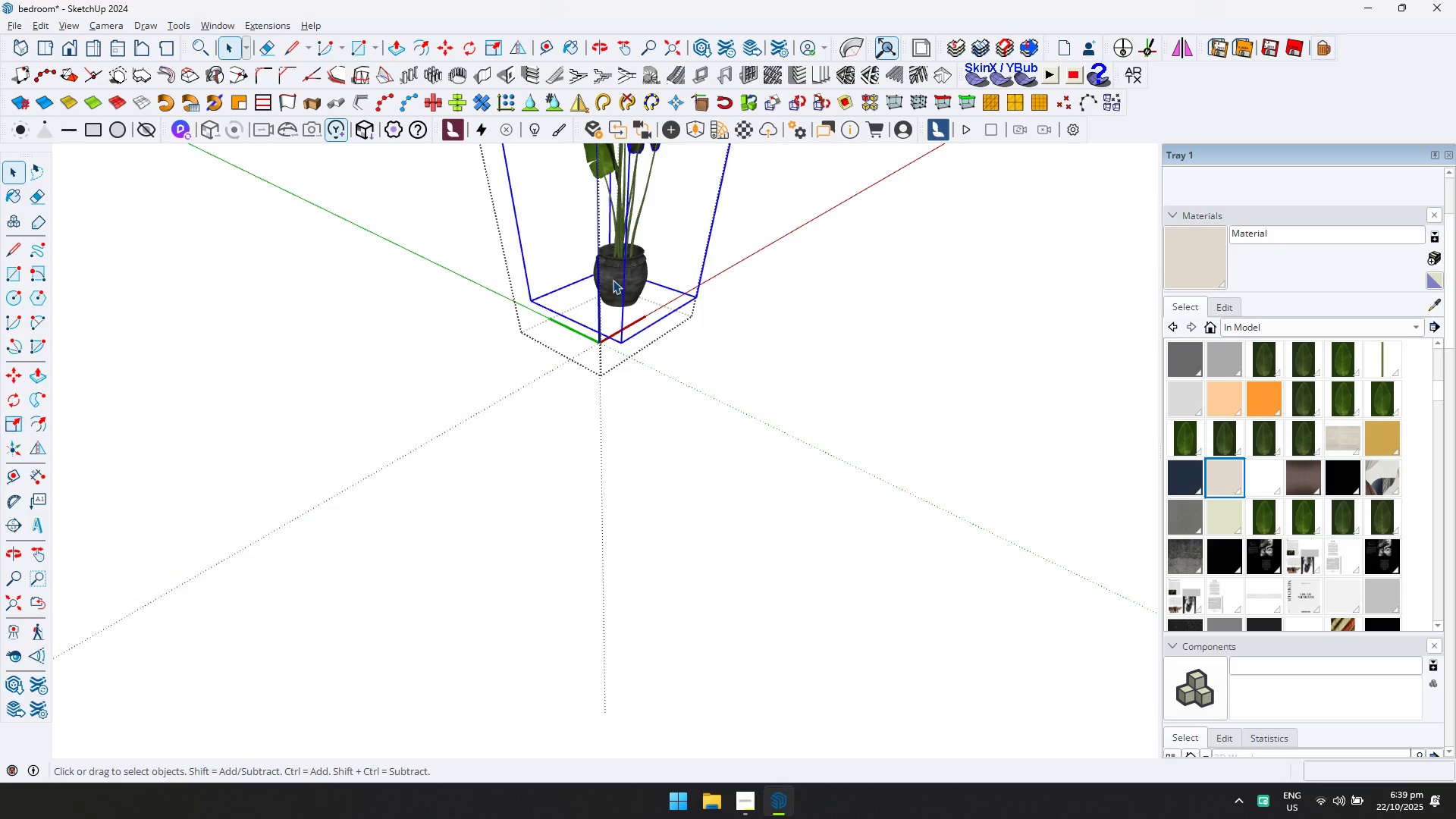 
triple_click([613, 280])
 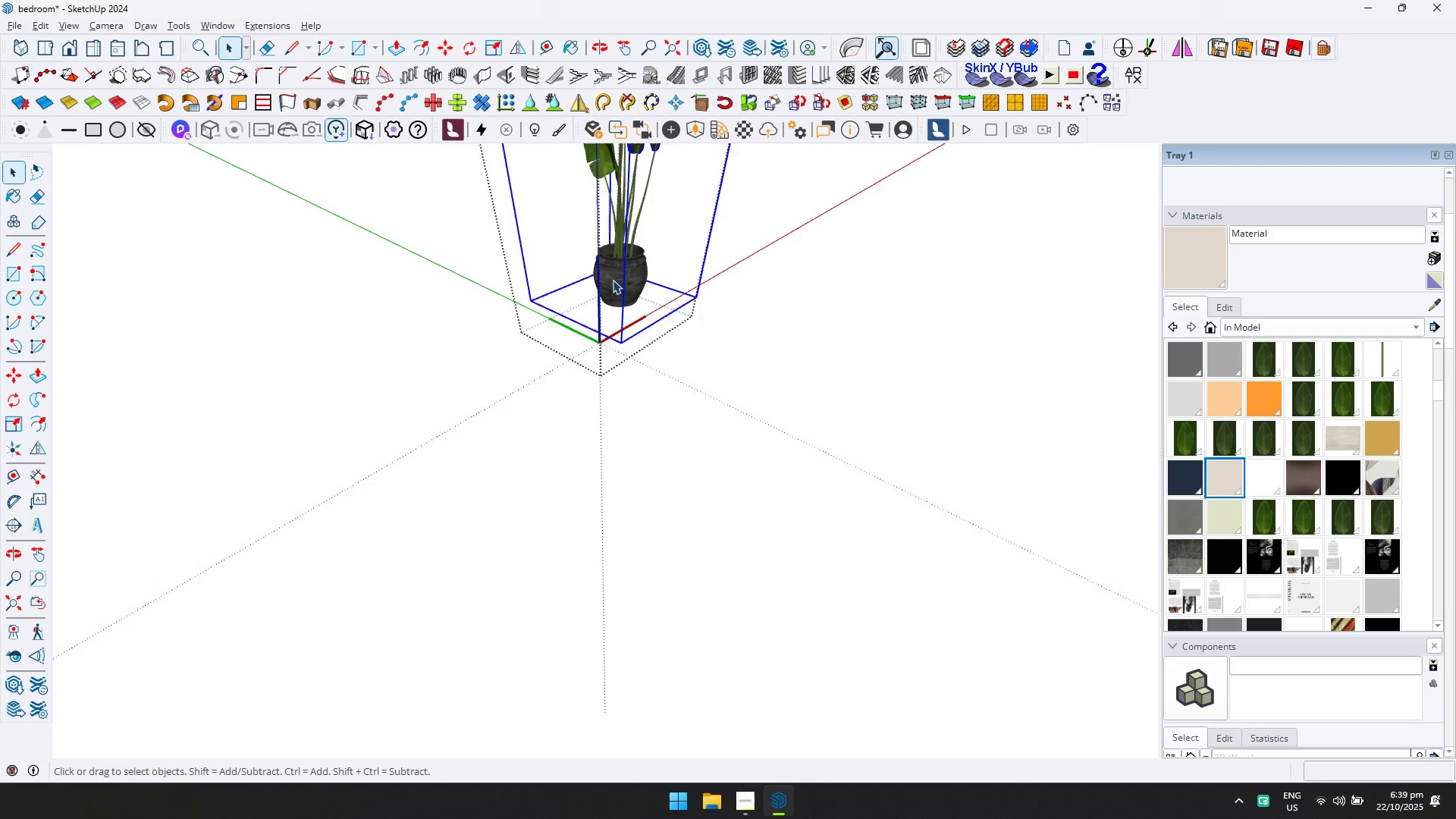 
triple_click([613, 280])
 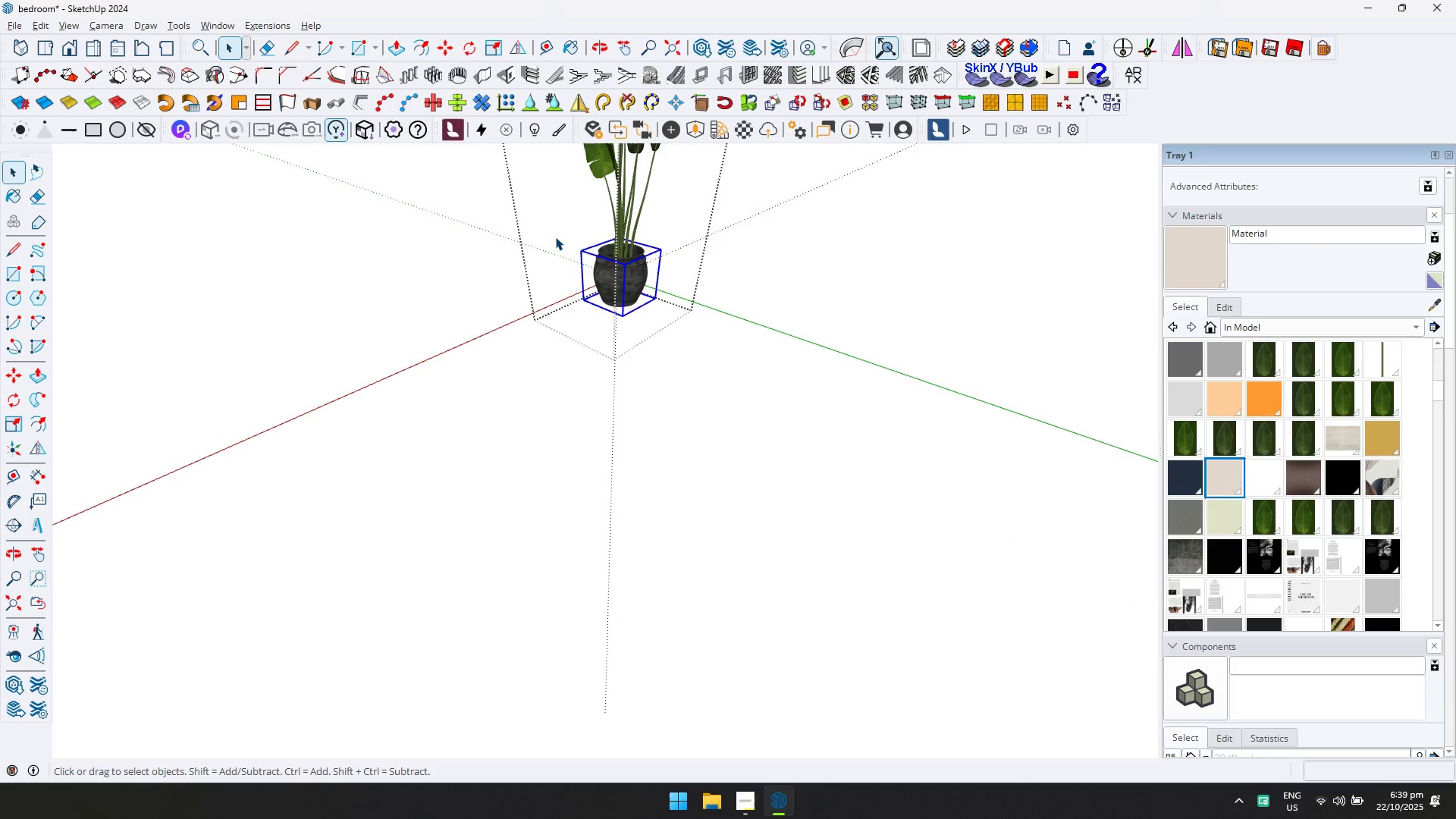 
key(Delete)
 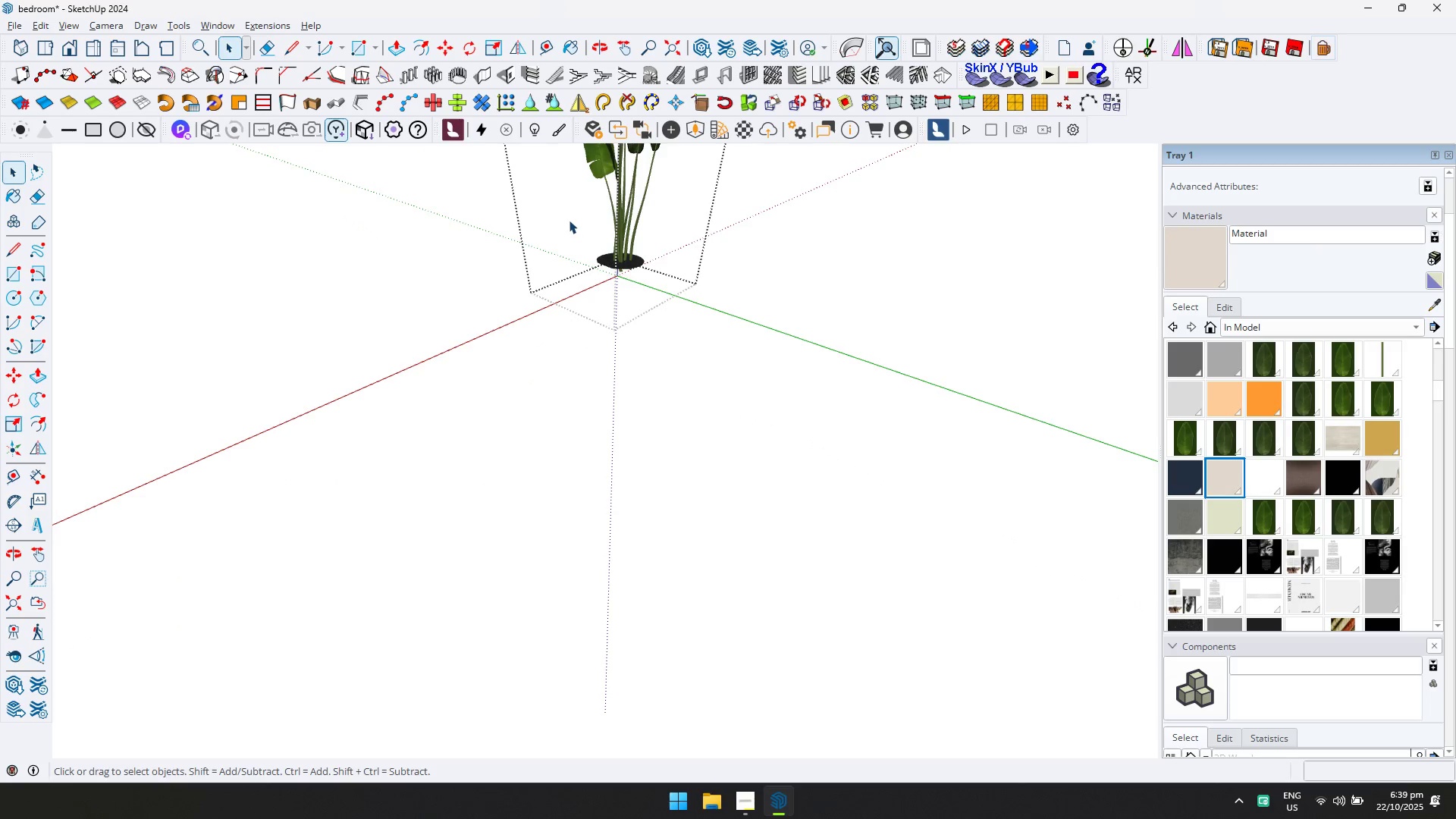 
left_click_drag(start_coordinate=[649, 268], to_coordinate=[748, 336])
 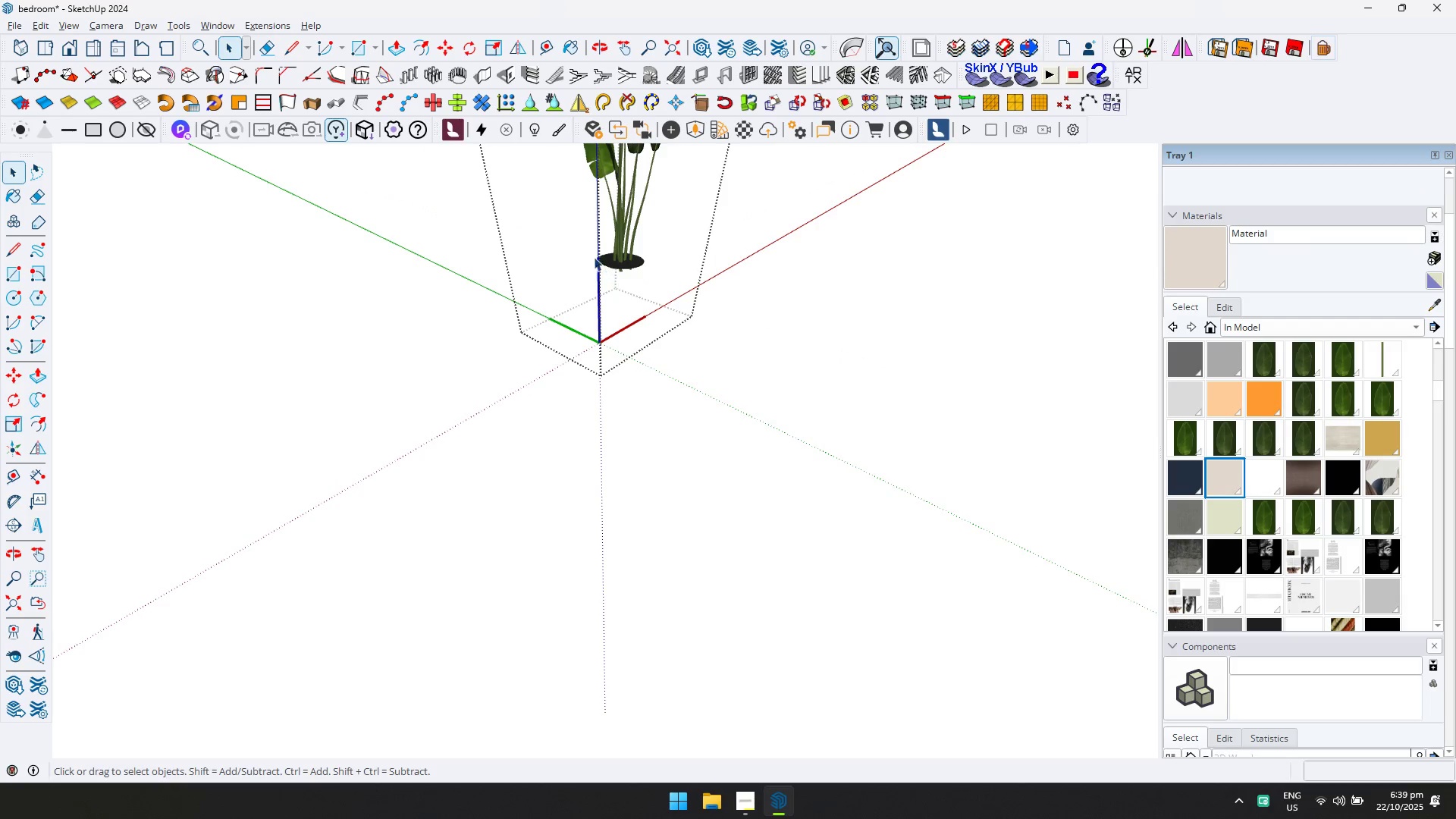 
left_click_drag(start_coordinate=[563, 221], to_coordinate=[712, 338])
 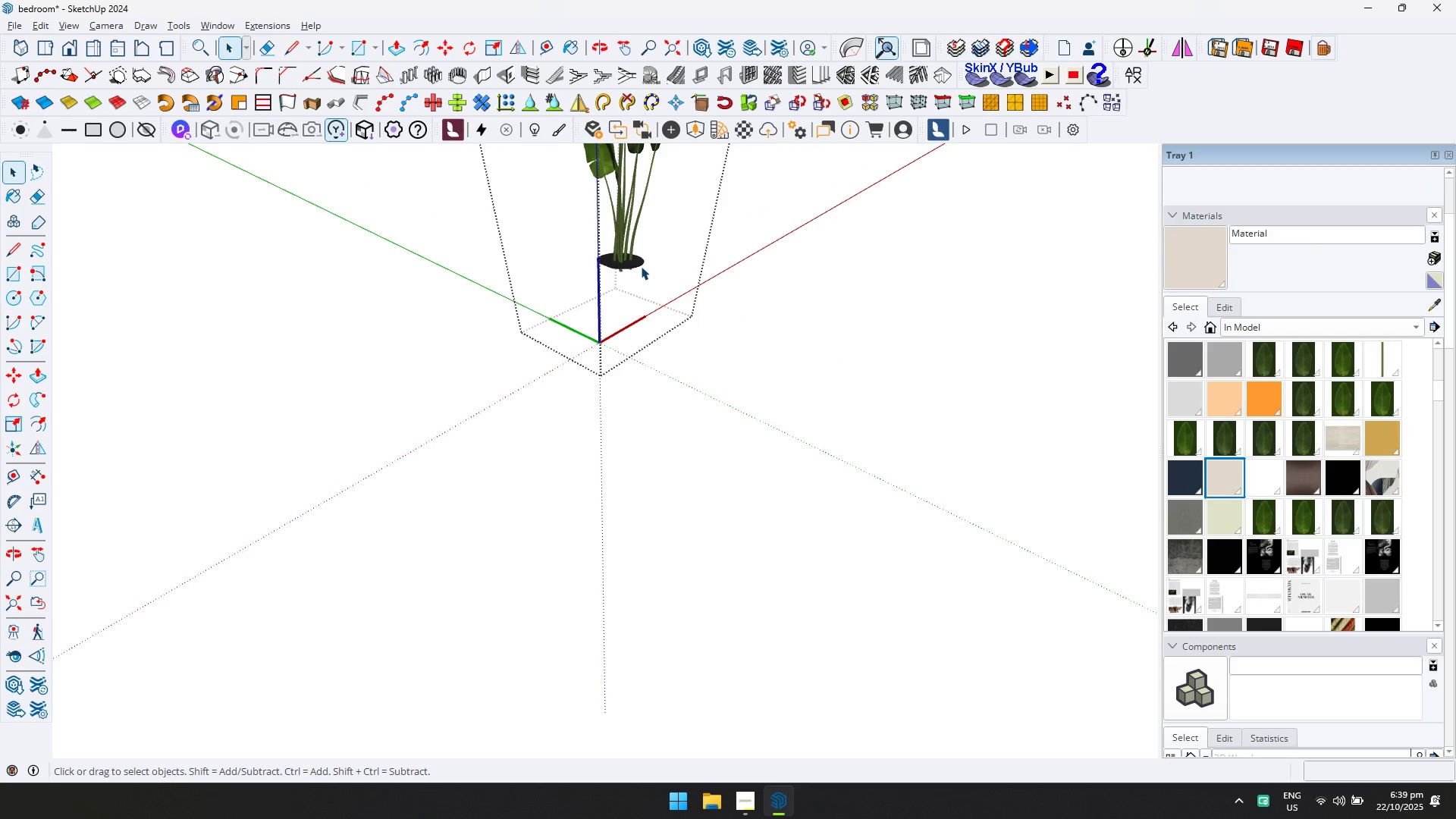 
left_click([639, 265])
 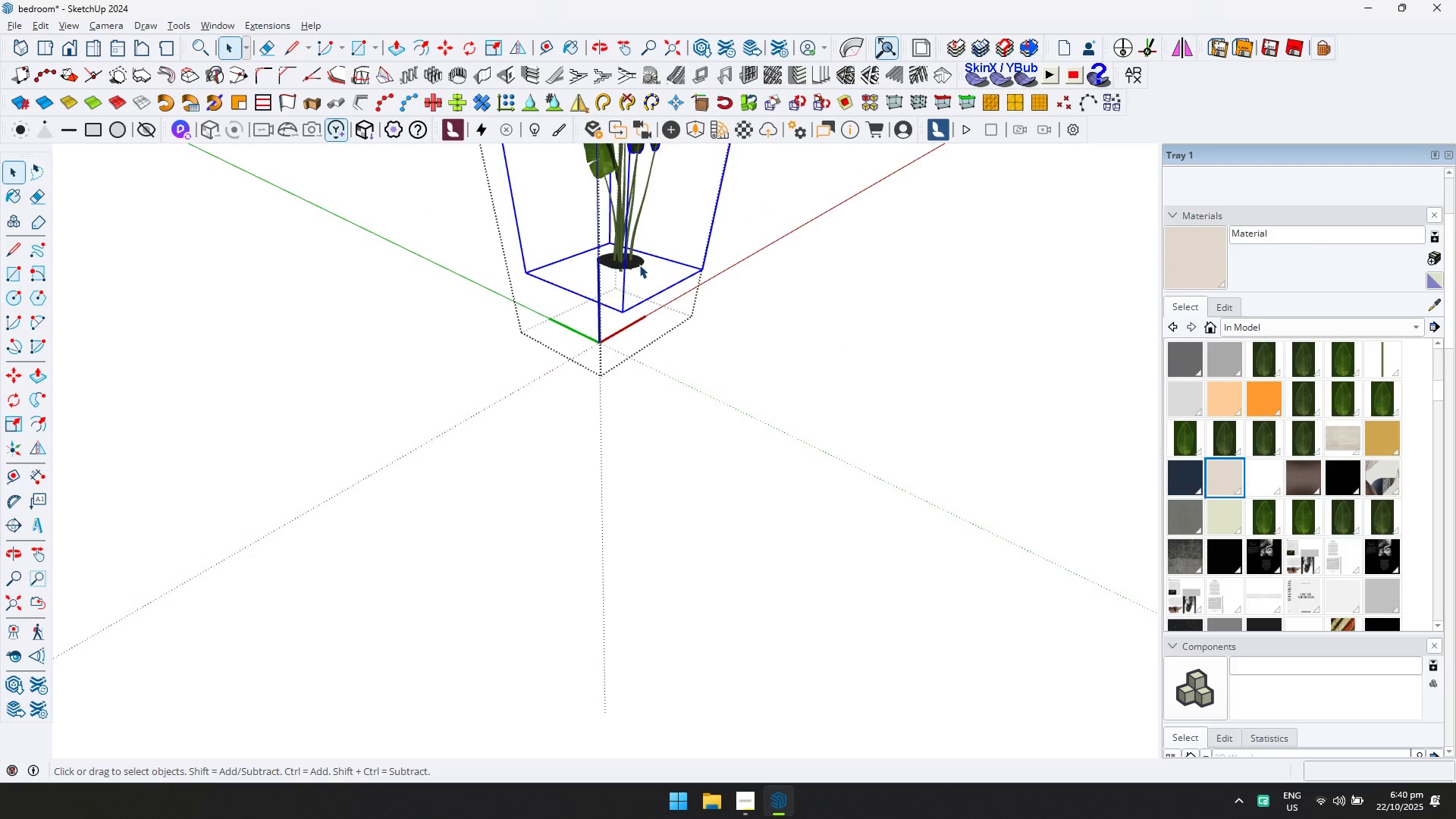 
double_click([639, 265])
 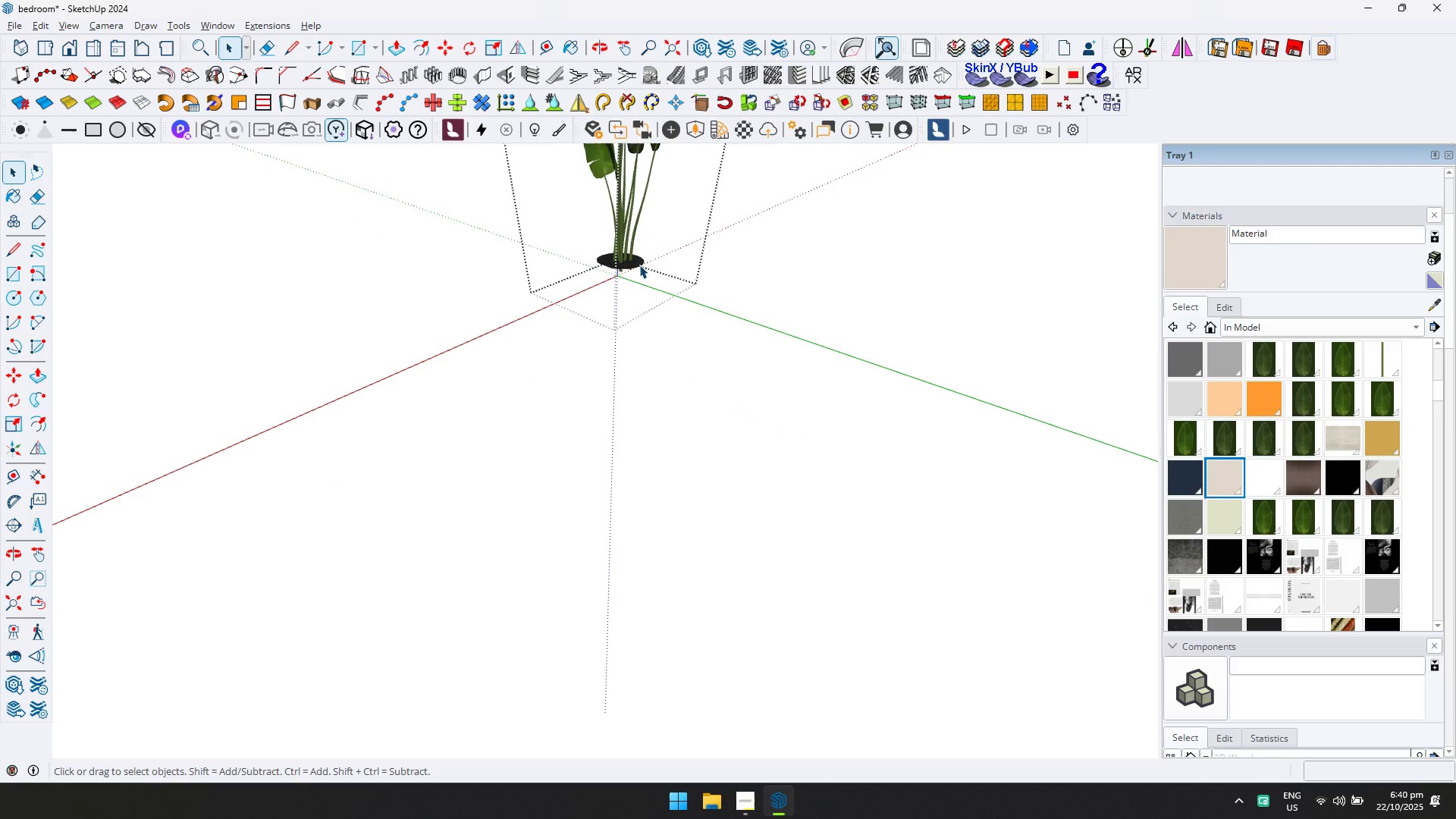 
triple_click([639, 265])
 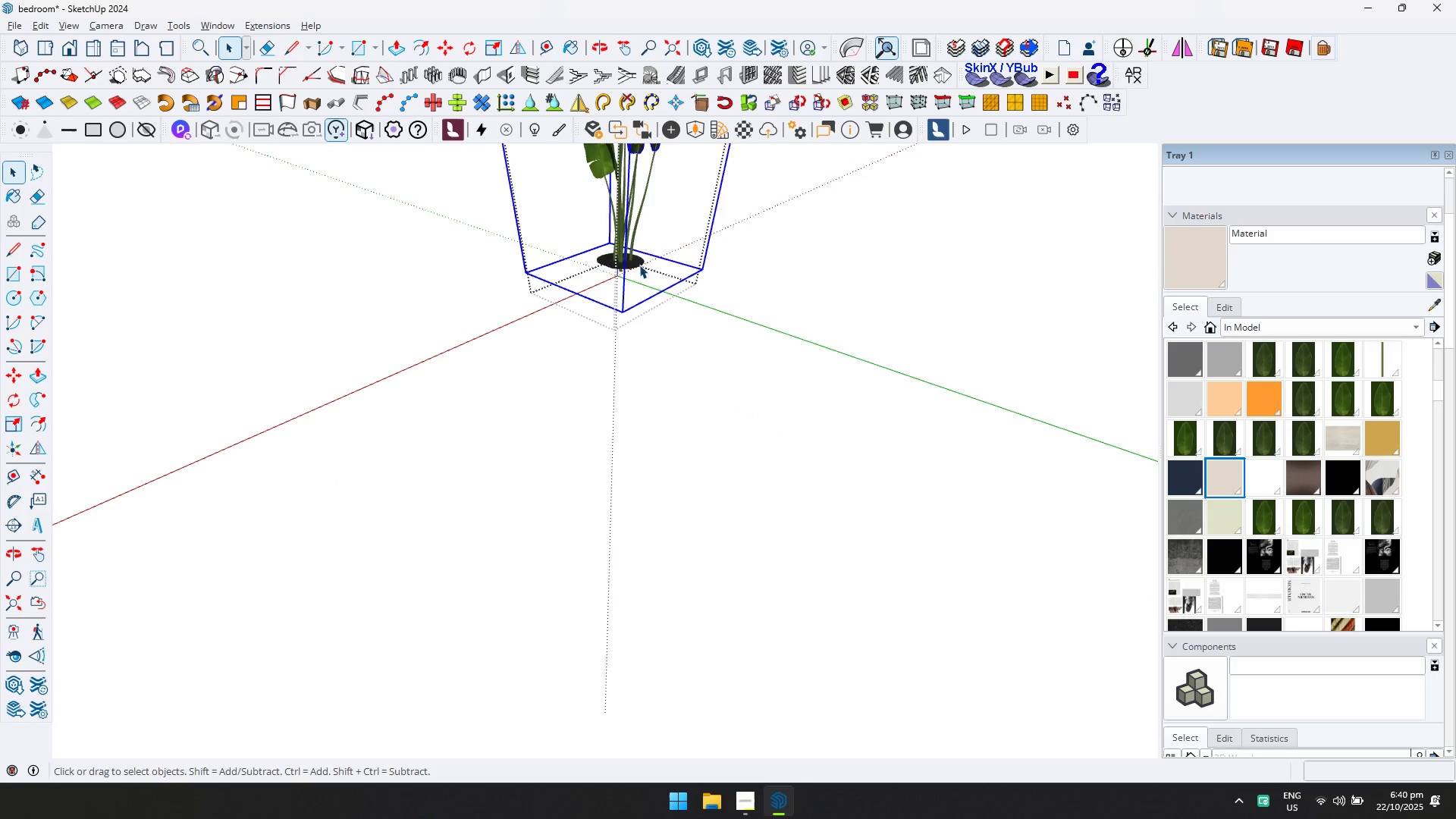 
triple_click([639, 265])
 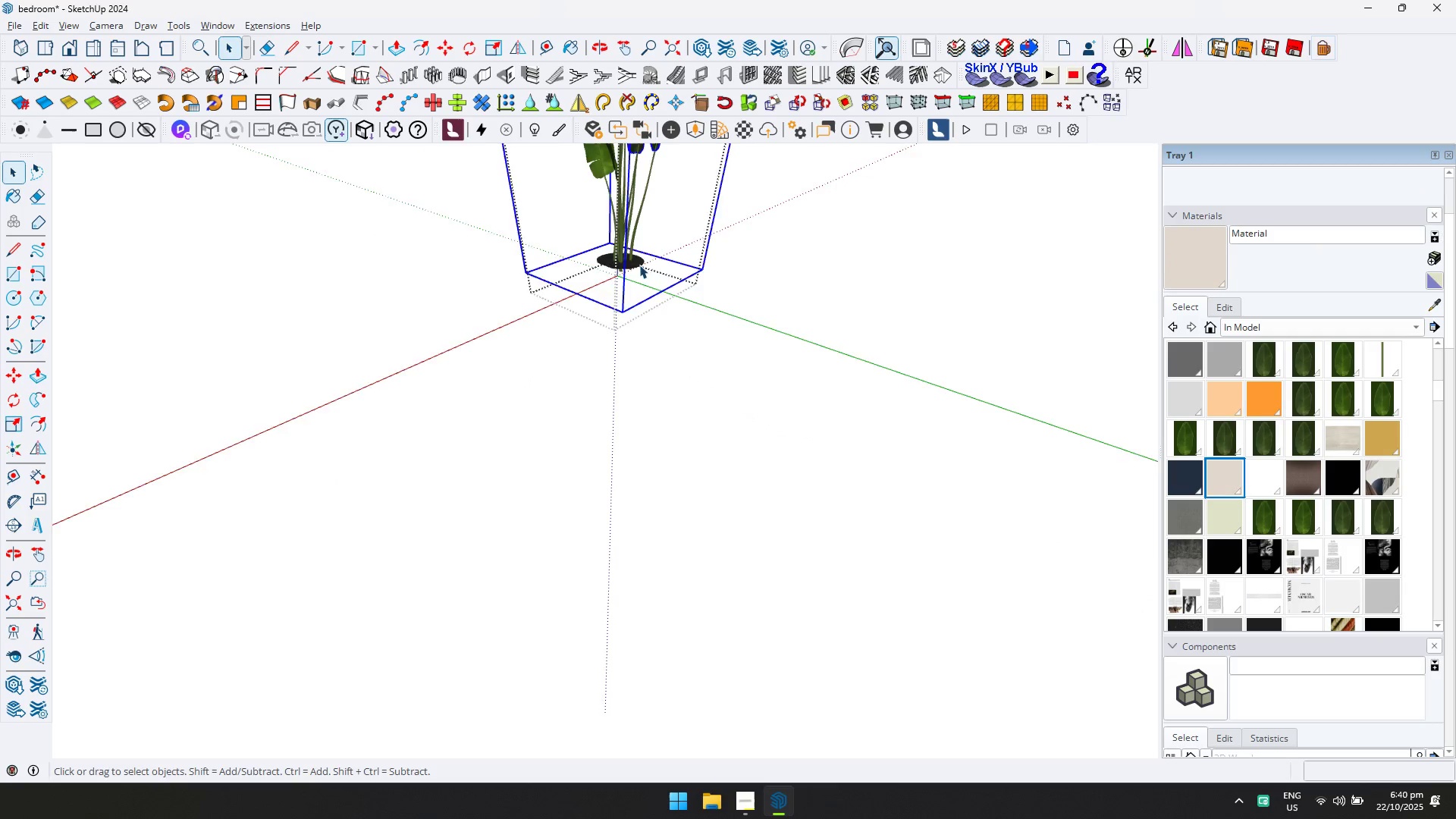 
triple_click([639, 265])
 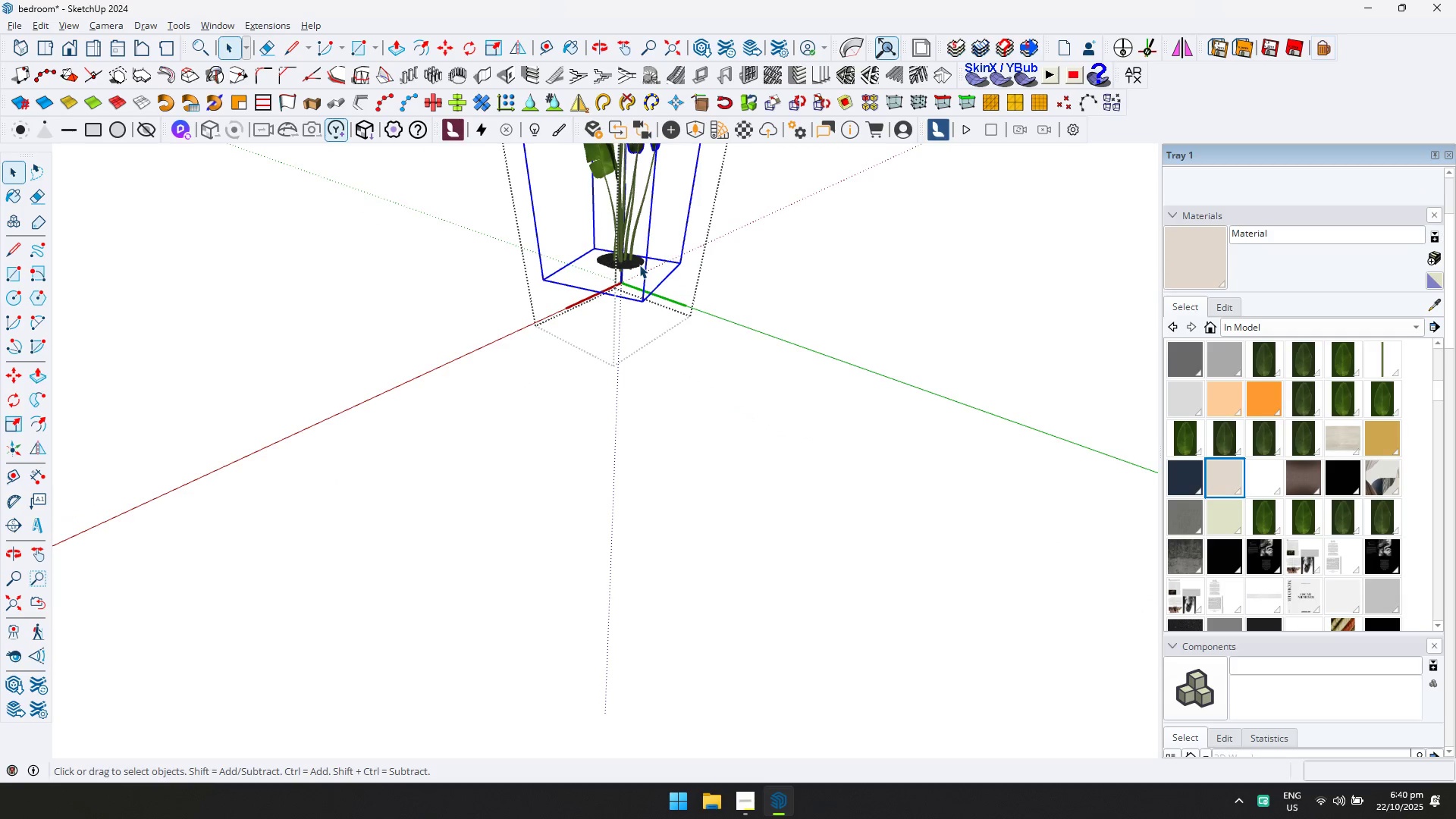 
double_click([639, 265])
 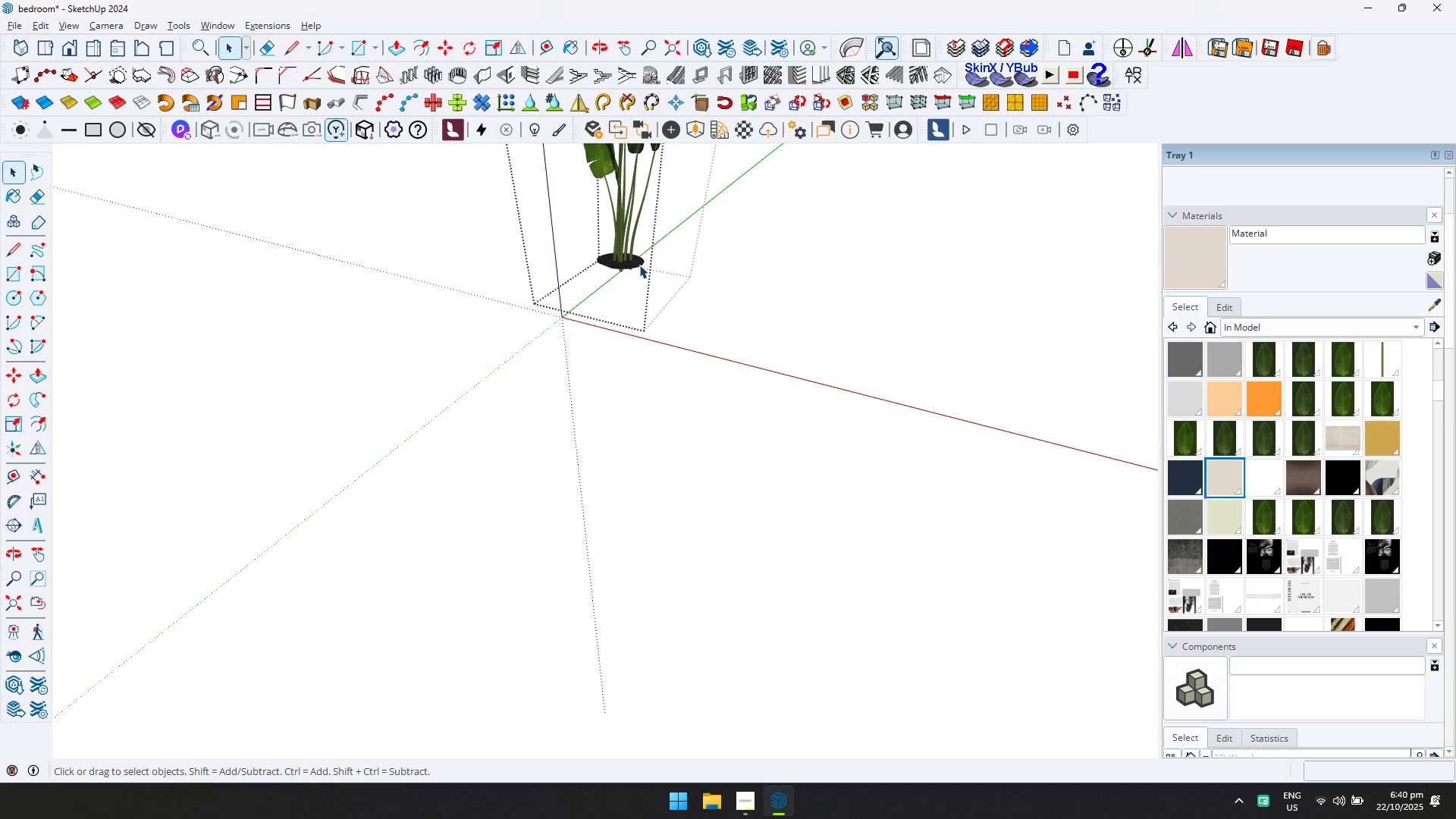 
triple_click([639, 265])
 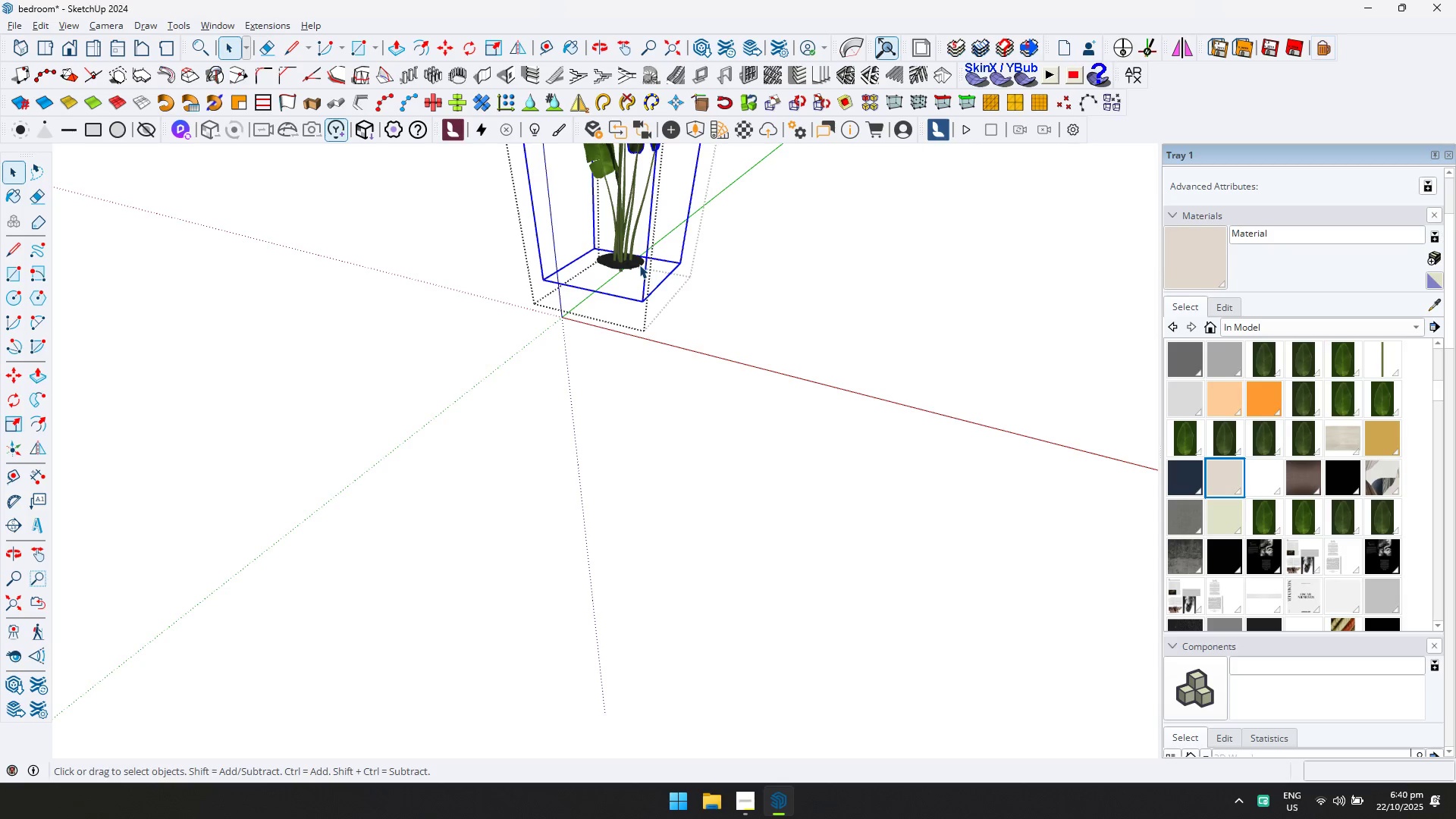 
double_click([639, 265])
 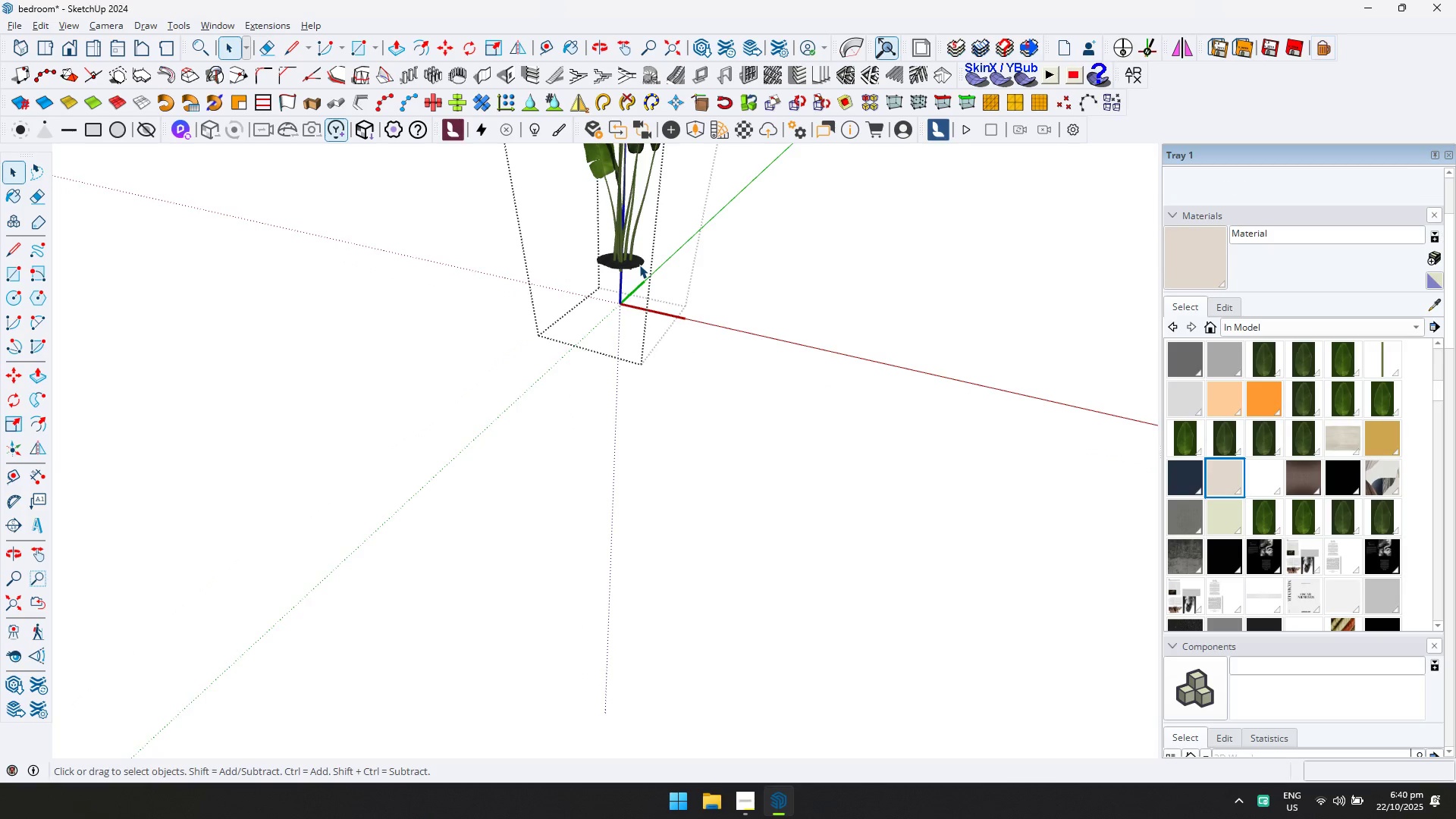 
left_click([639, 265])
 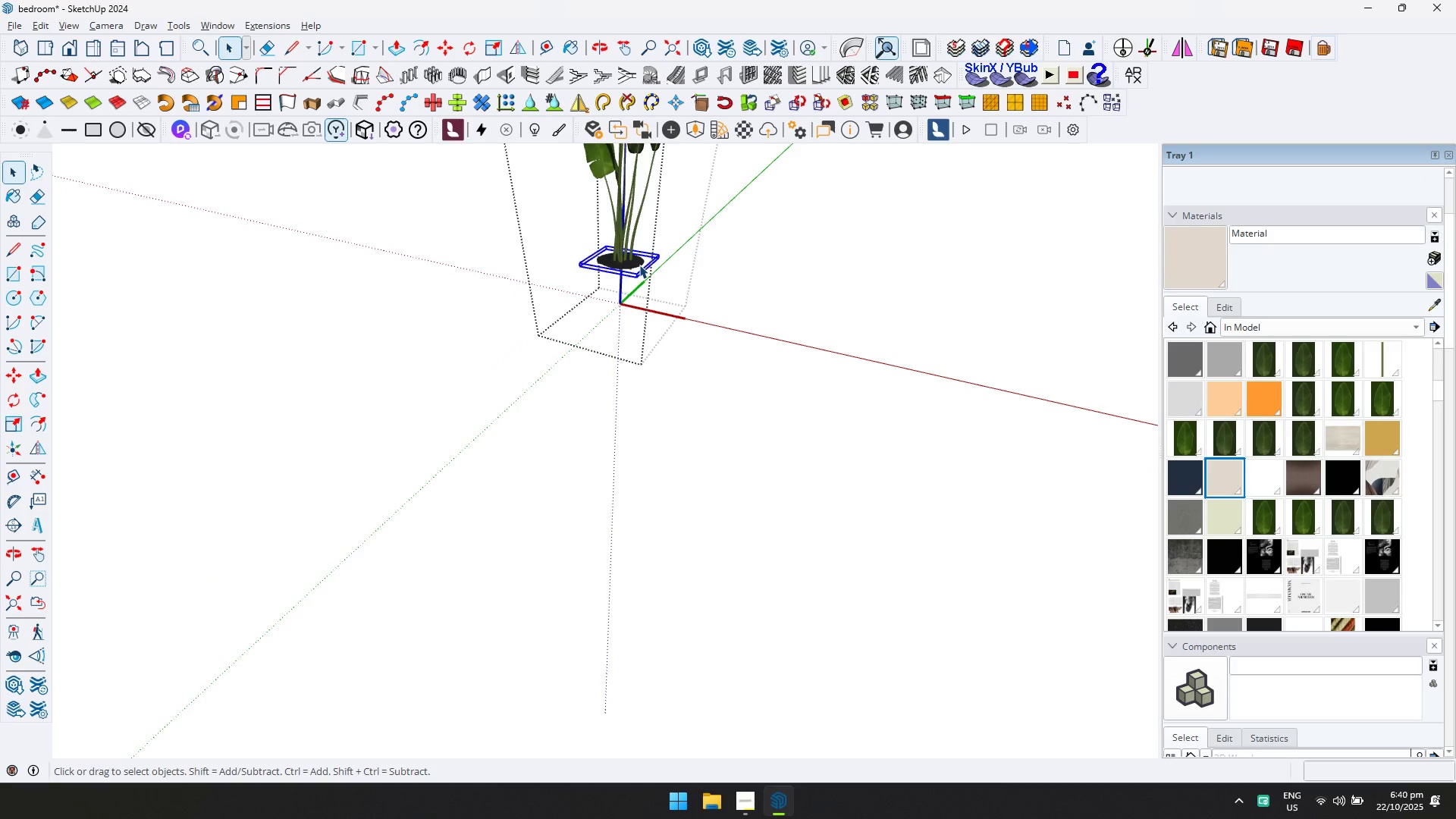 
key(Delete)
 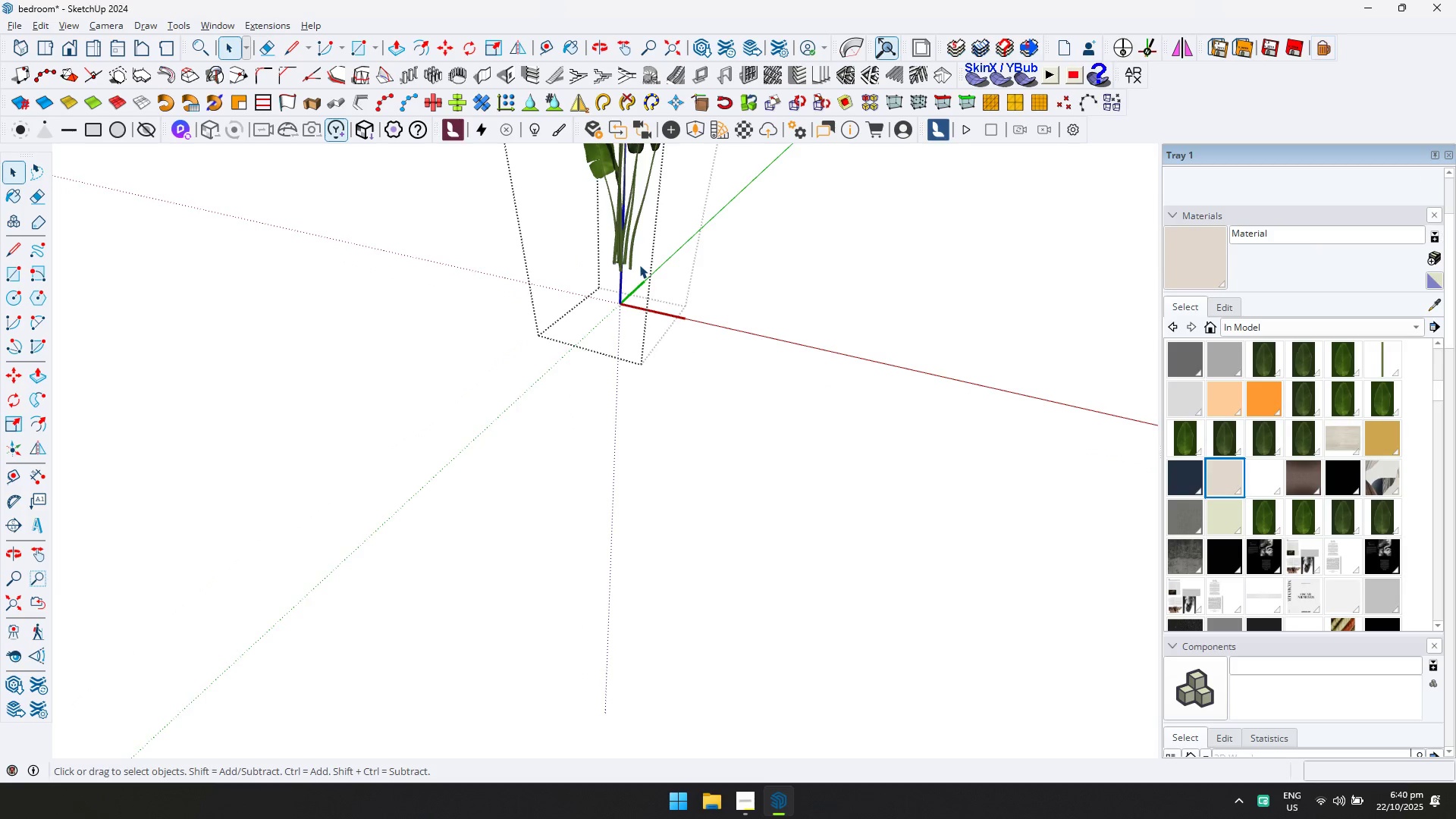 
scroll: coordinate [639, 265], scroll_direction: down, amount: 6.0
 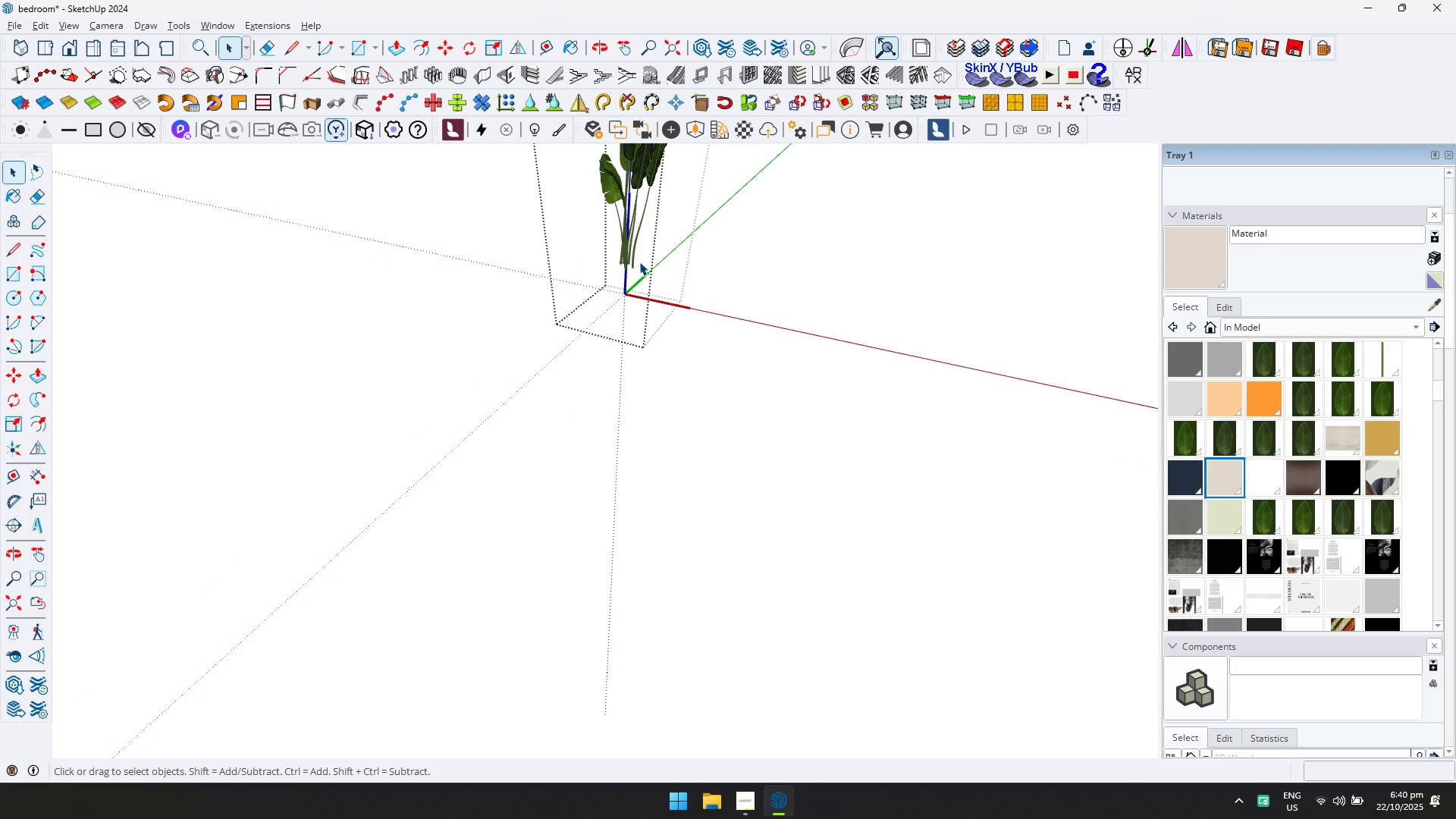 
key(Escape)
 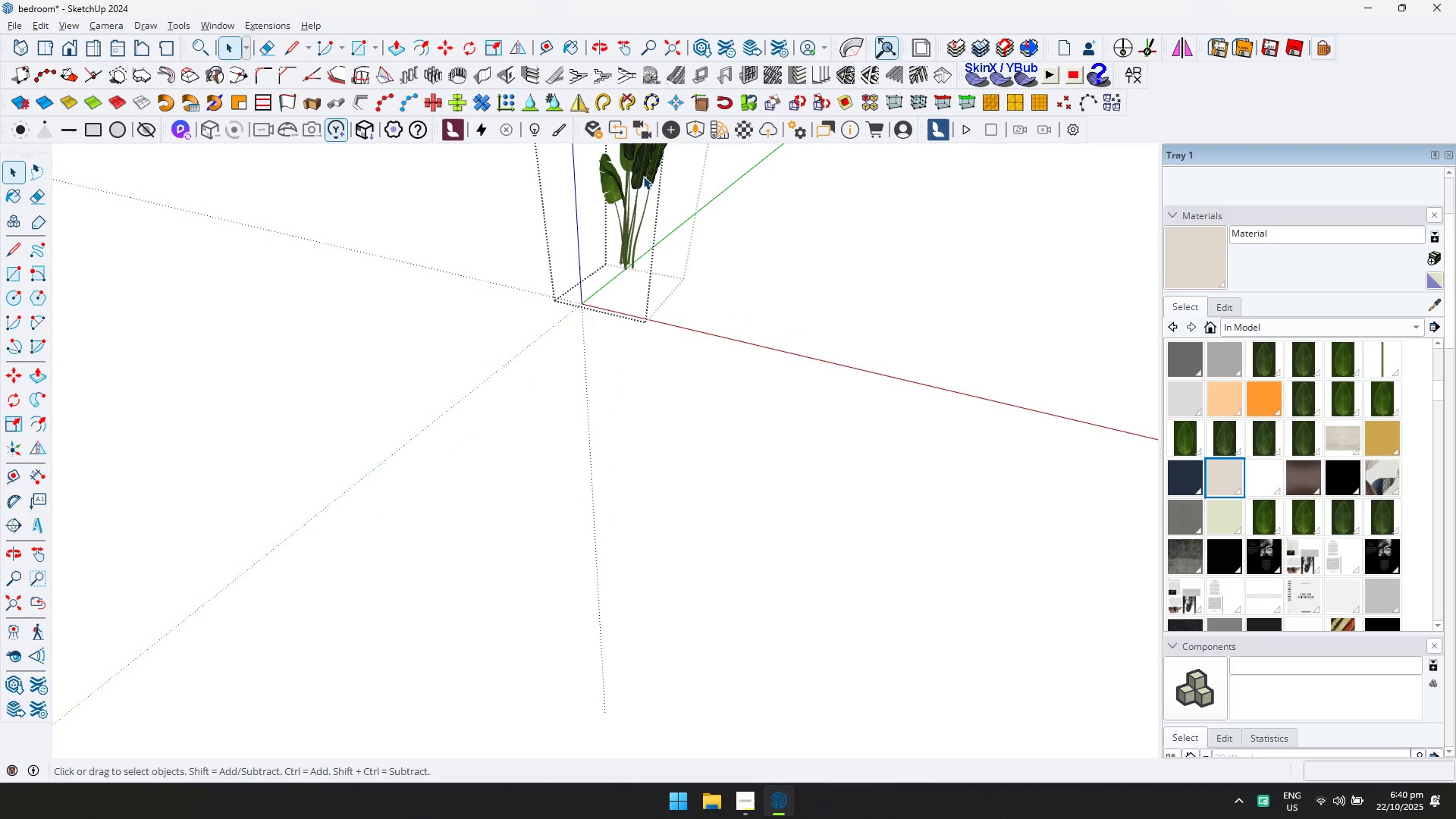 
scroll: coordinate [642, 184], scroll_direction: down, amount: 4.0
 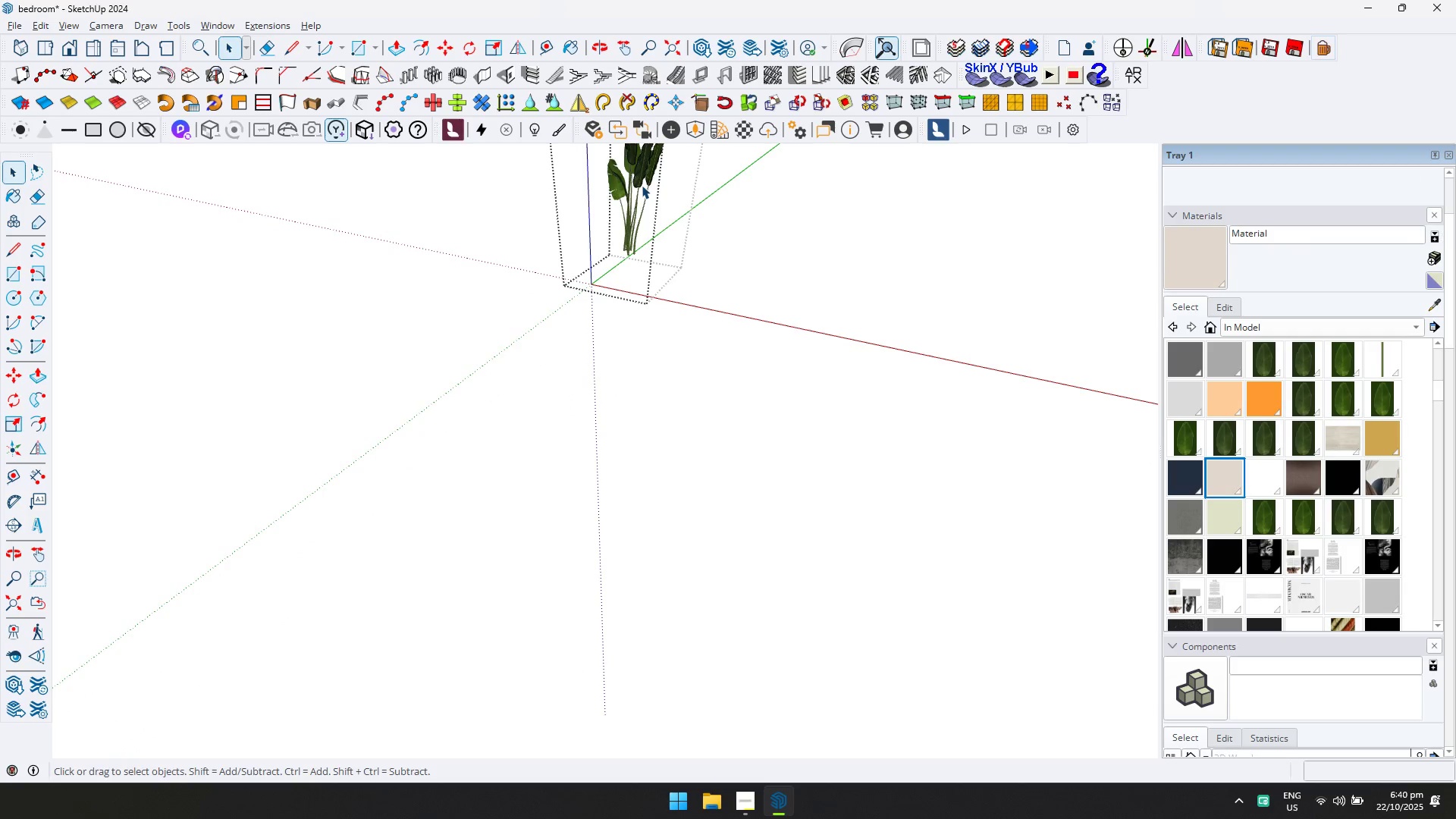 
hold_key(key=ShiftLeft, duration=0.3)
 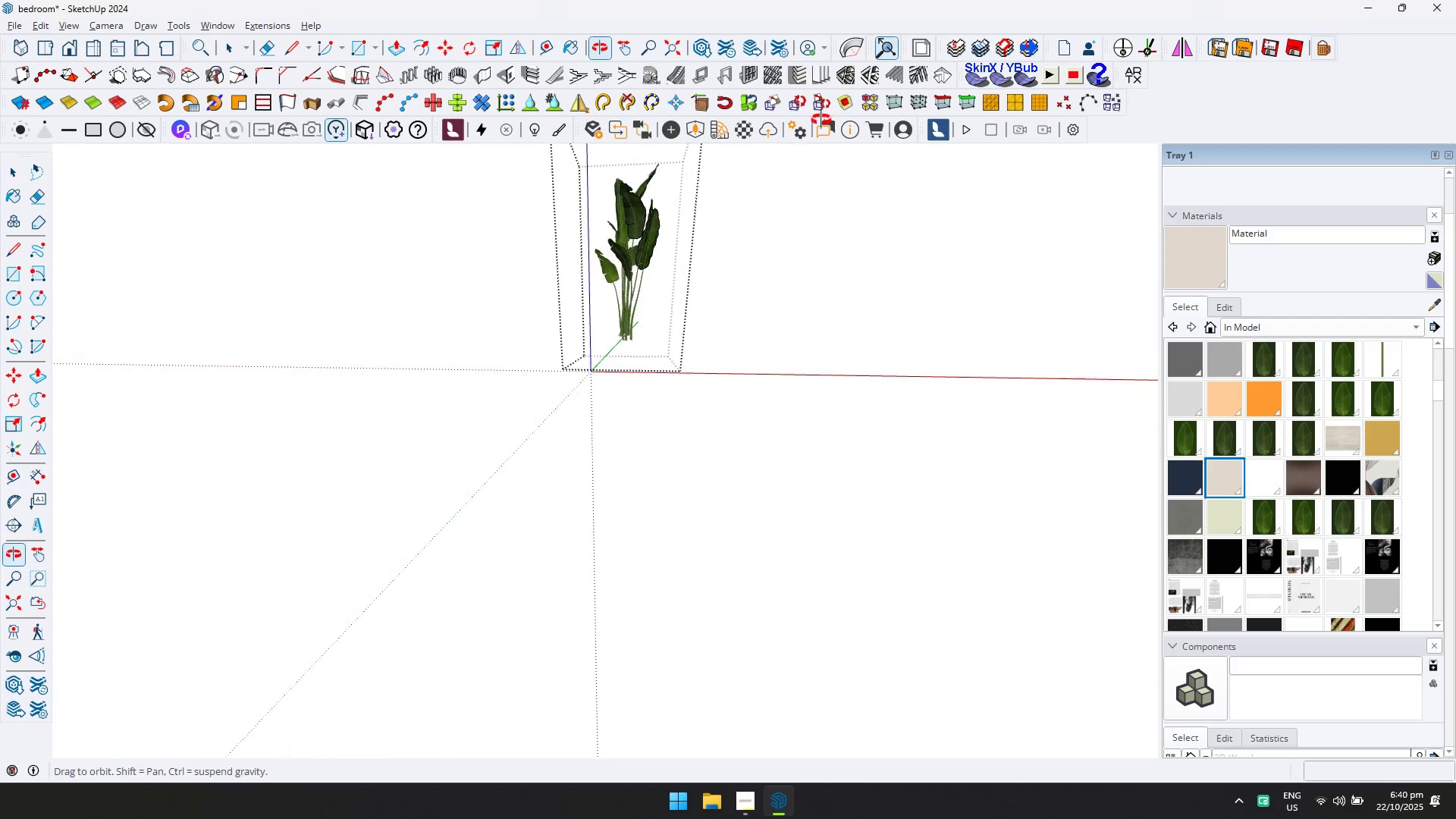 
key(Escape)
 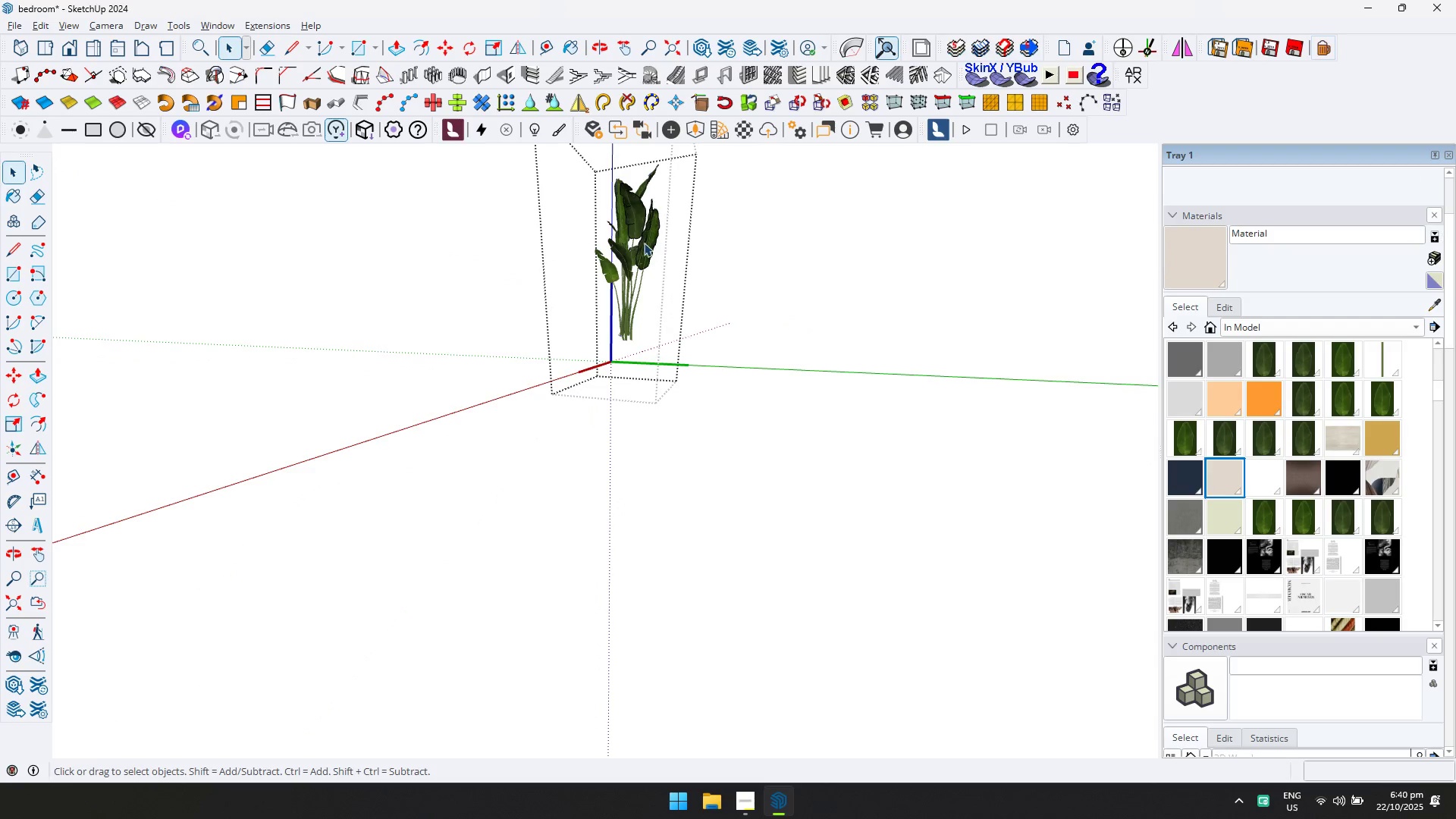 
left_click([644, 243])
 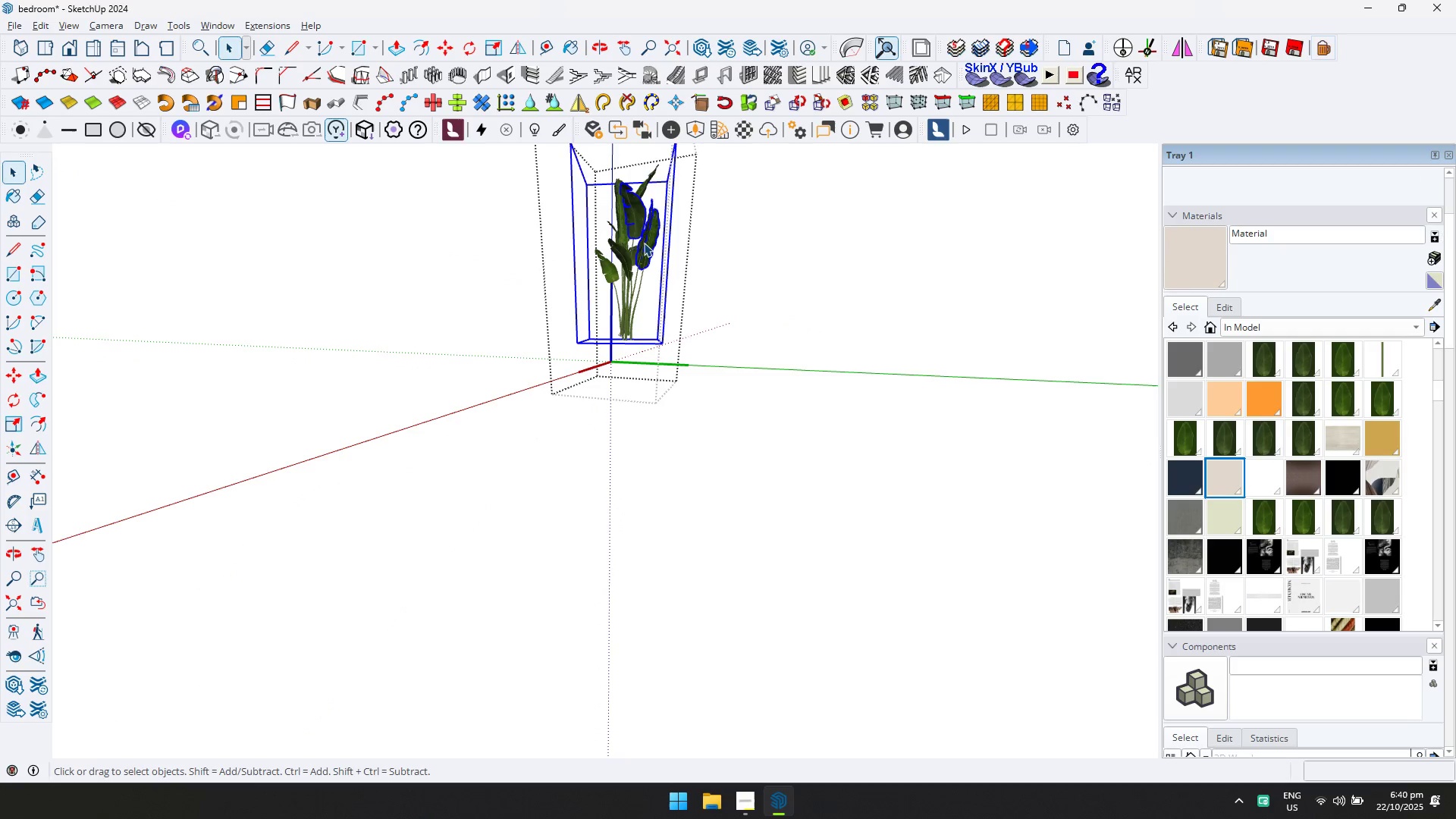 
key(Escape)
 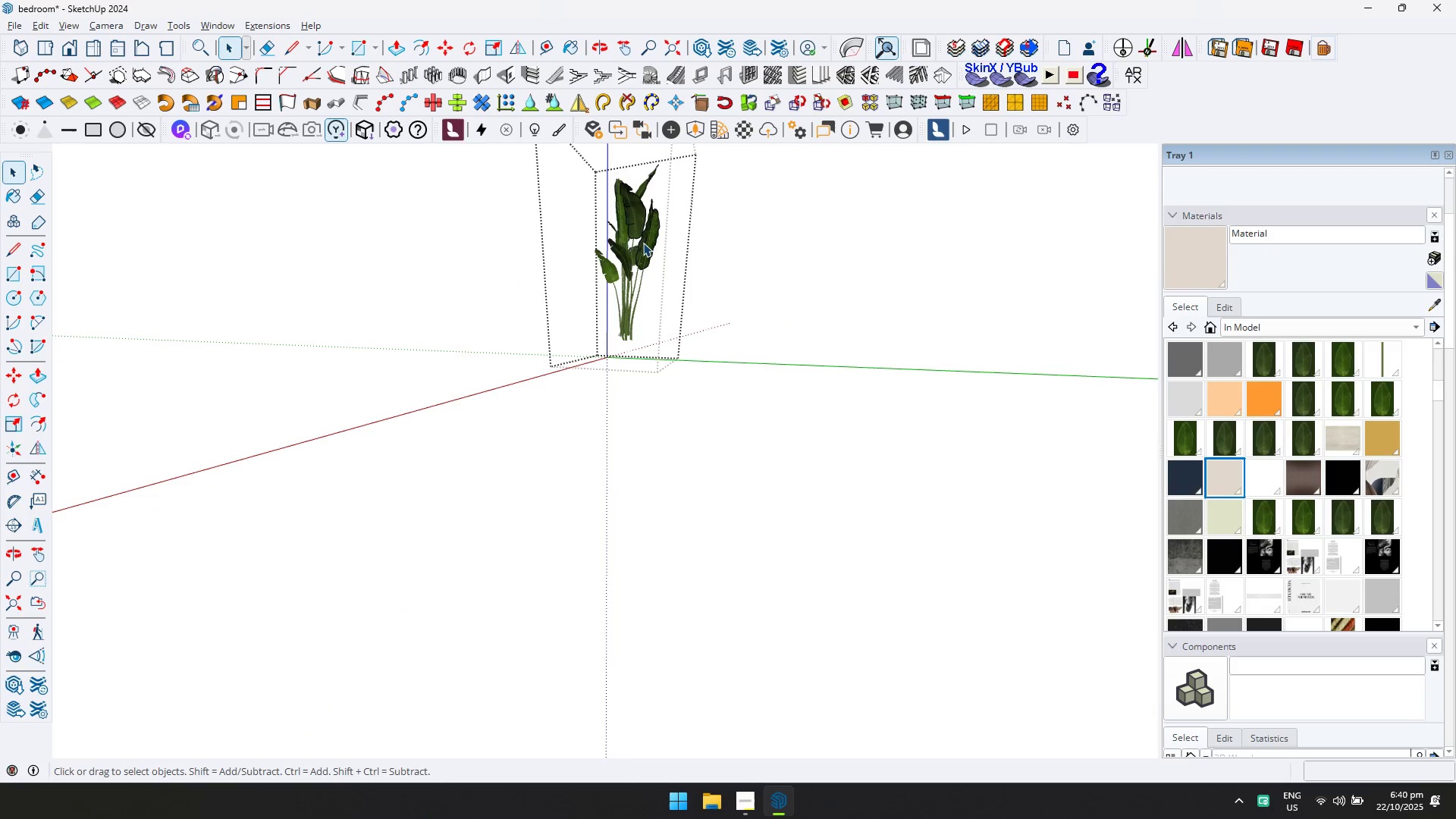 
key(Escape)
 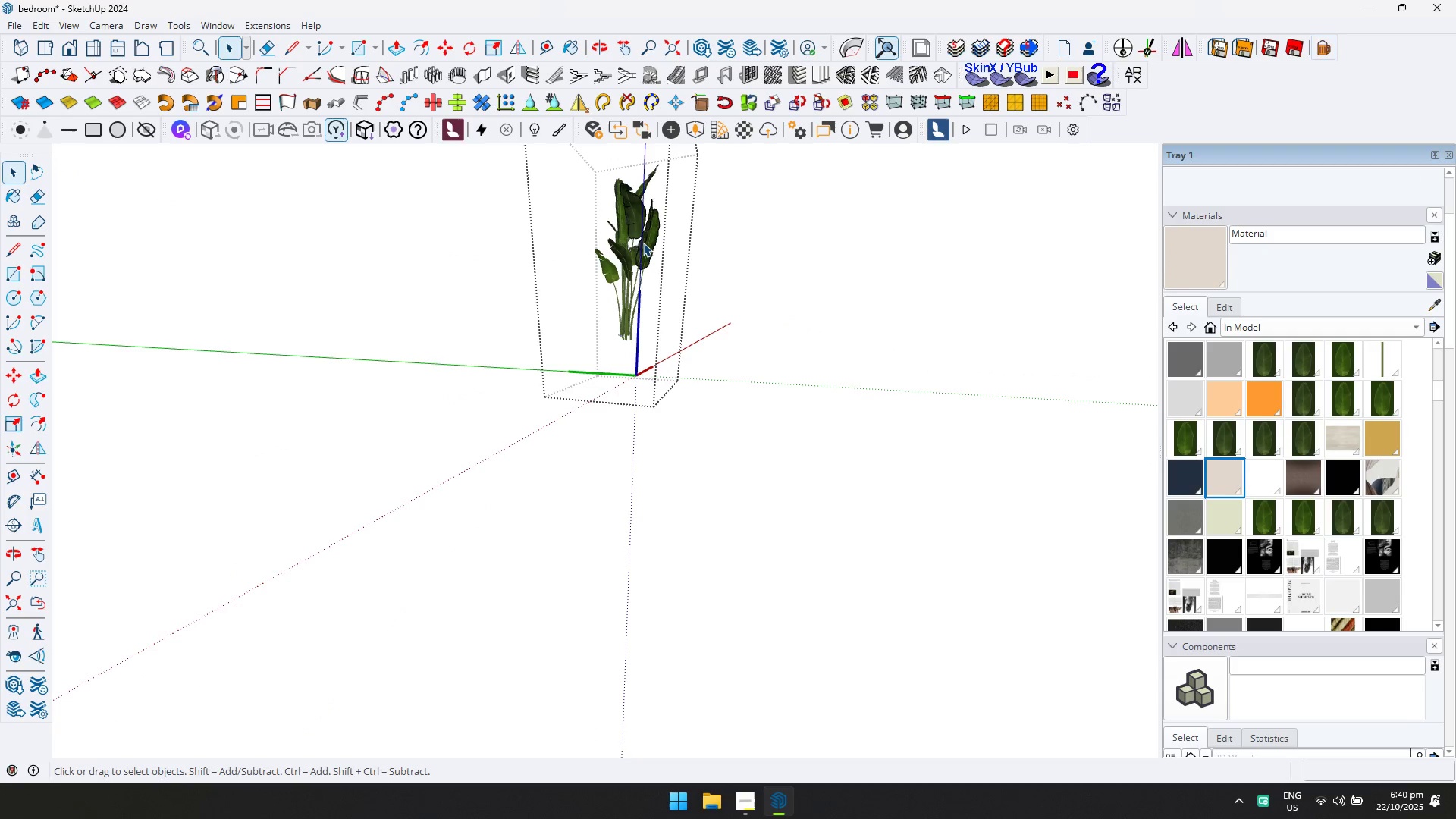 
key(Escape)
 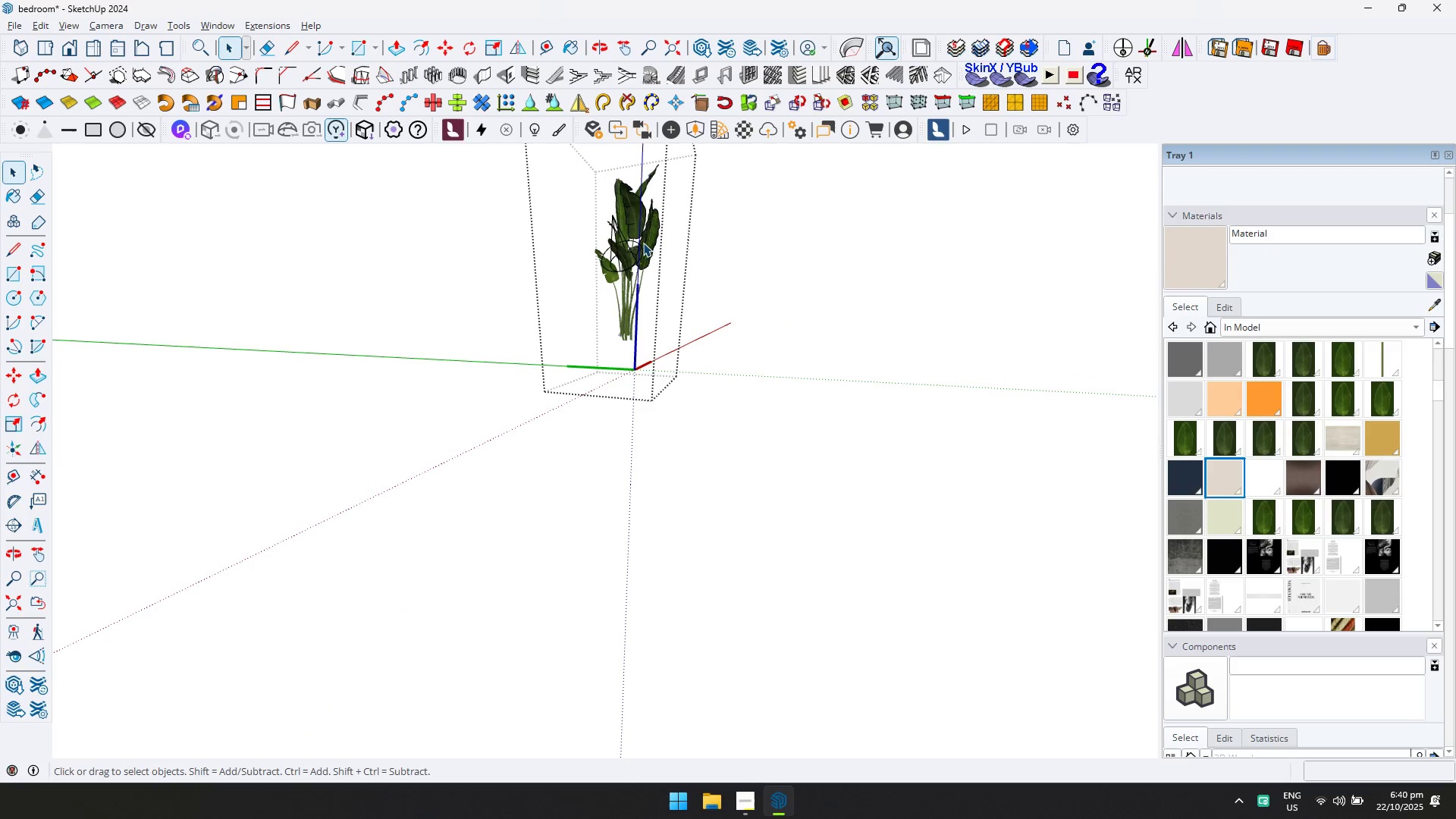 
key(Escape)
 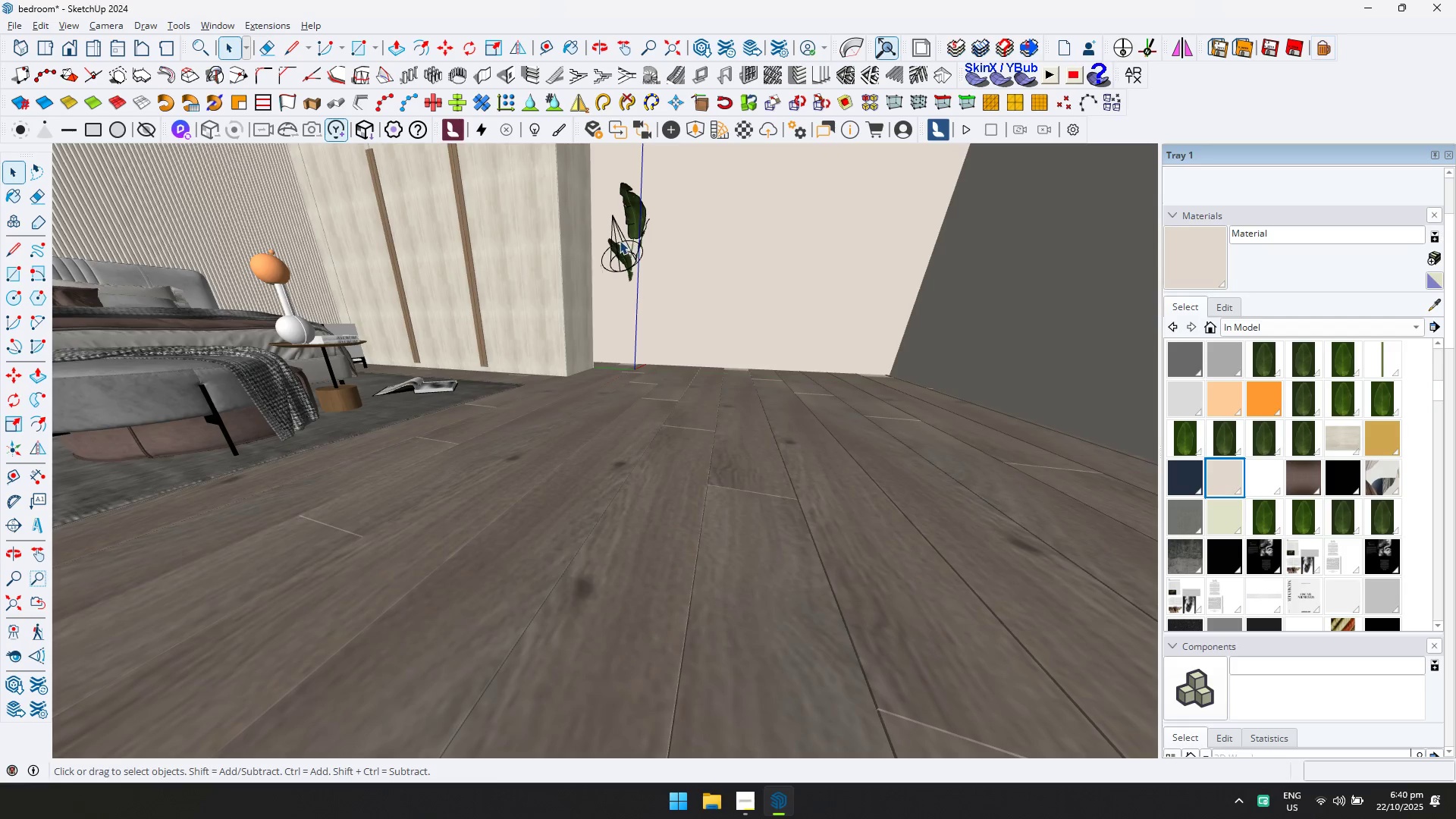 
left_click([620, 240])
 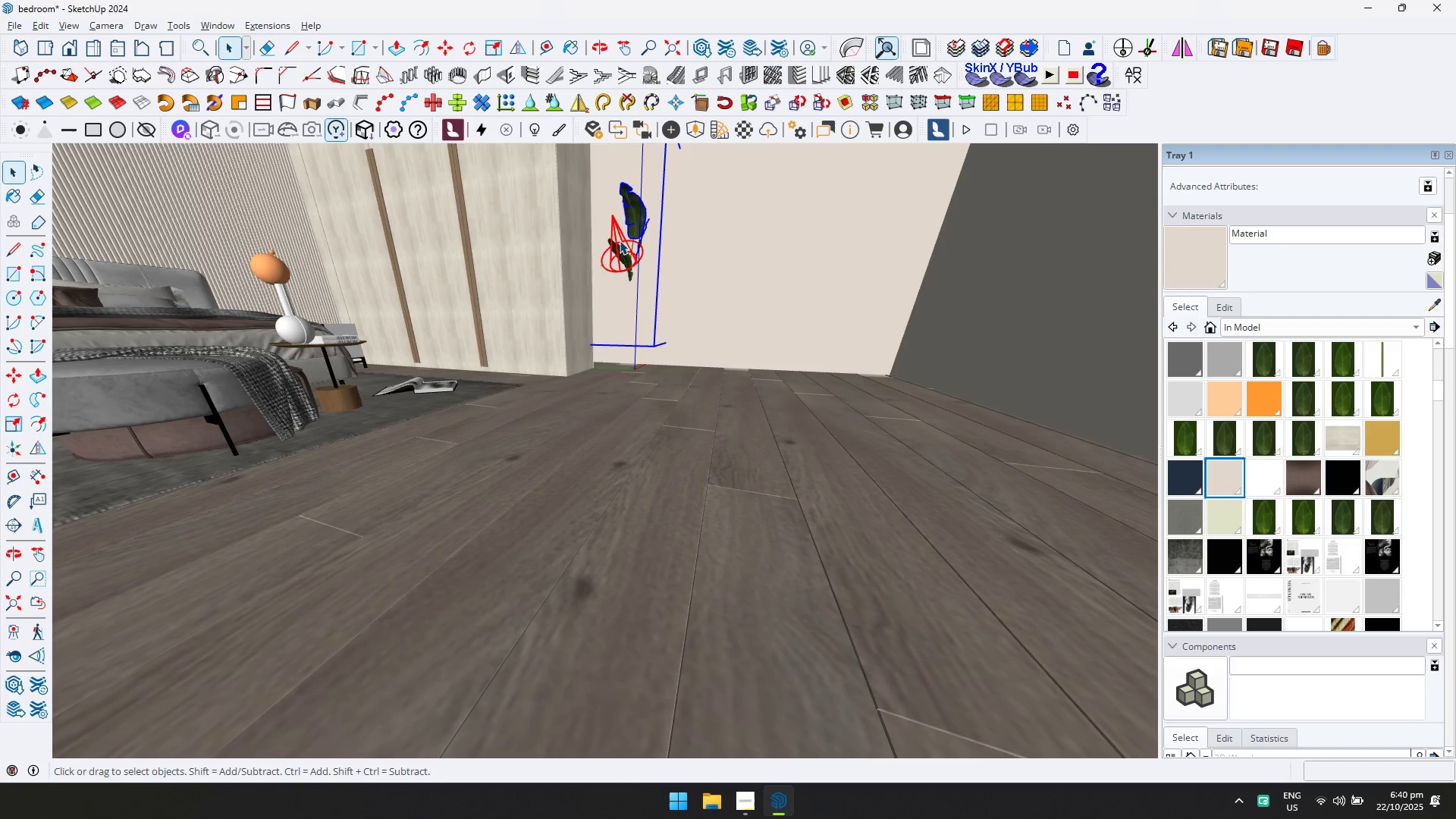 
key(Delete)
 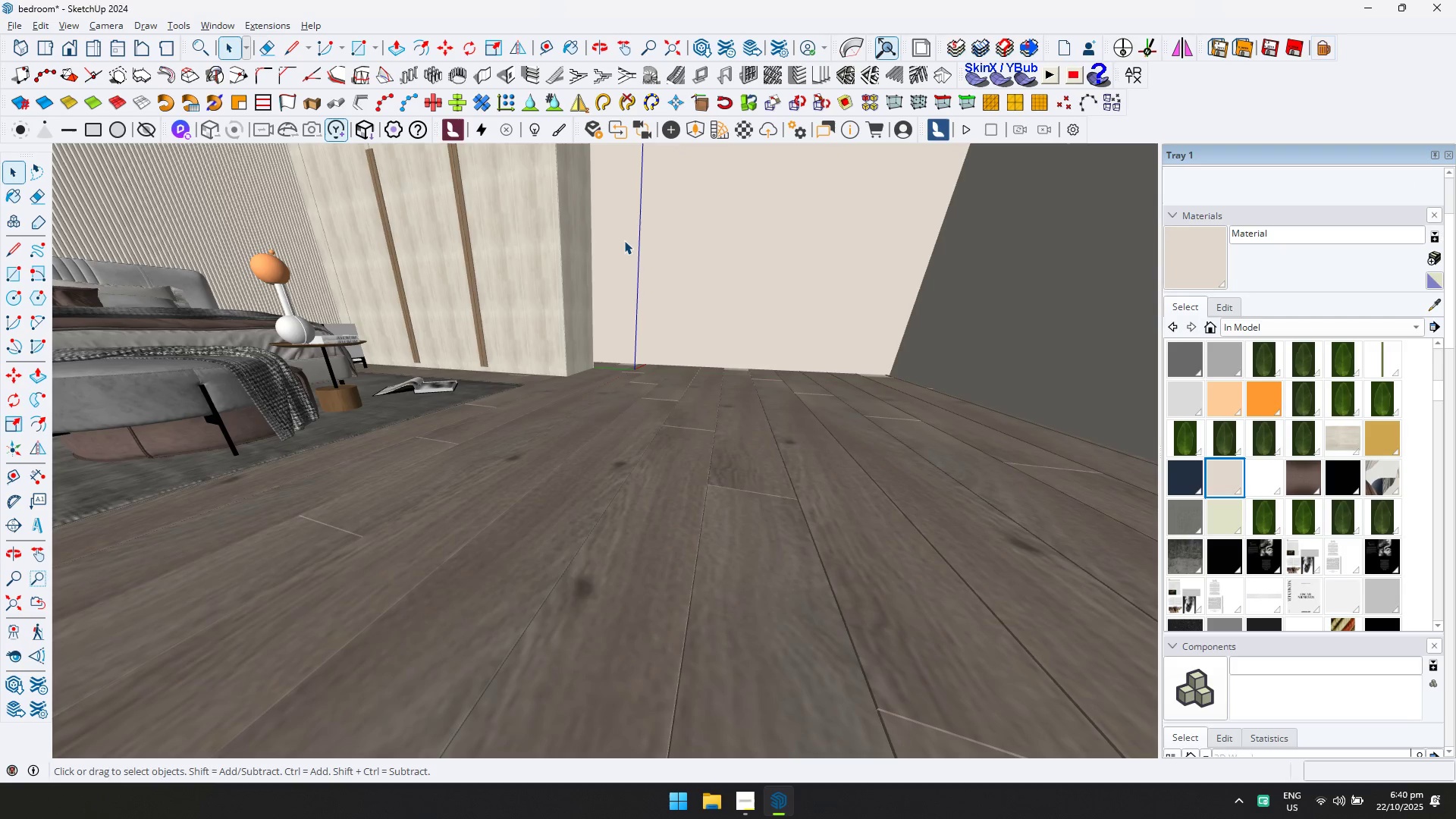 
key(Control+Z)
 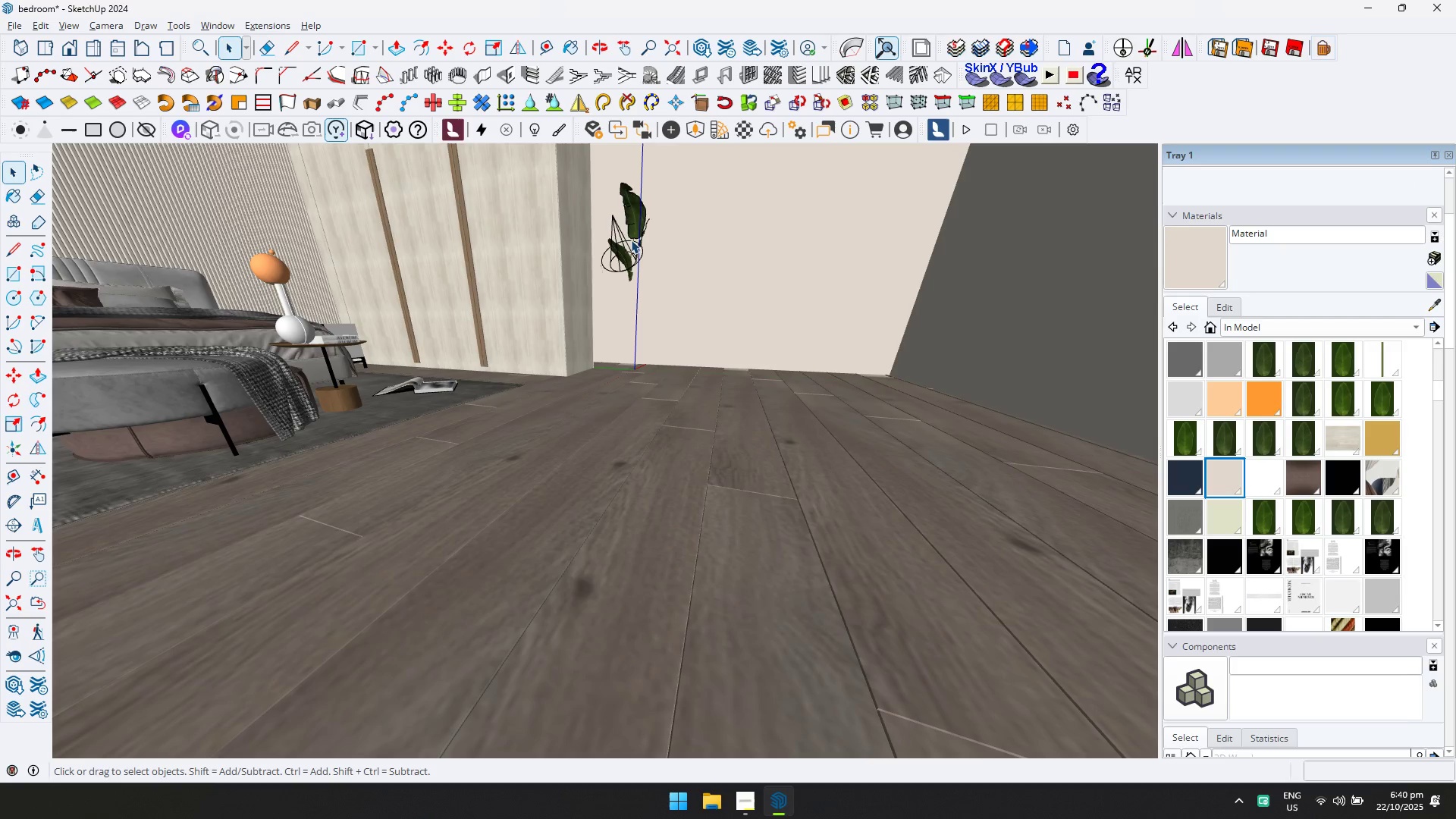 
double_click([631, 240])
 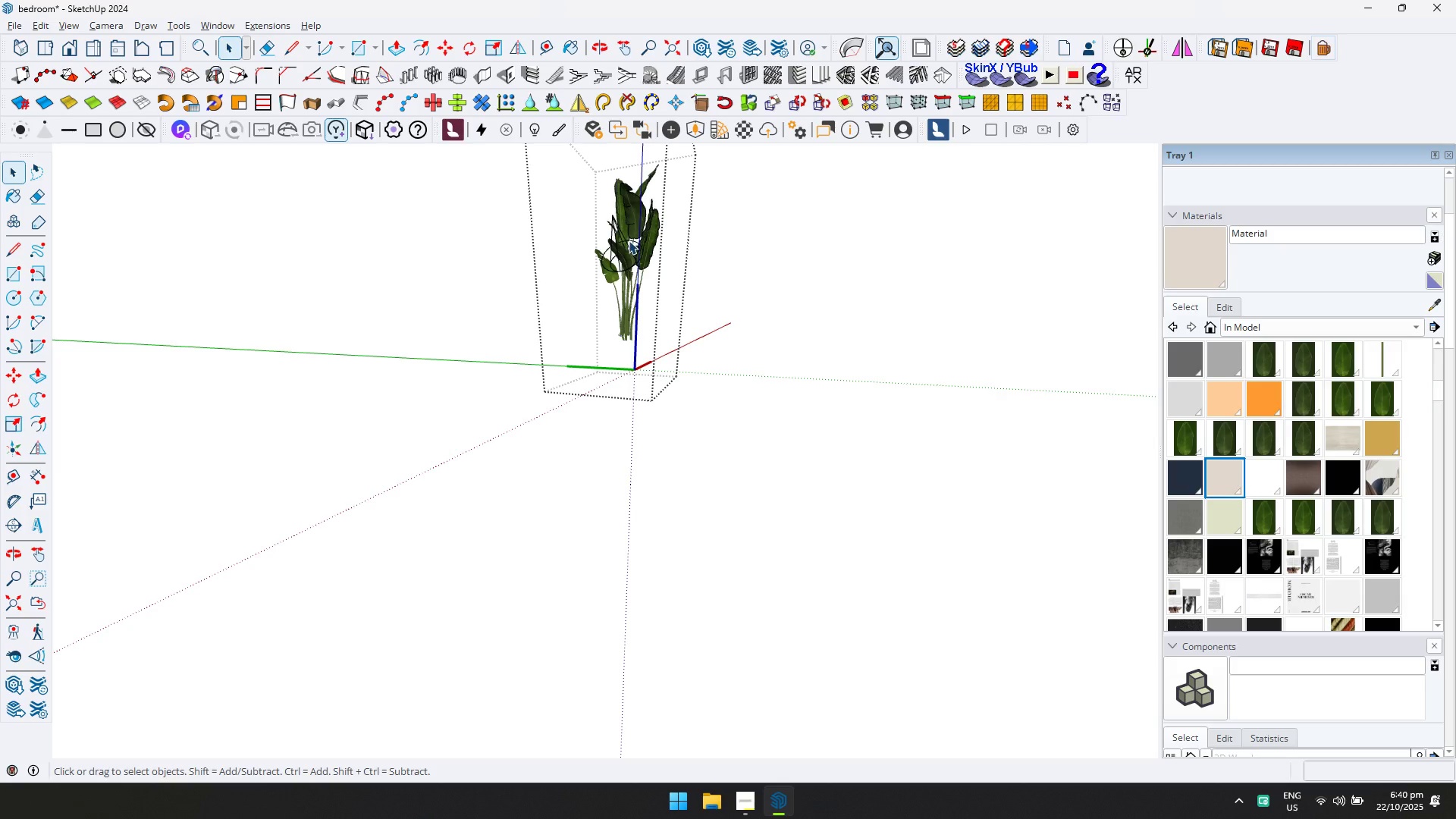 
triple_click([629, 240])
 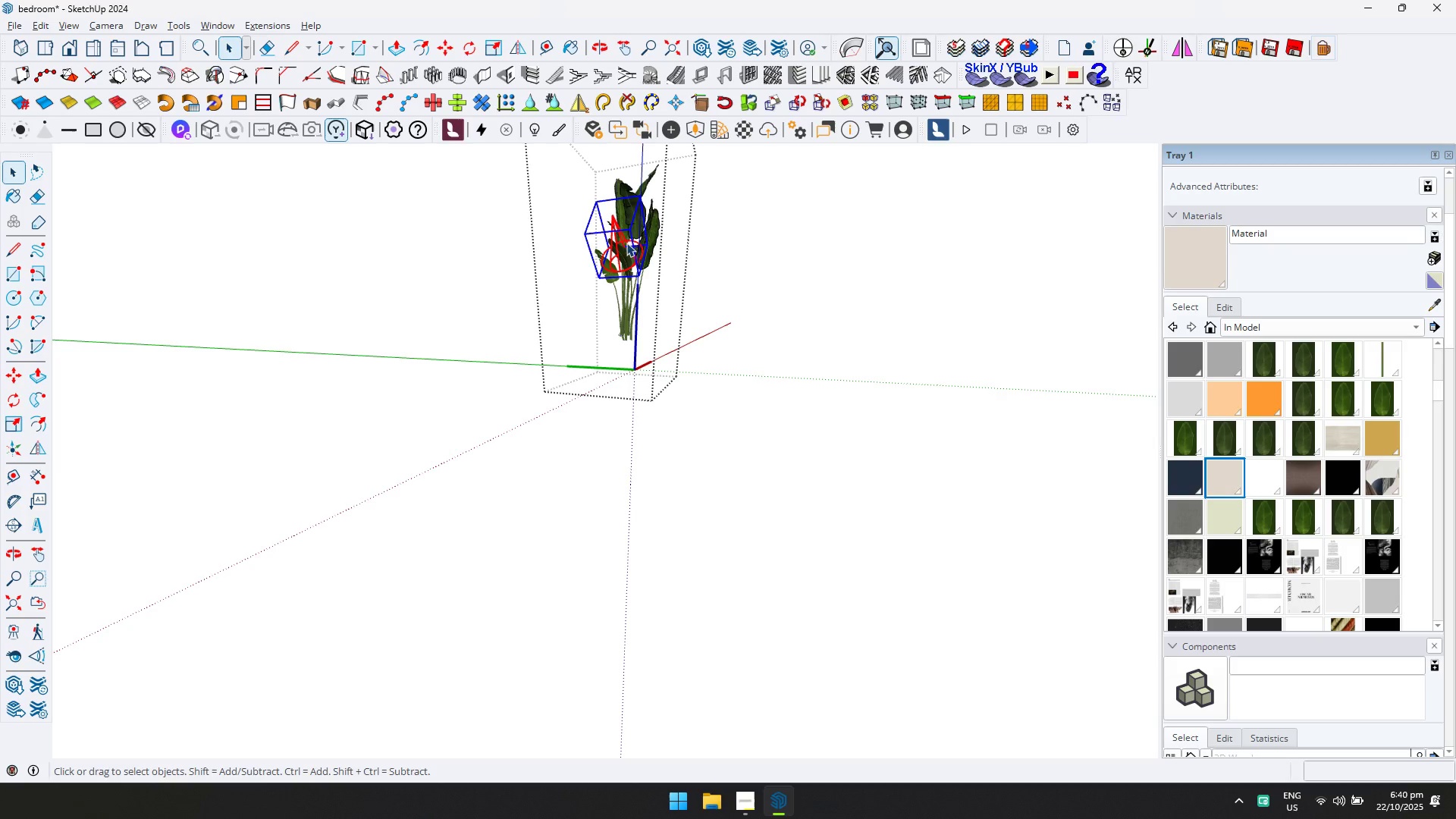 
key(Delete)
 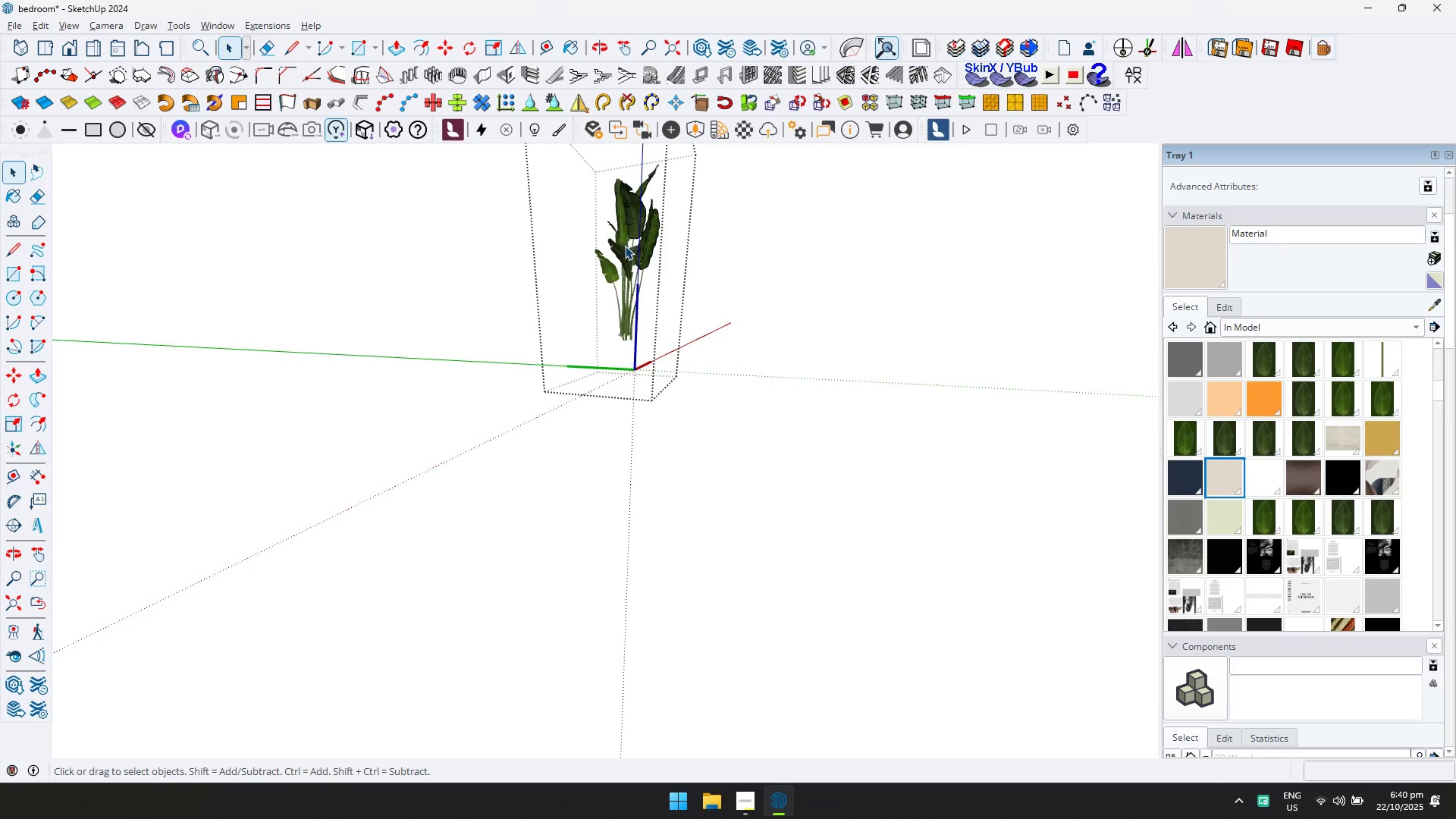 
key(Escape)
 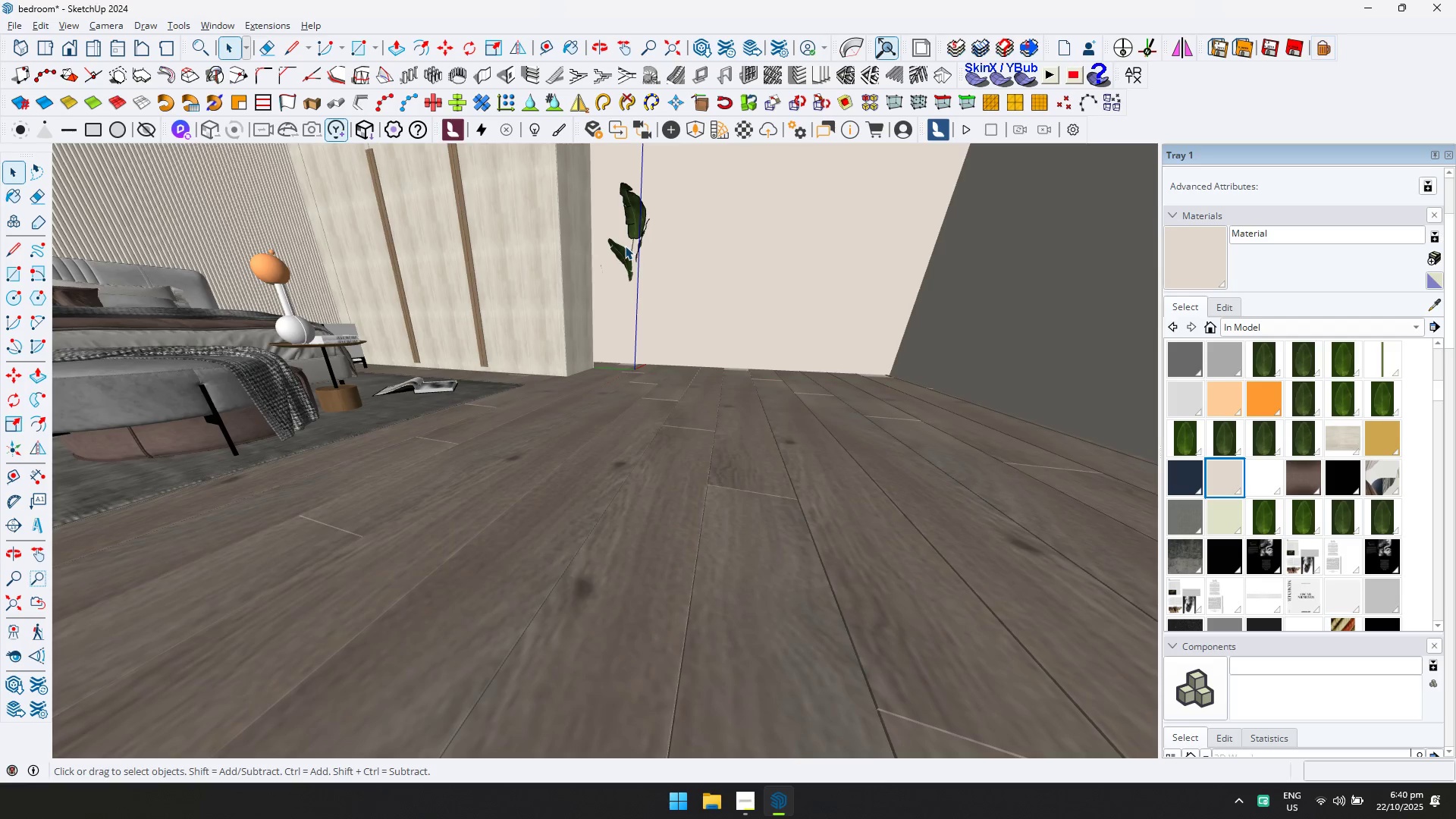 
left_click([625, 246])
 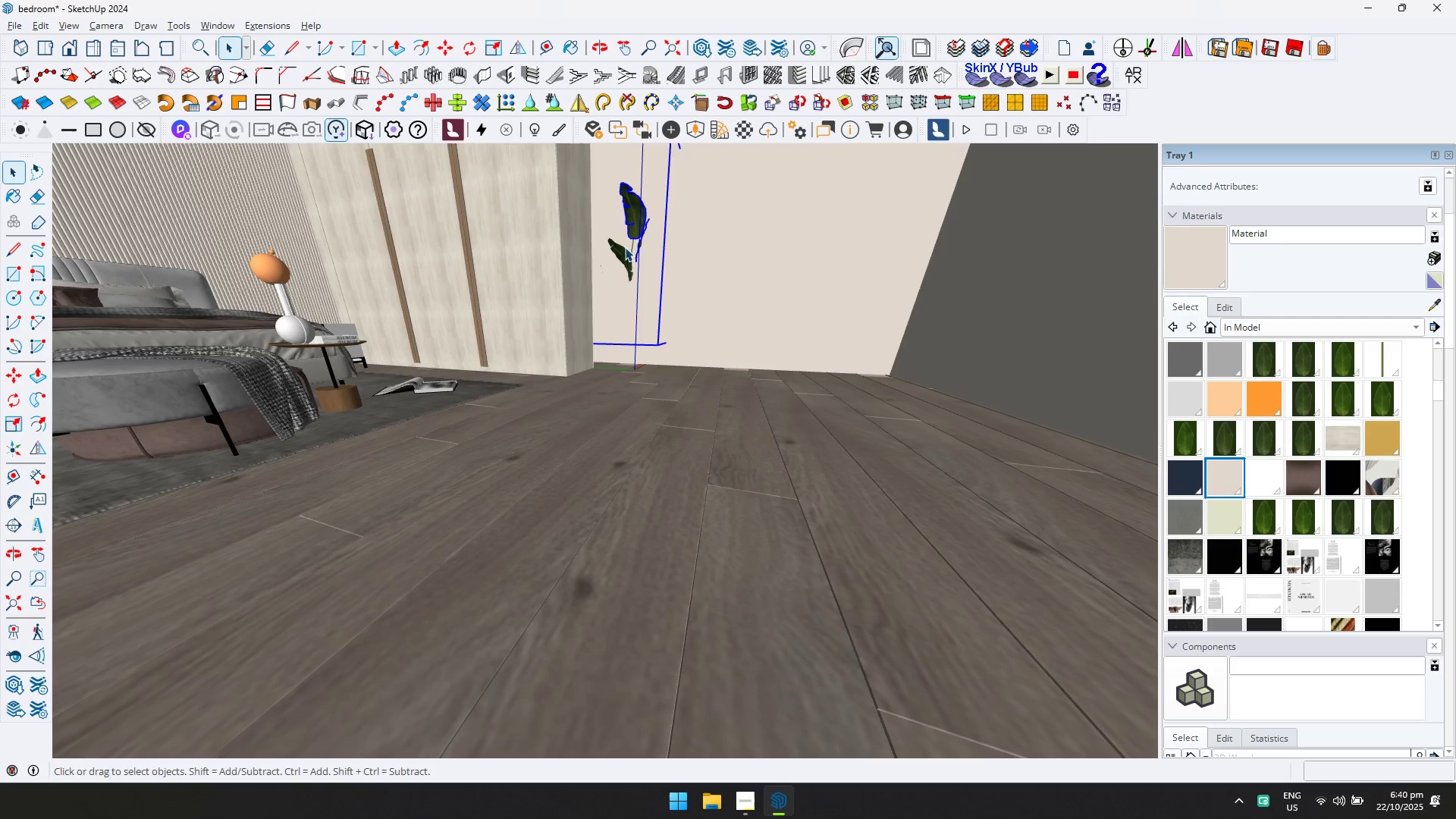 
left_click([619, 257])
 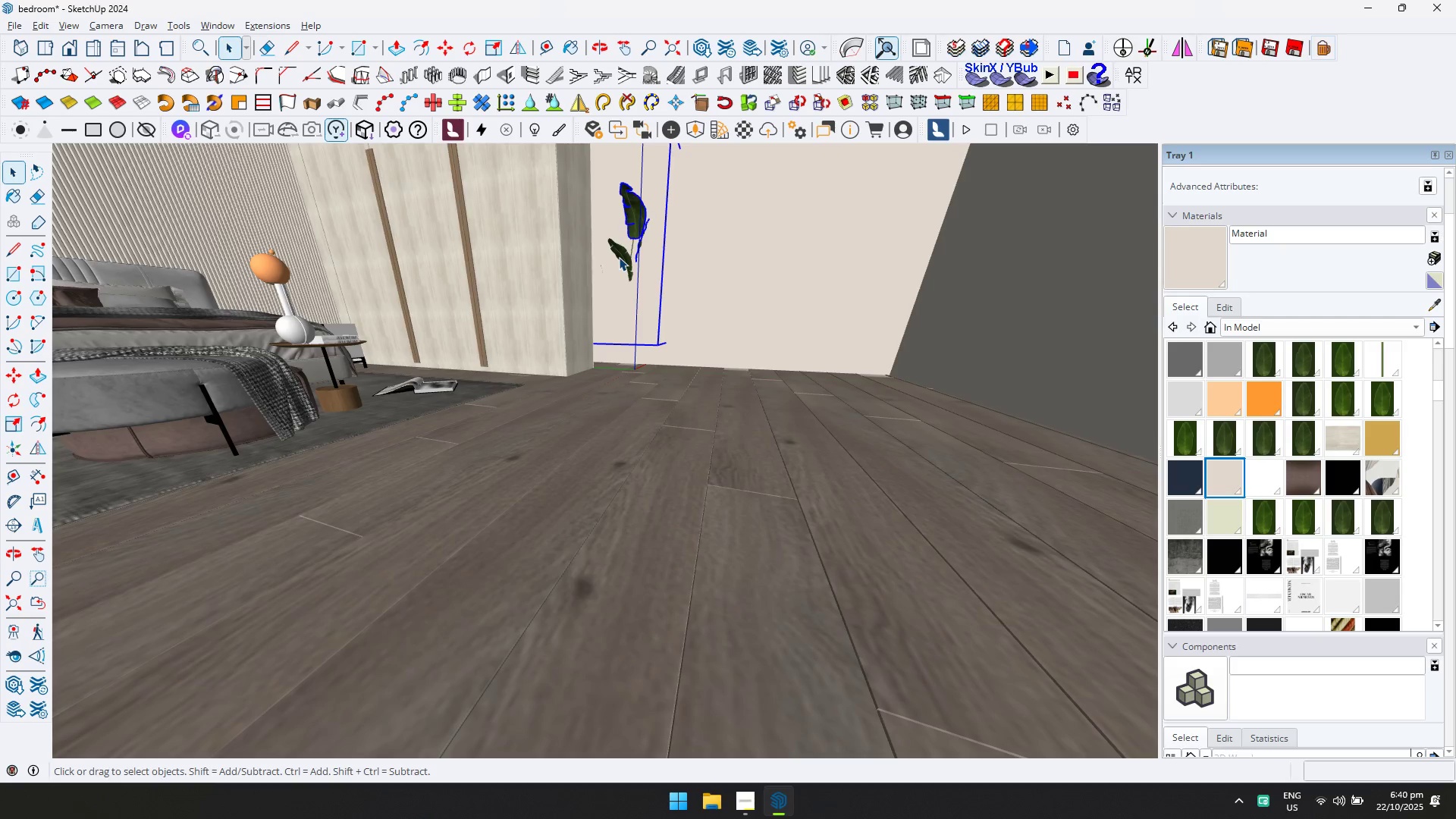 
key(M)
 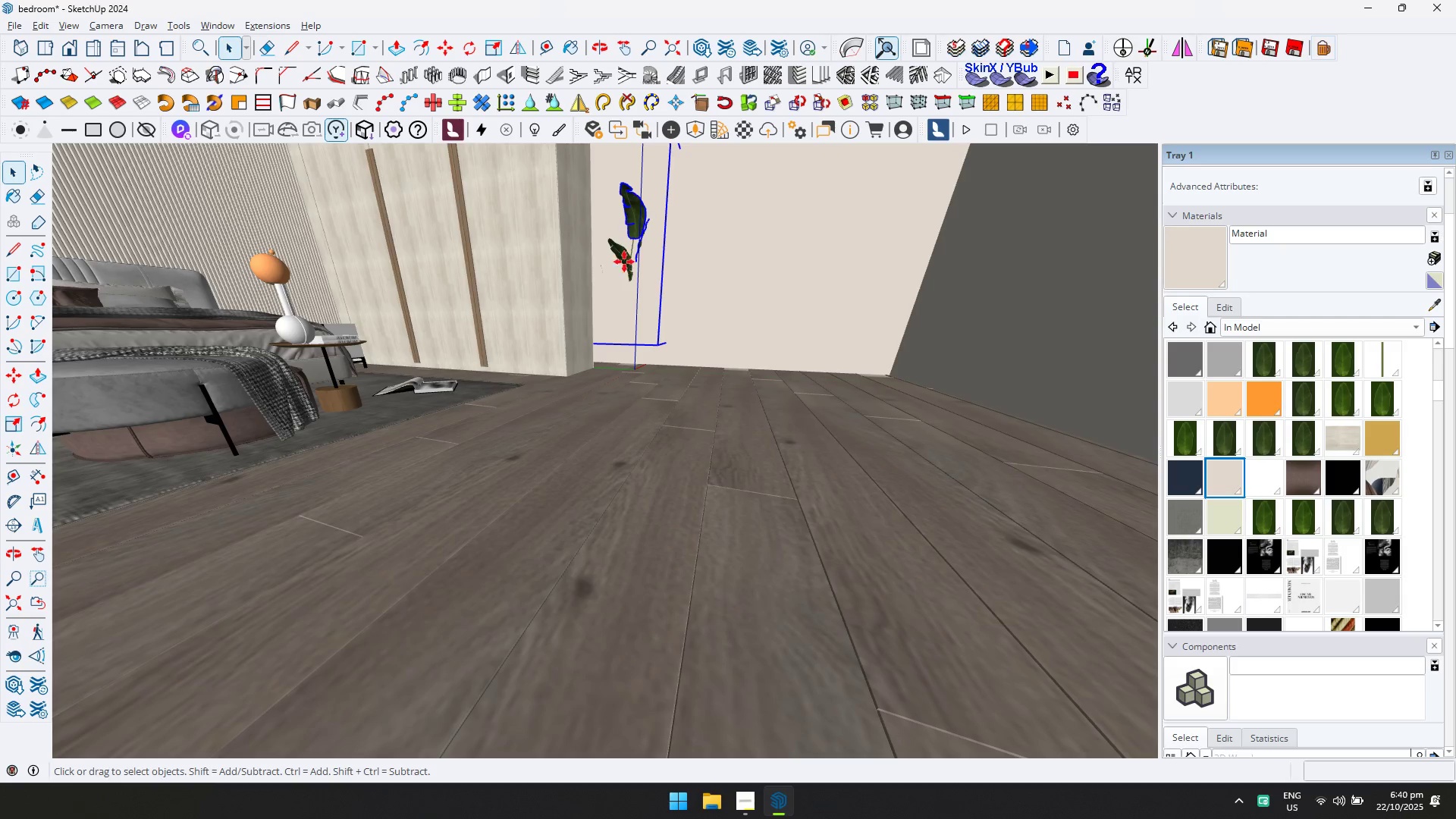 
left_click_drag(start_coordinate=[625, 262], to_coordinate=[625, 268])
 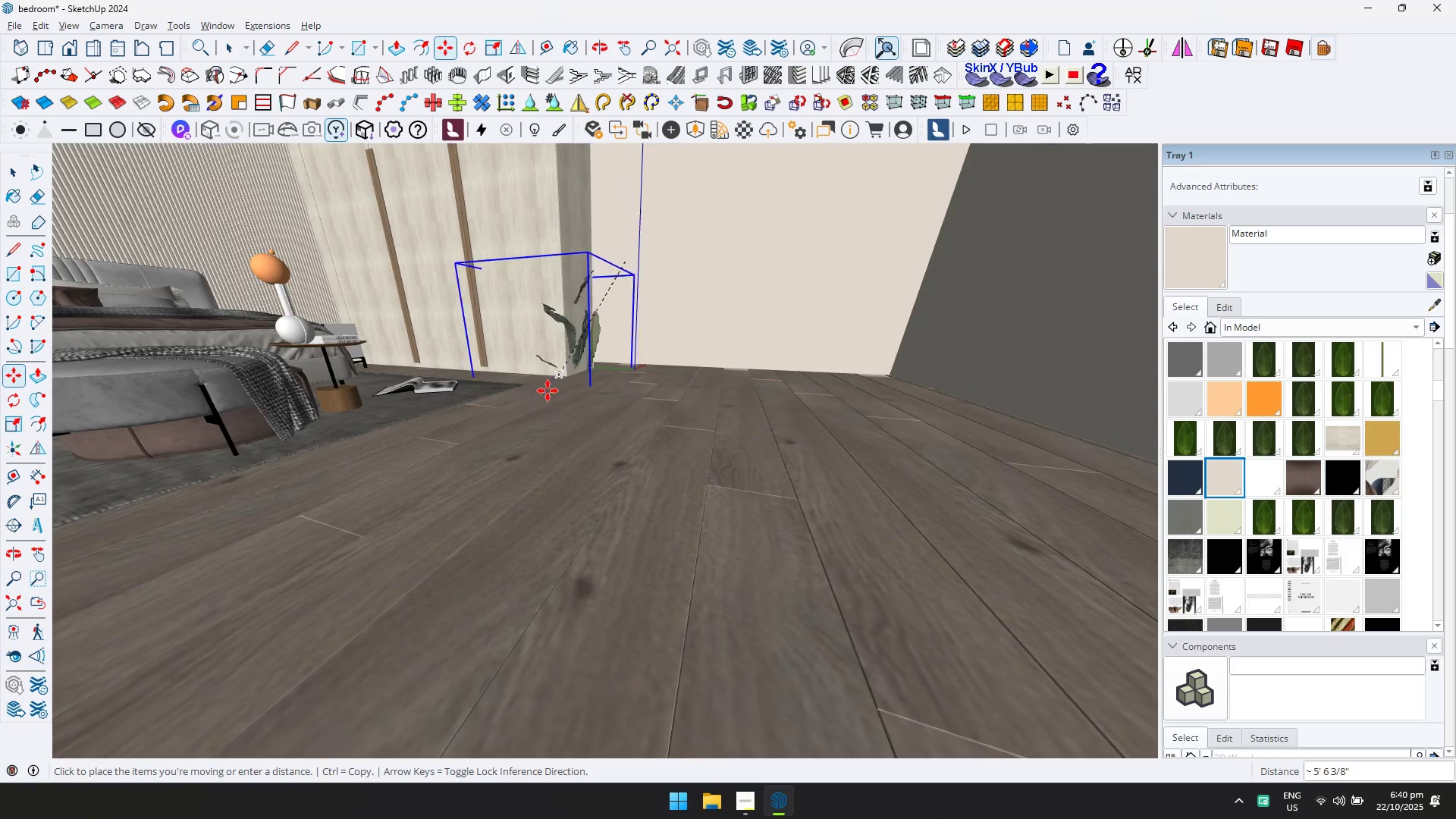 
scroll: coordinate [384, 427], scroll_direction: down, amount: 66.0
 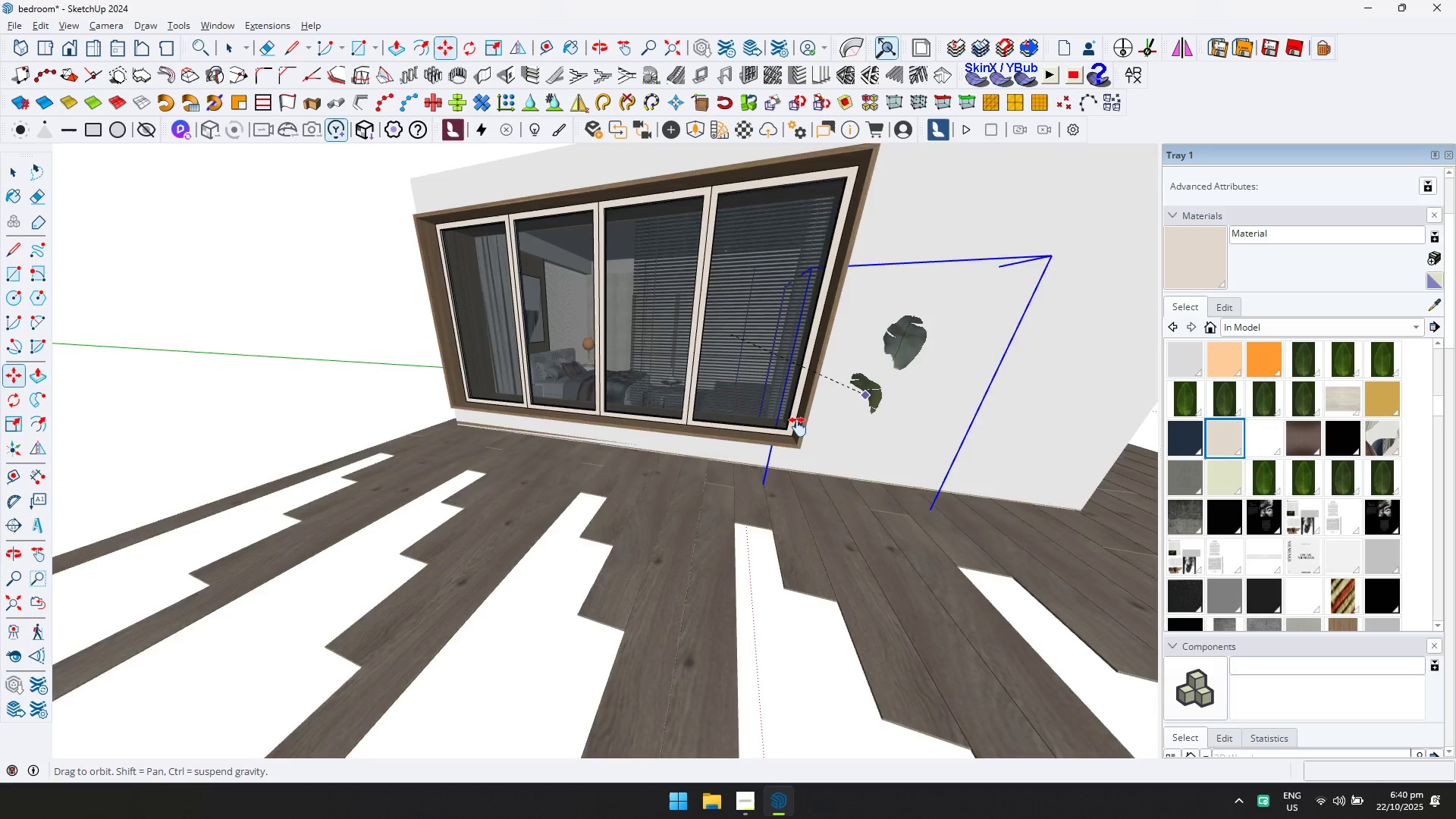 
hold_key(key=ShiftLeft, duration=0.48)
 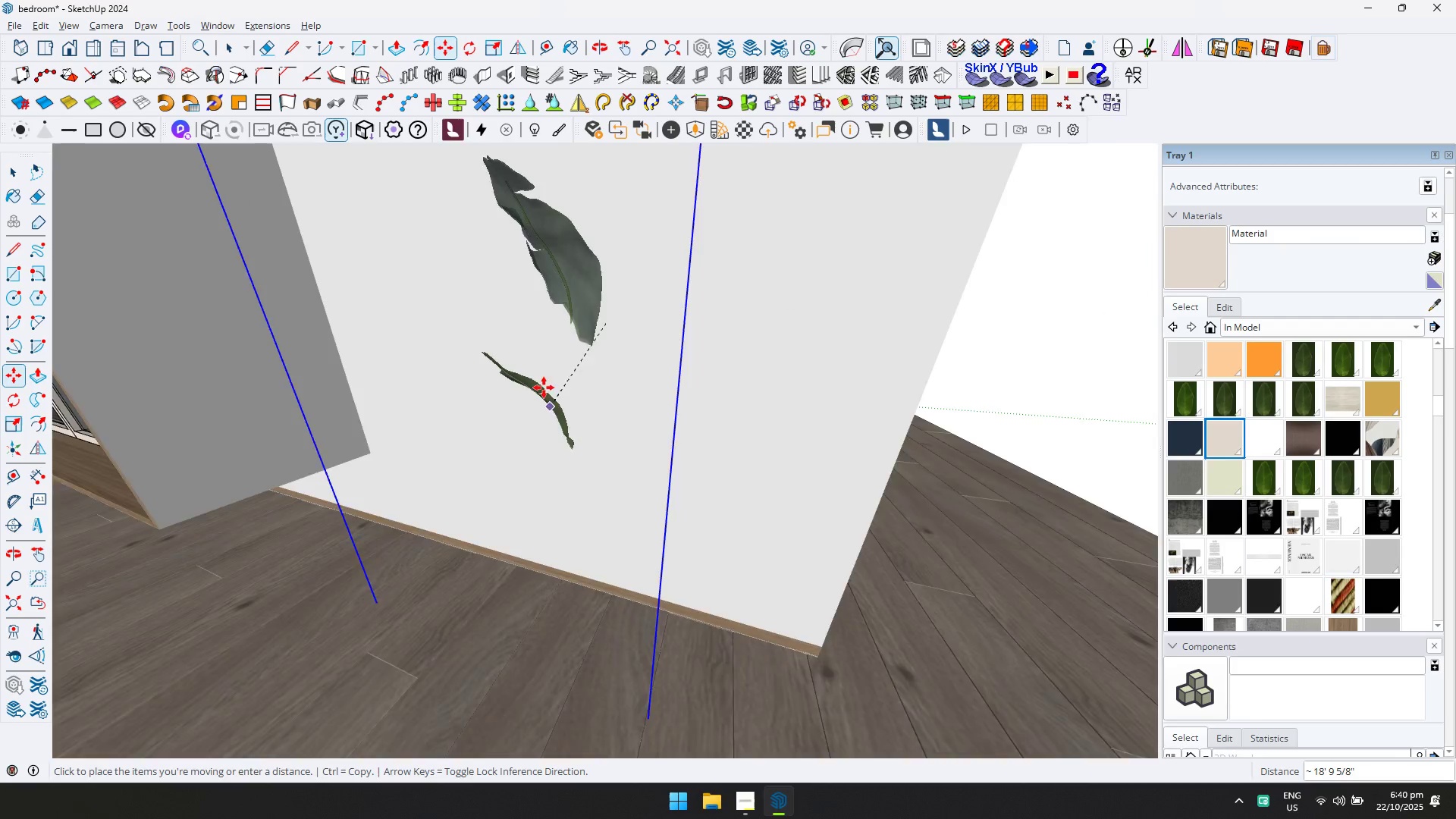 
hold_key(key=ShiftLeft, duration=0.69)
 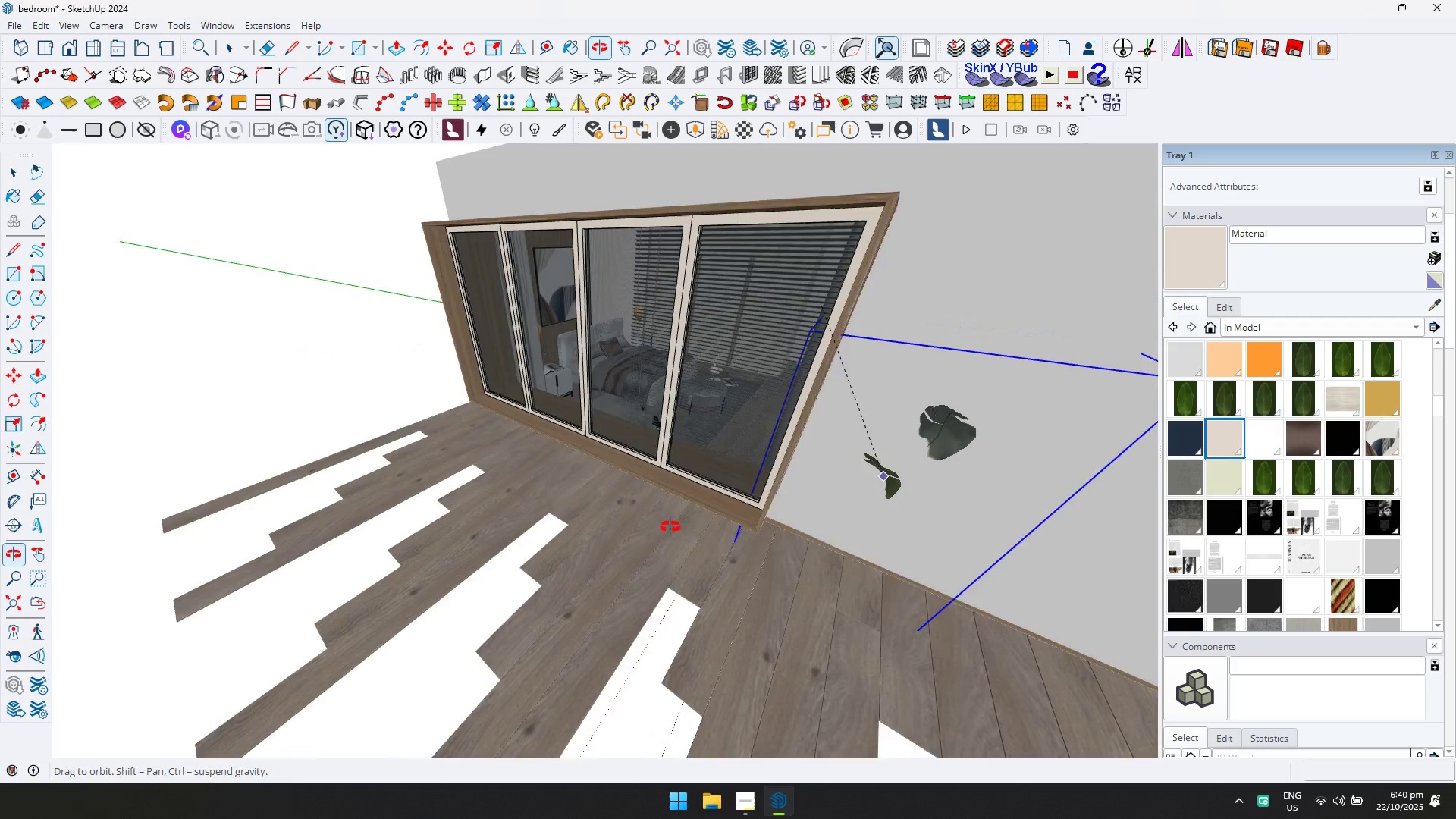 
scroll: coordinate [652, 542], scroll_direction: up, amount: 1.0
 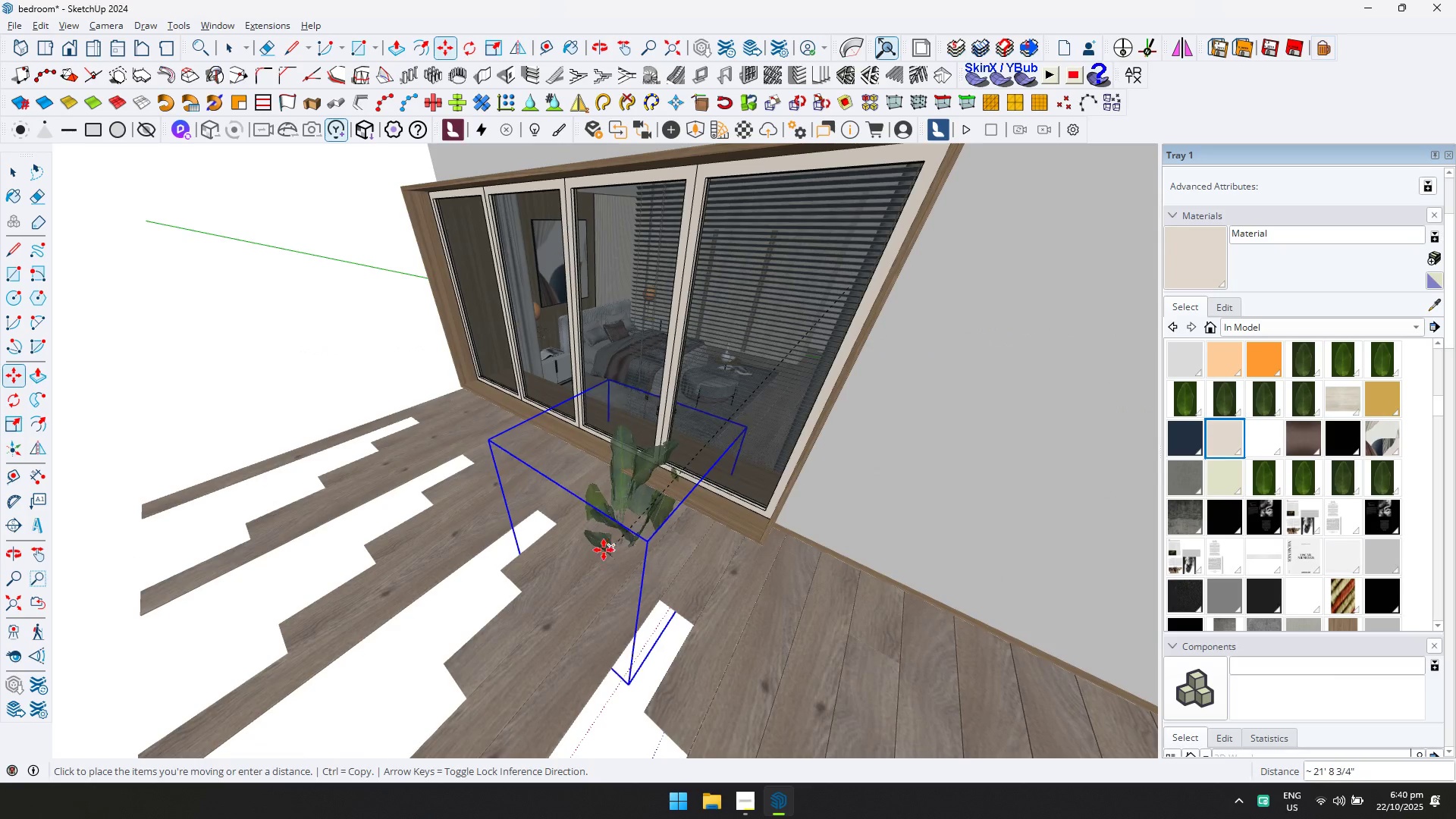 
double_click([604, 551])
 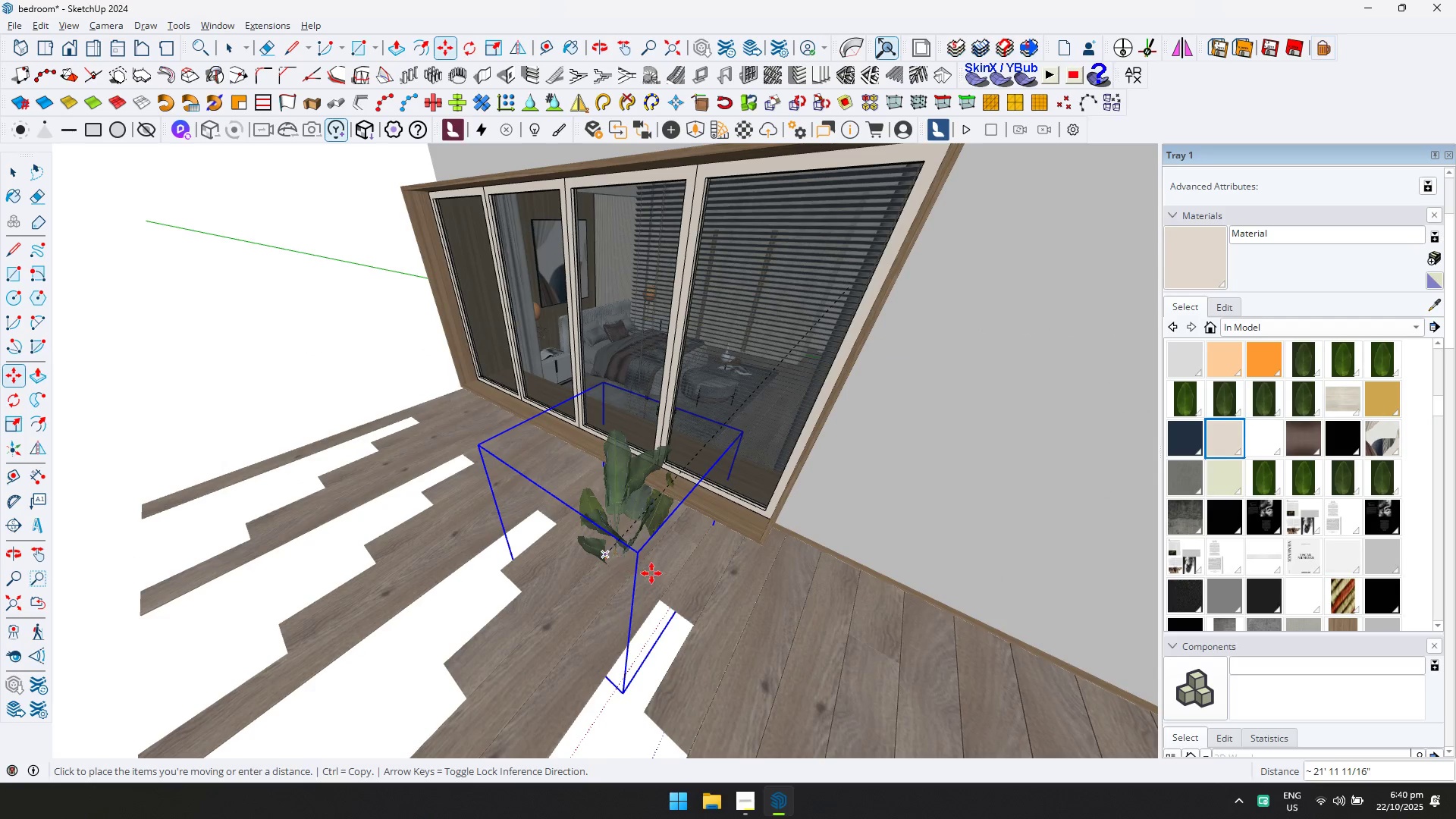 
scroll: coordinate [676, 565], scroll_direction: up, amount: 3.0
 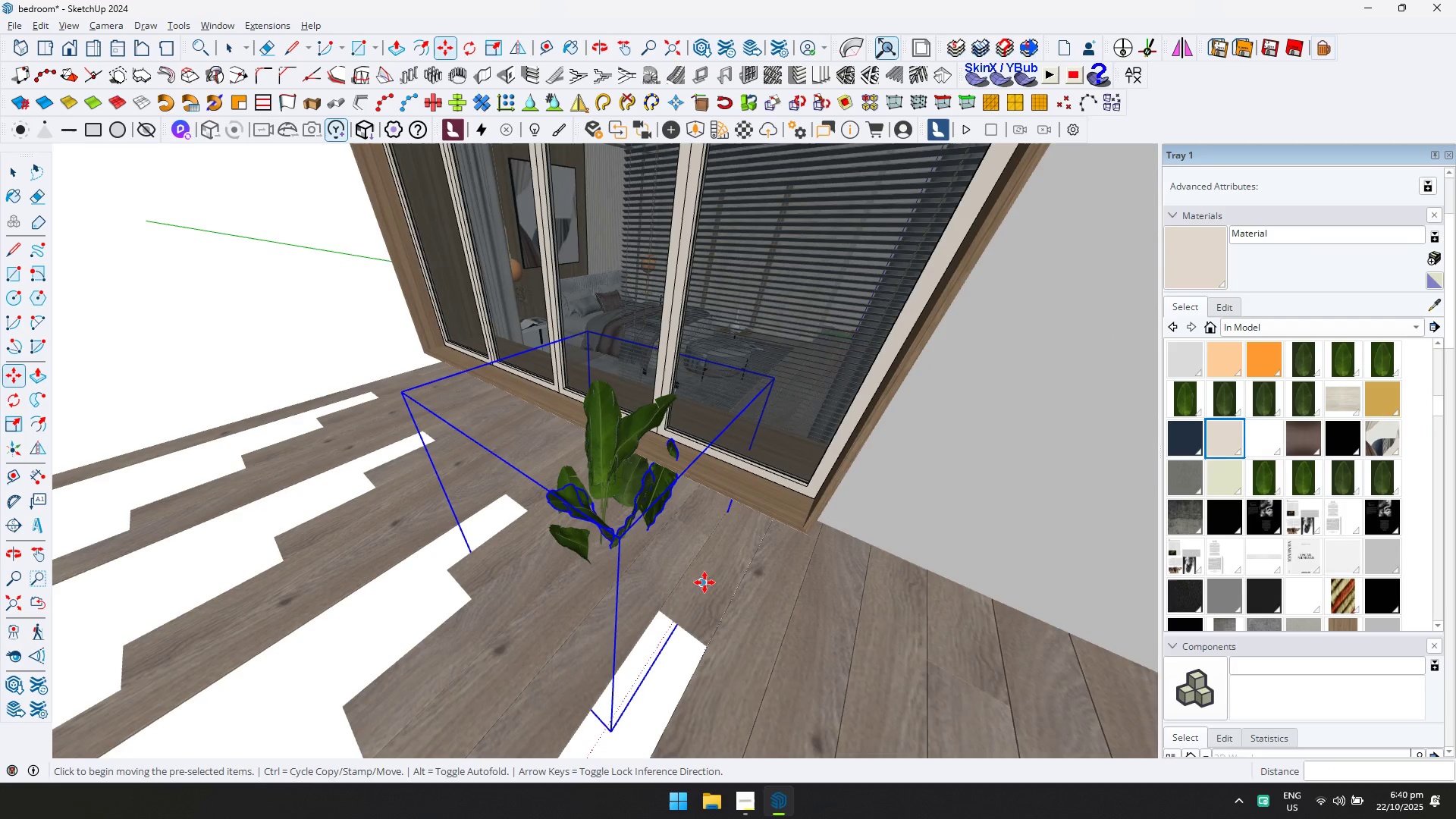 
left_click([704, 582])
 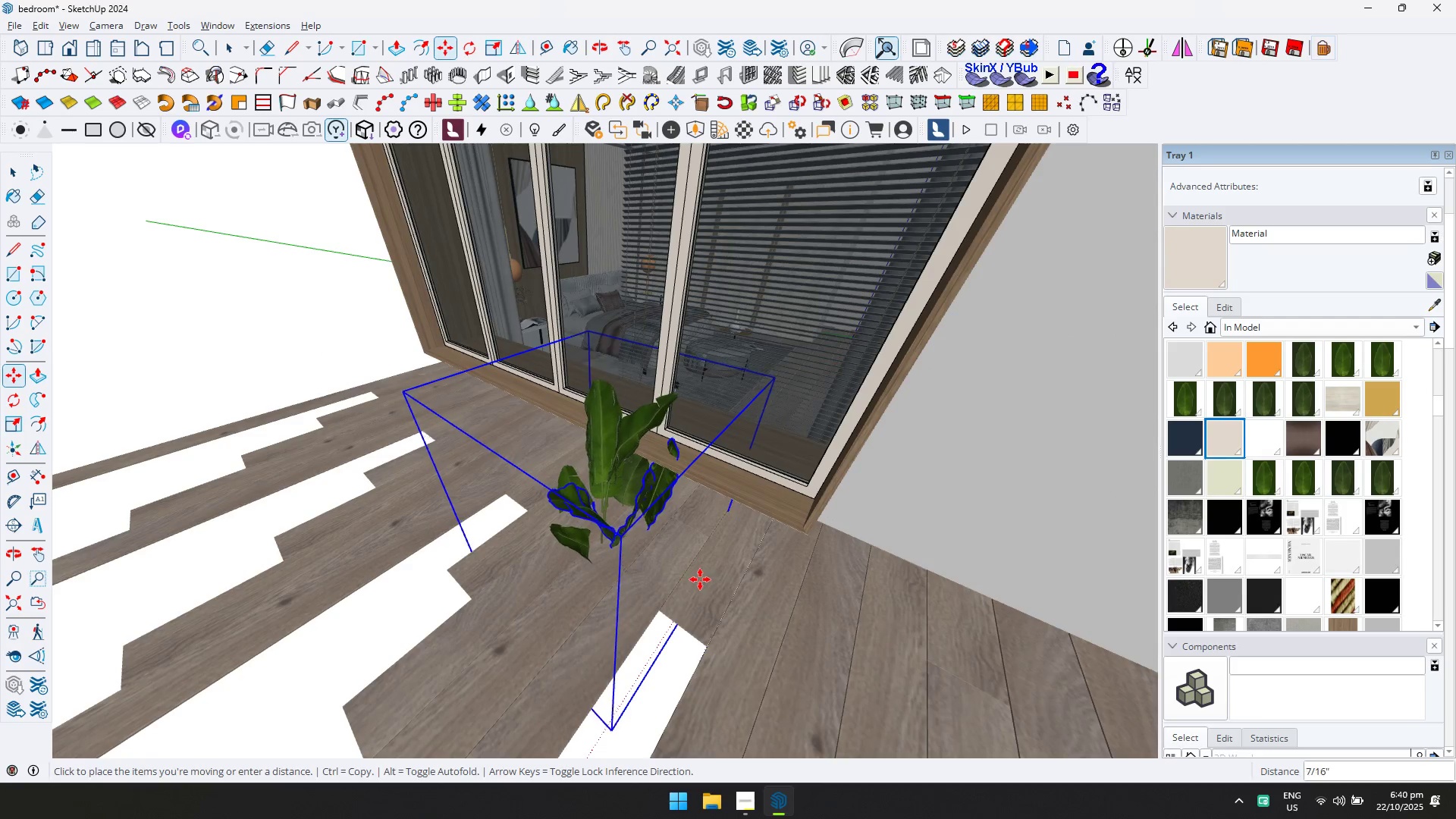 
key(ArrowUp)
 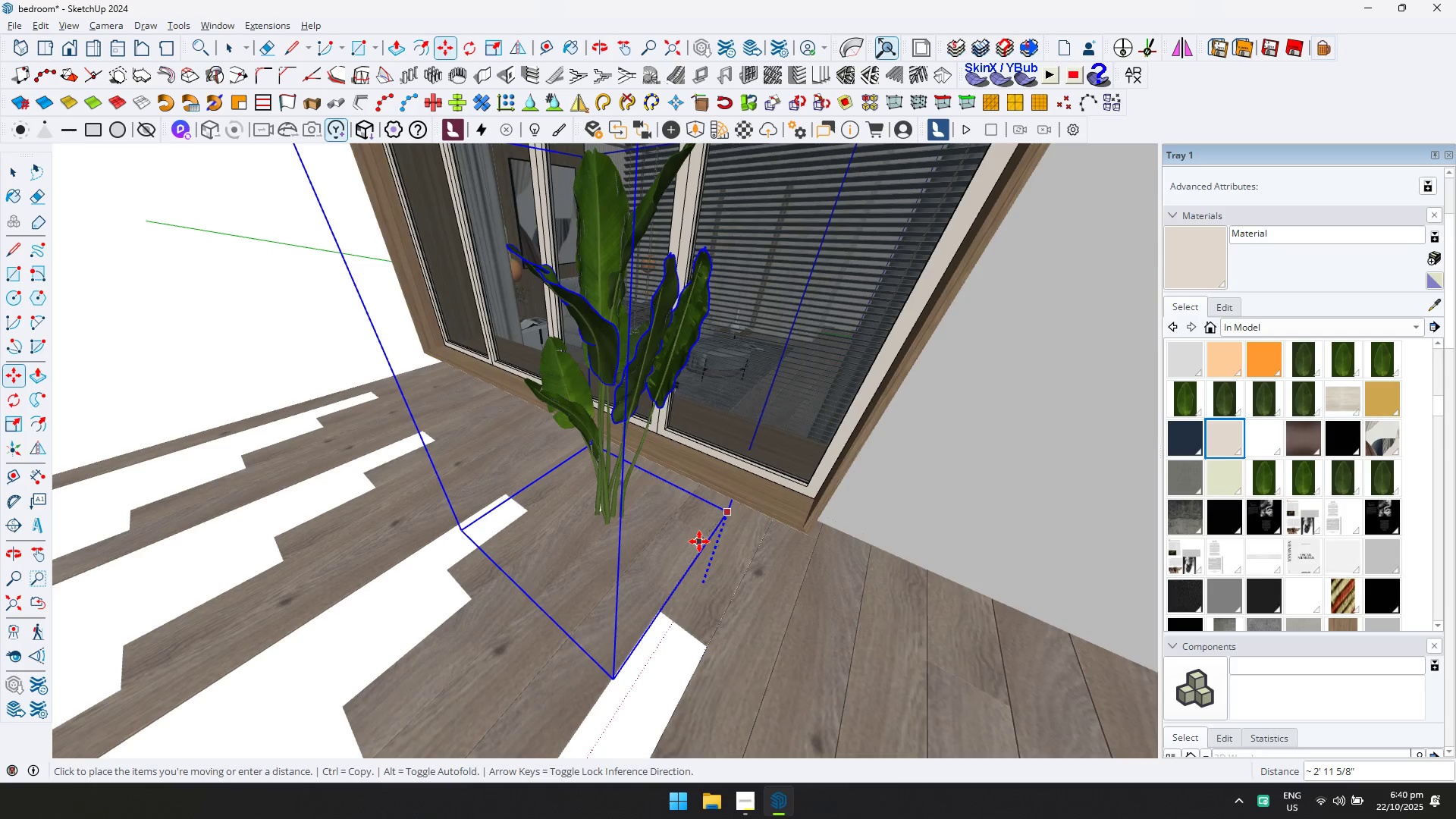 
left_click([699, 541])
 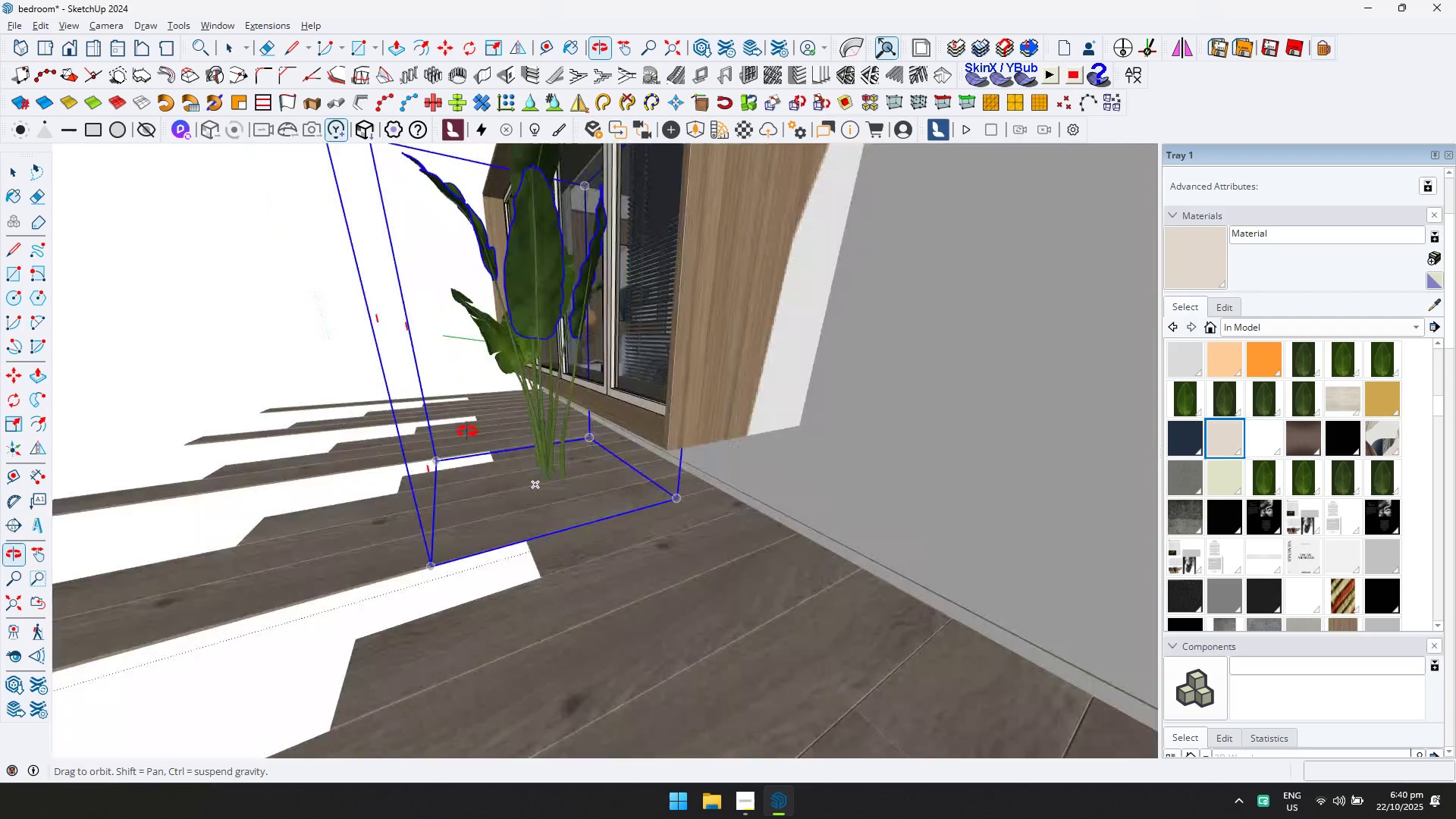 
scroll: coordinate [772, 333], scroll_direction: down, amount: 8.0
 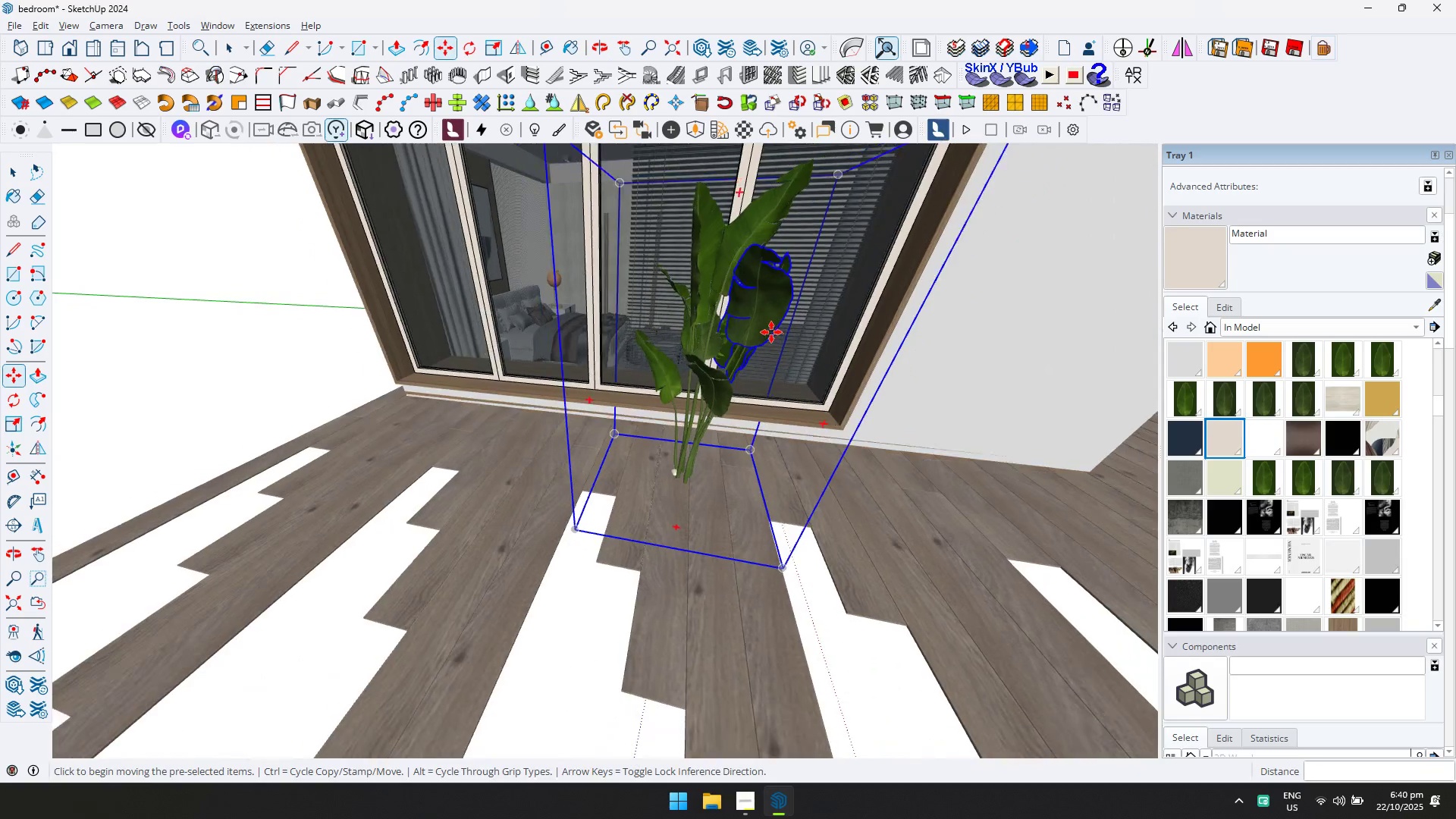 
hold_key(key=ShiftLeft, duration=0.3)
 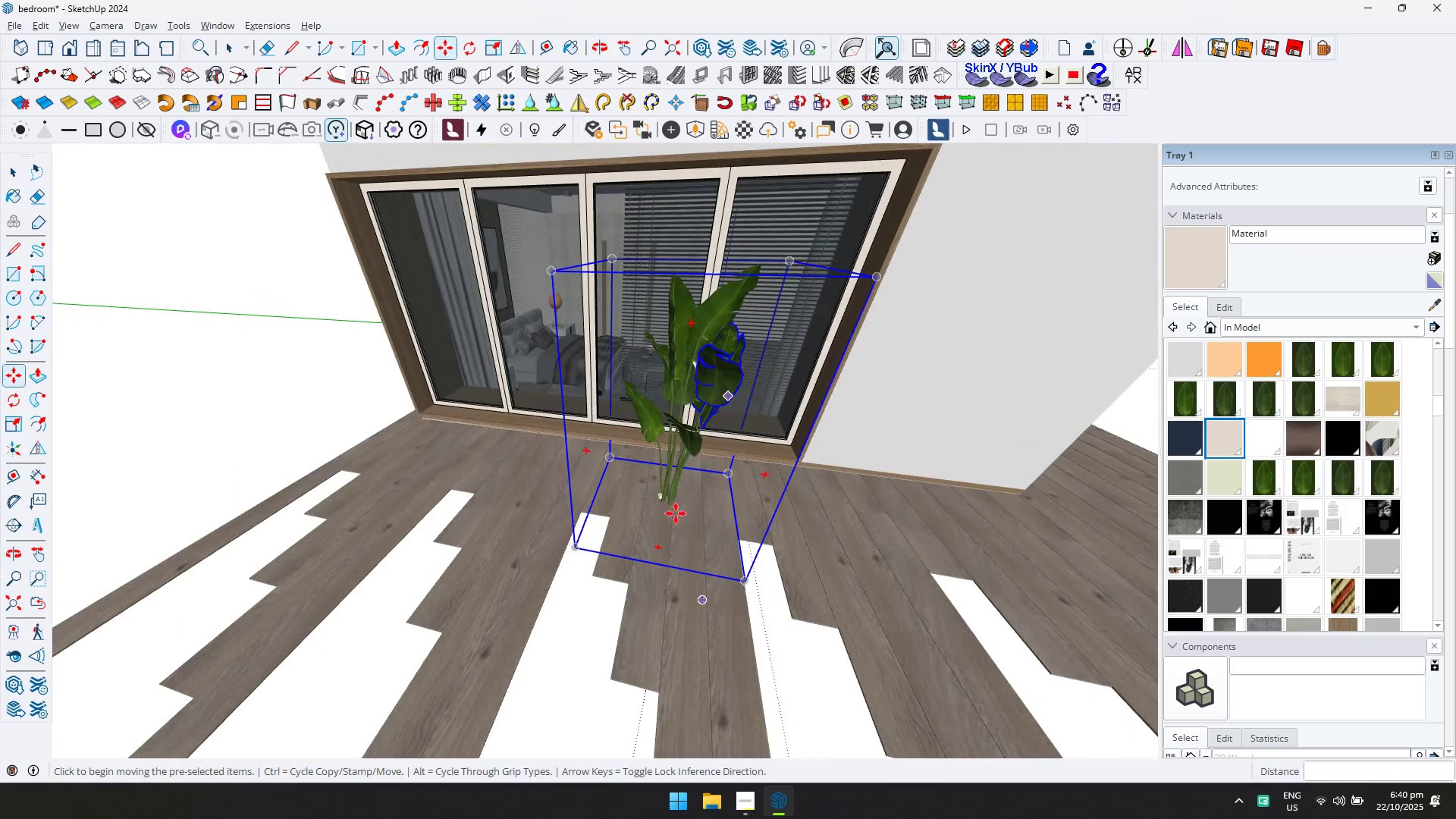 
left_click([676, 513])
 